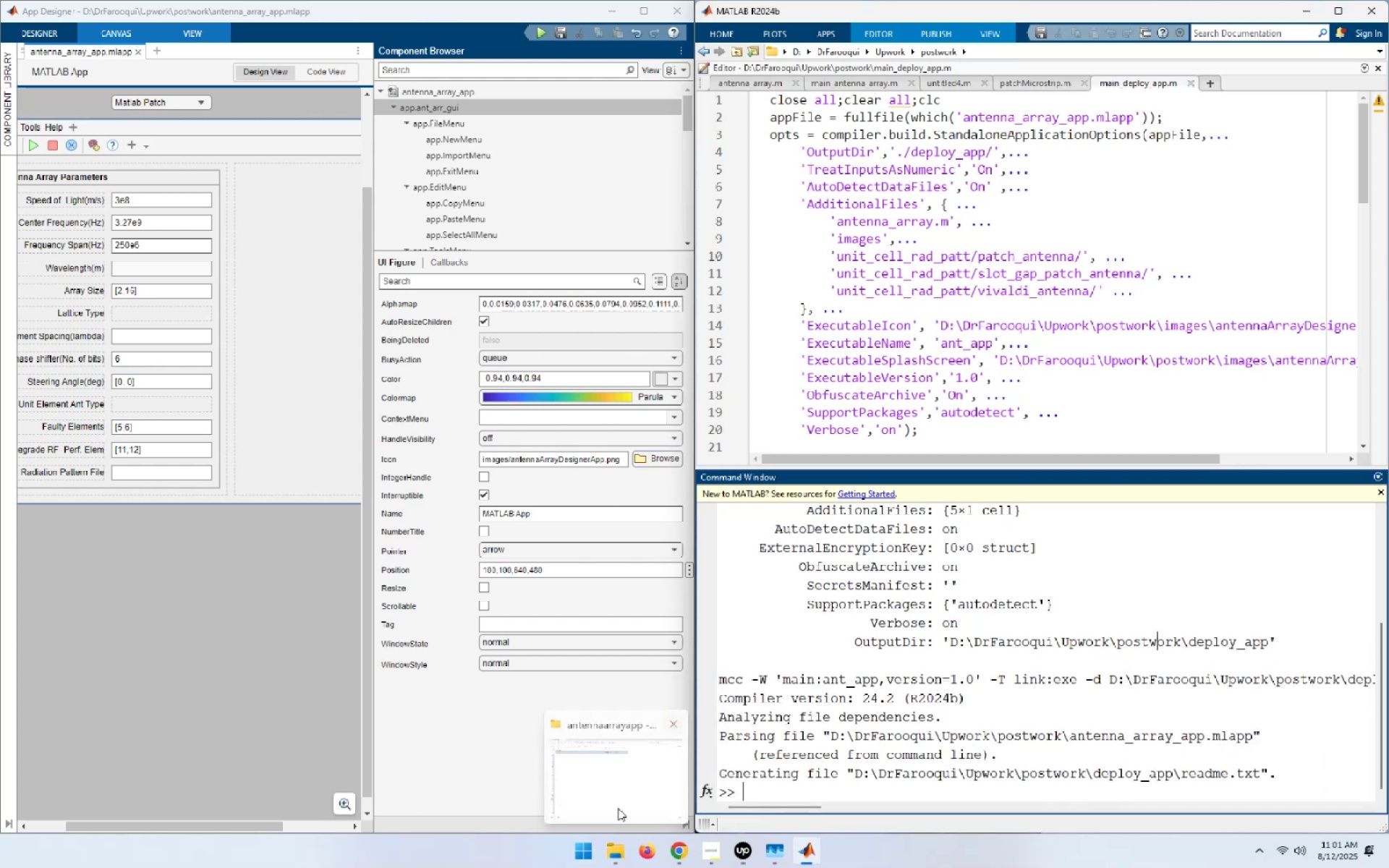 
left_click([618, 807])
 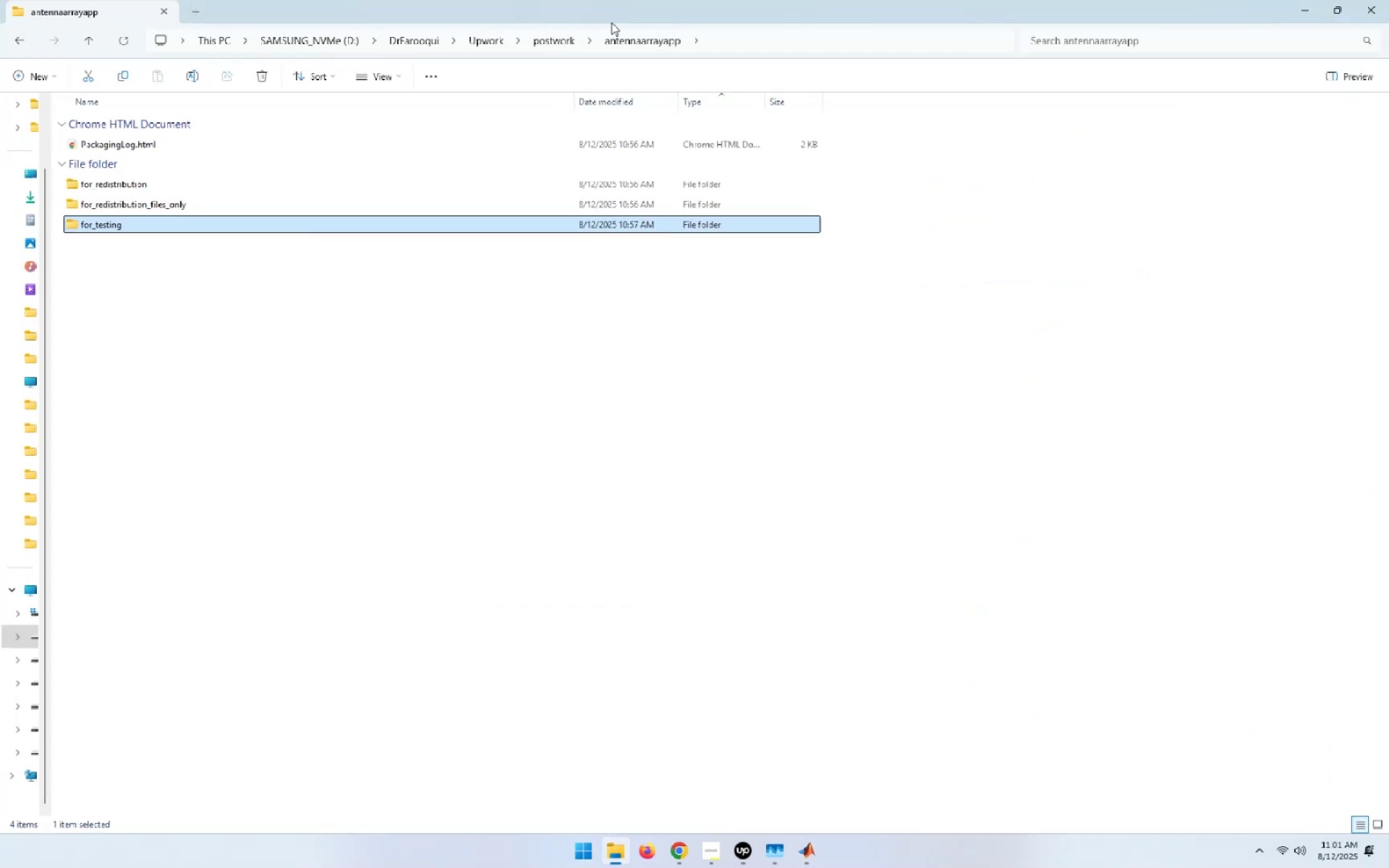 
left_click([545, 38])
 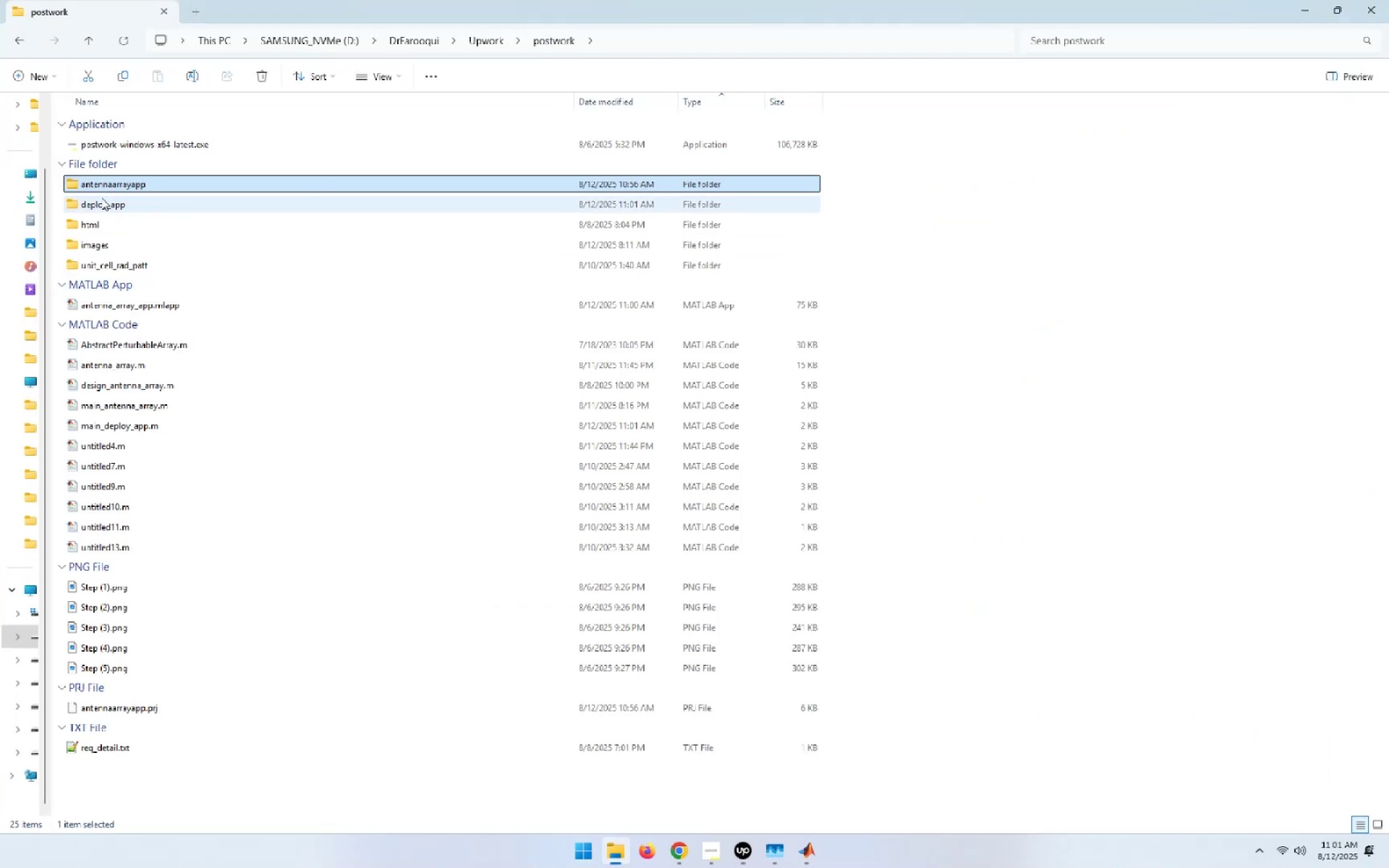 
double_click([101, 197])
 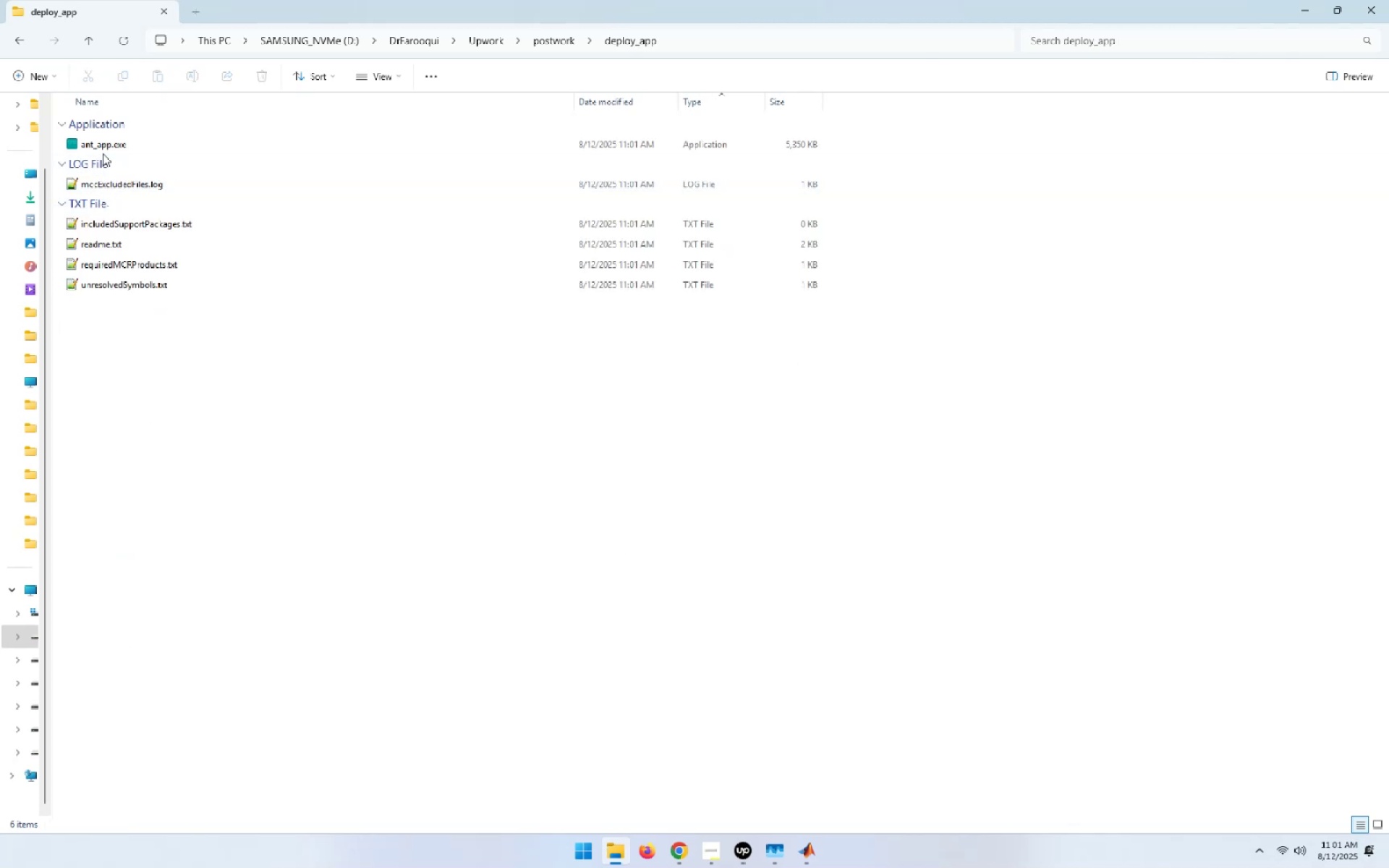 
left_click([103, 145])
 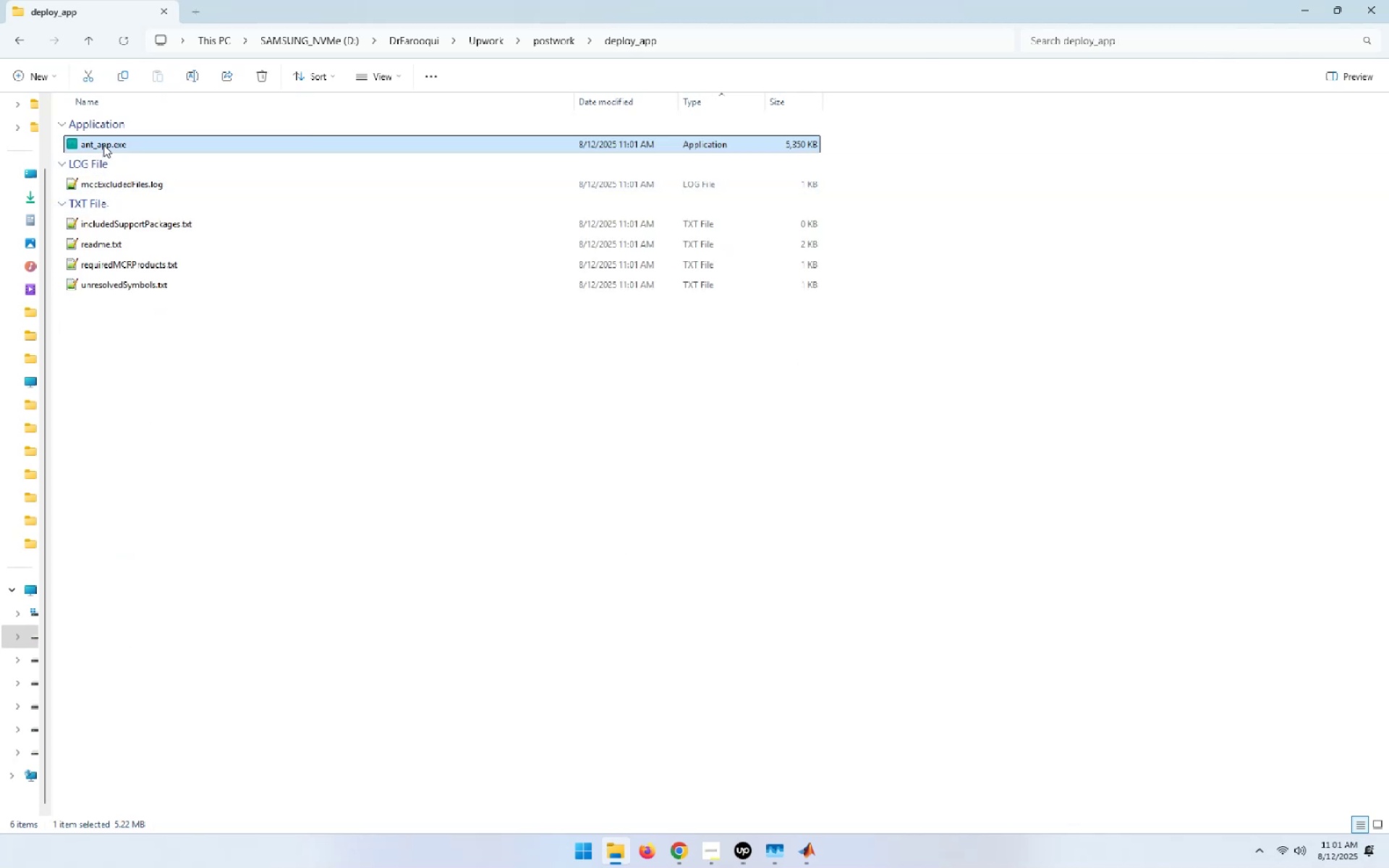 
right_click([103, 145])
 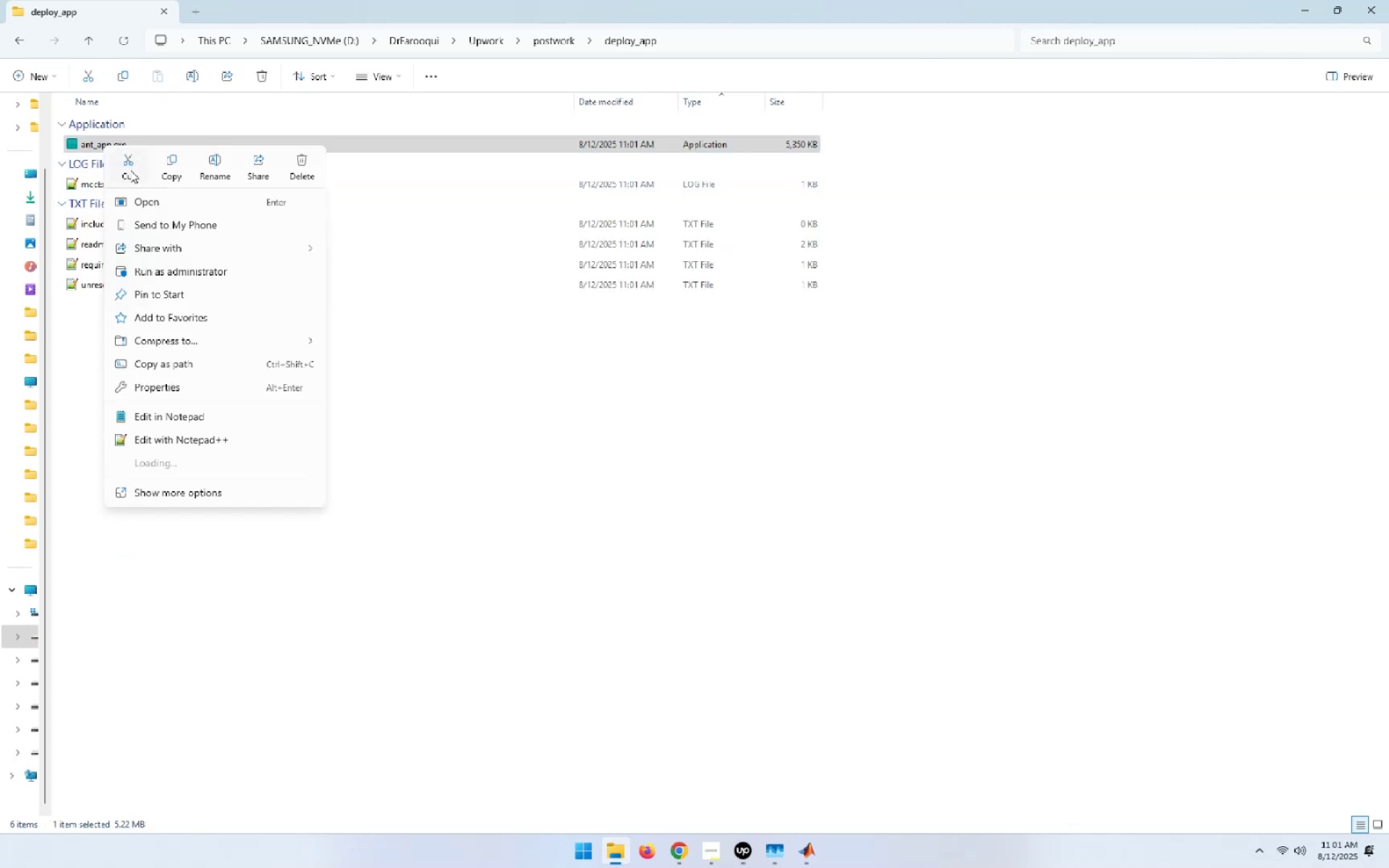 
left_click([131, 171])
 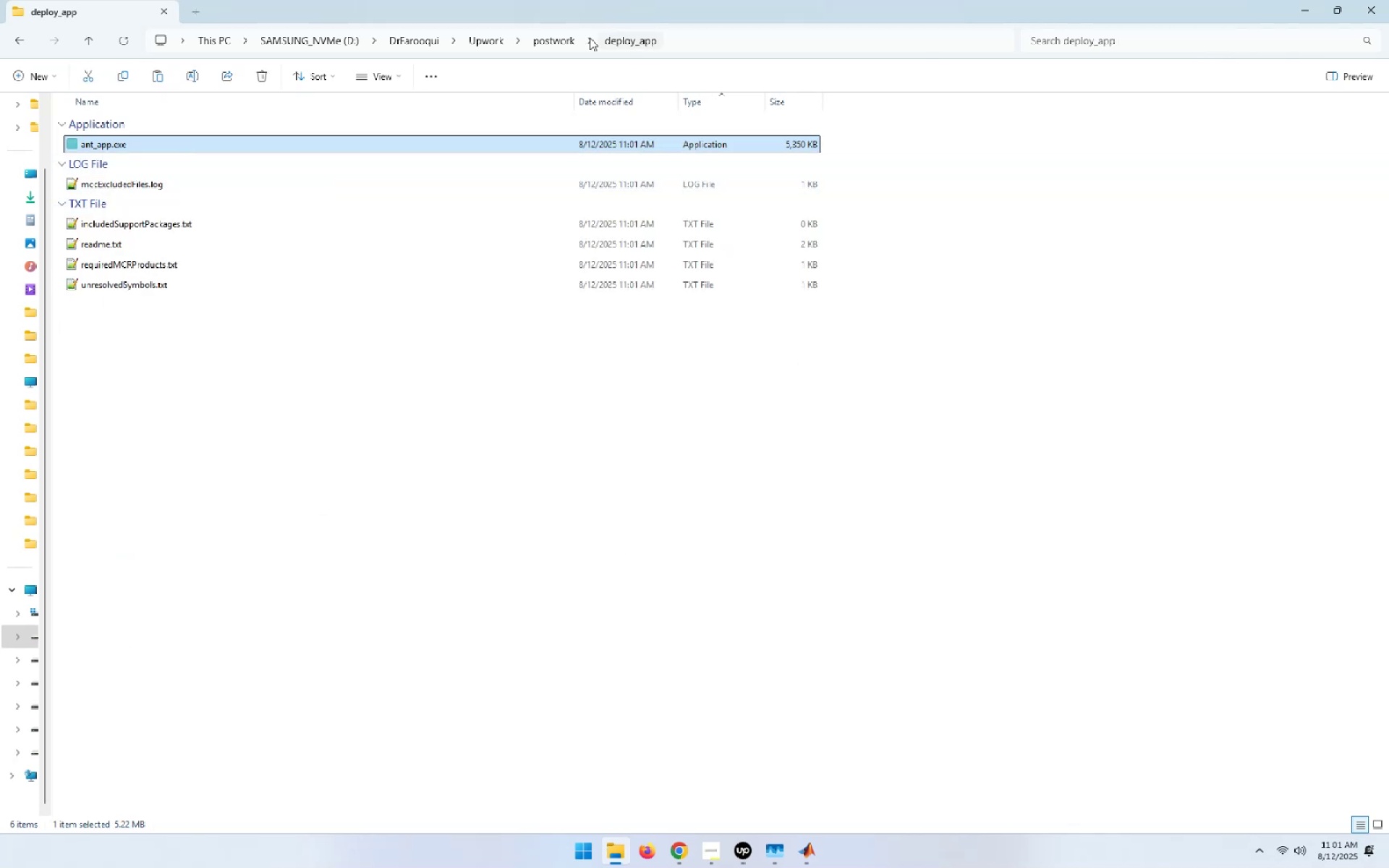 
left_click([557, 40])
 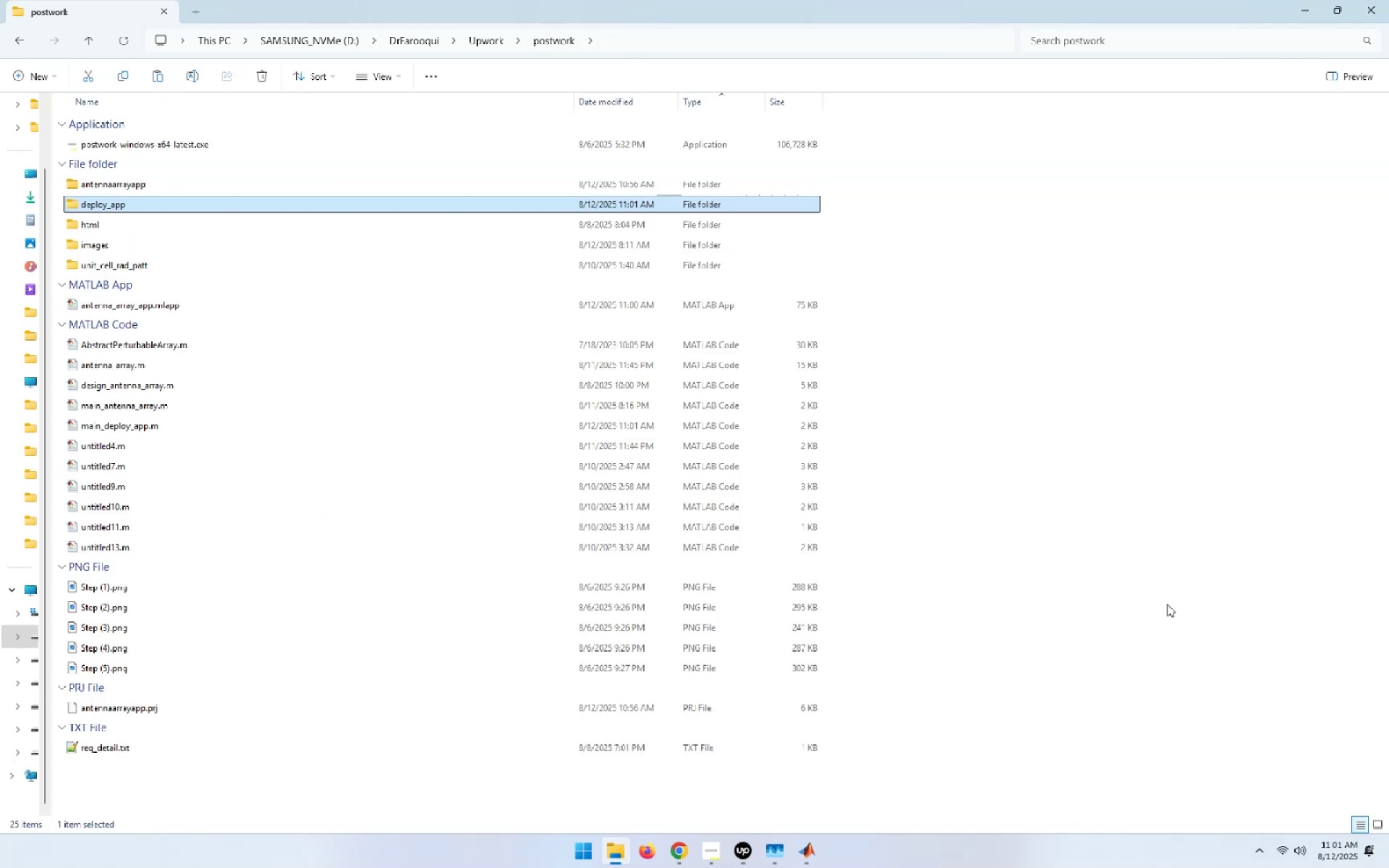 
right_click([1168, 602])
 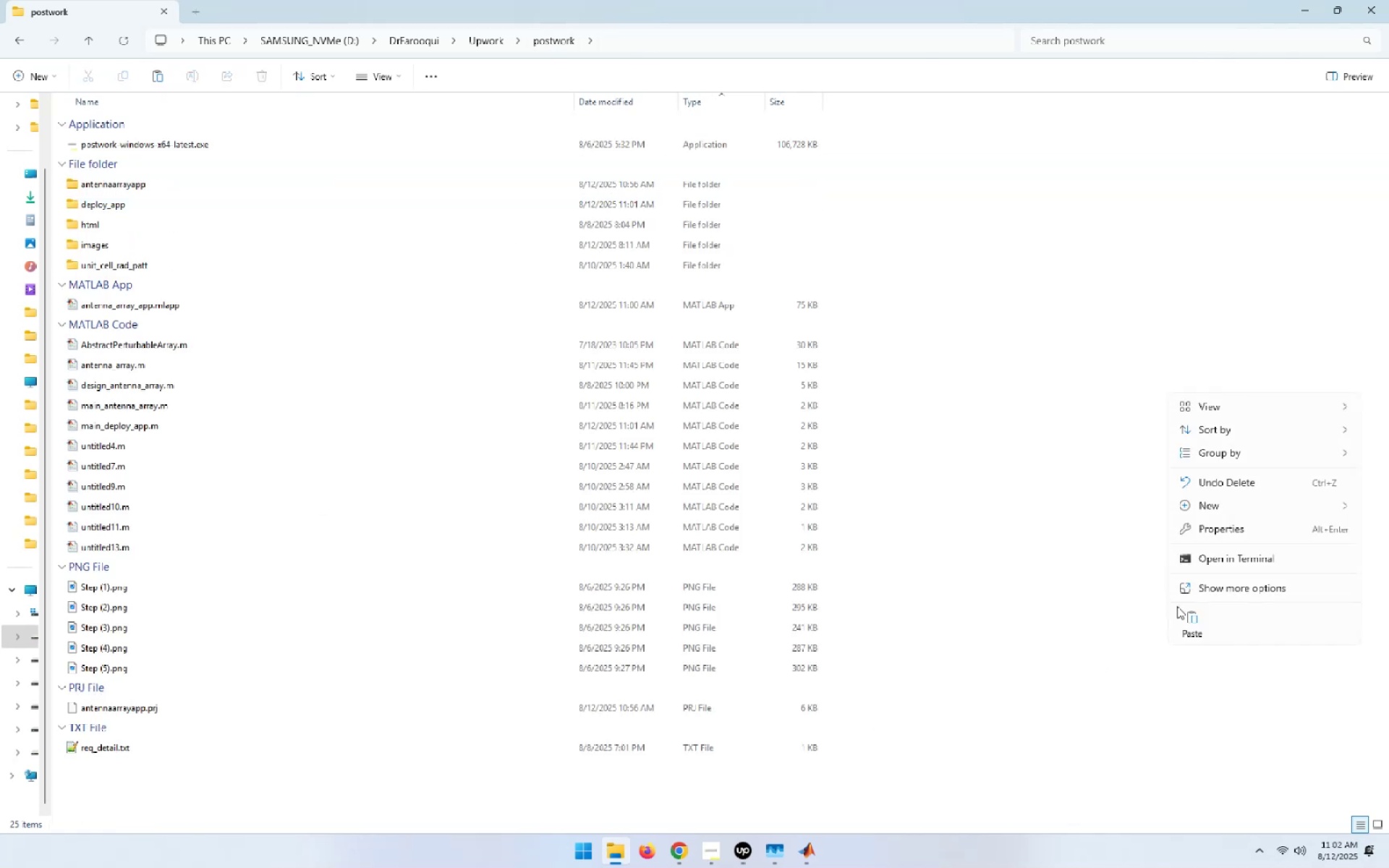 
left_click([1193, 619])
 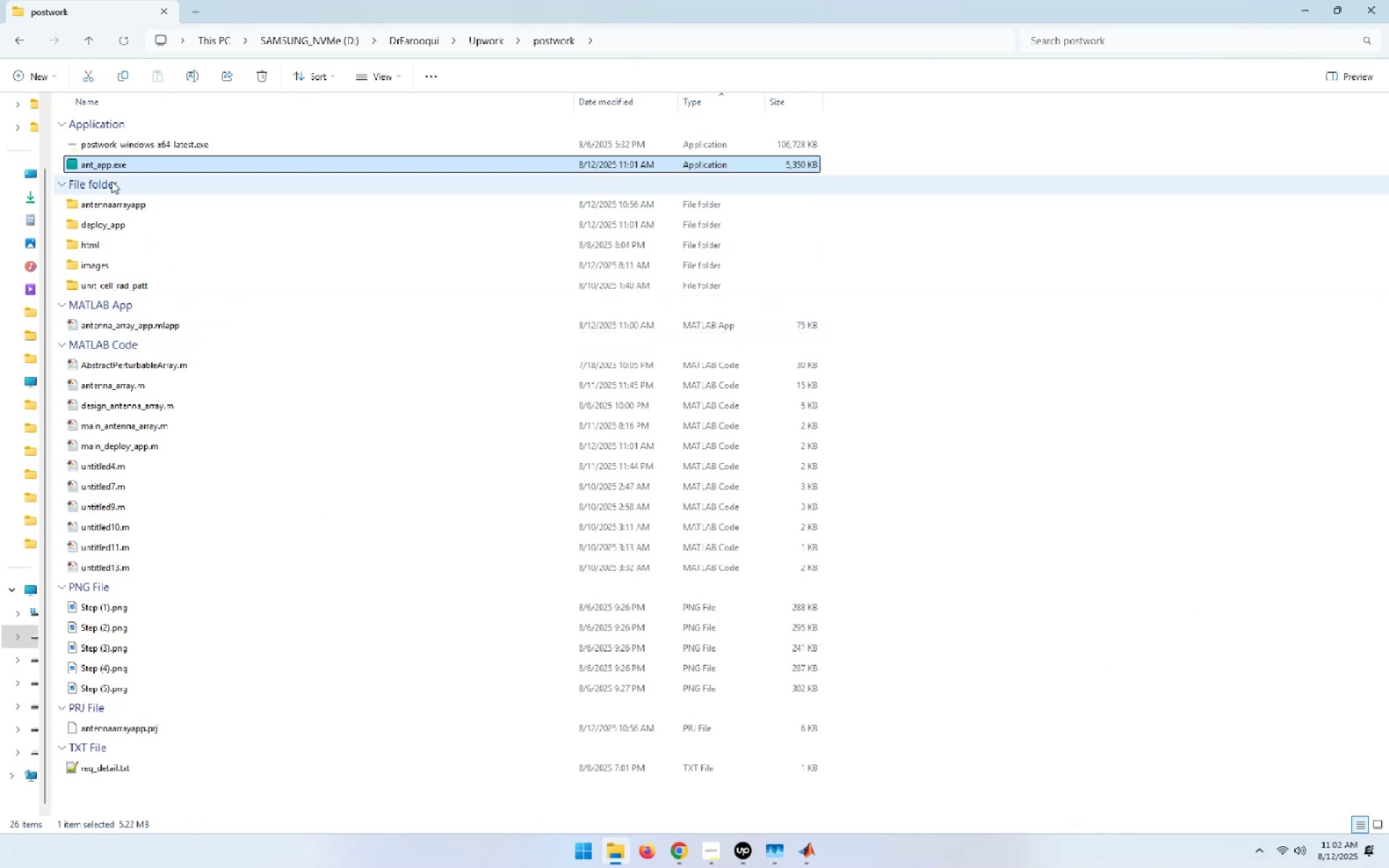 
right_click([100, 159])
 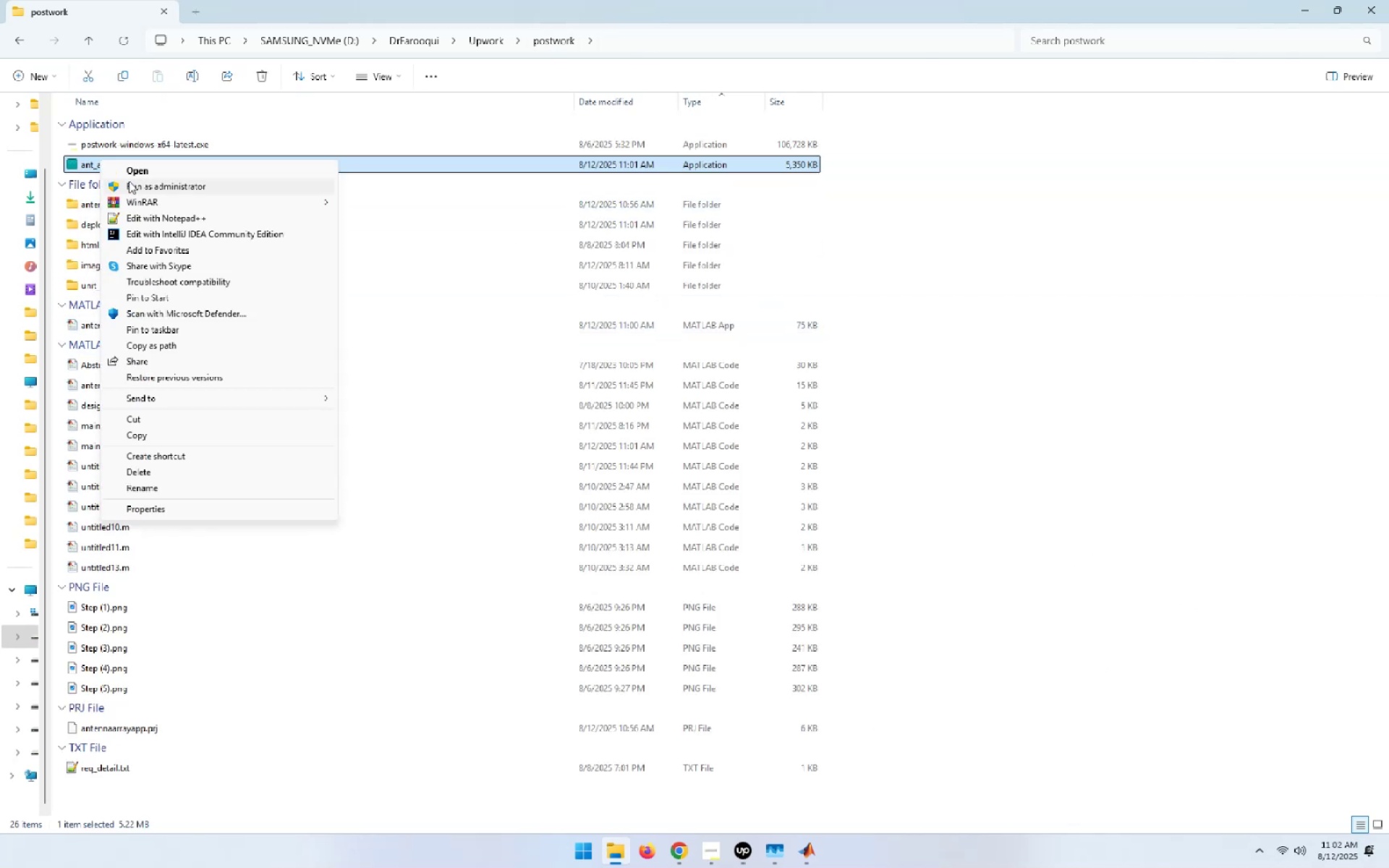 
left_click([132, 183])
 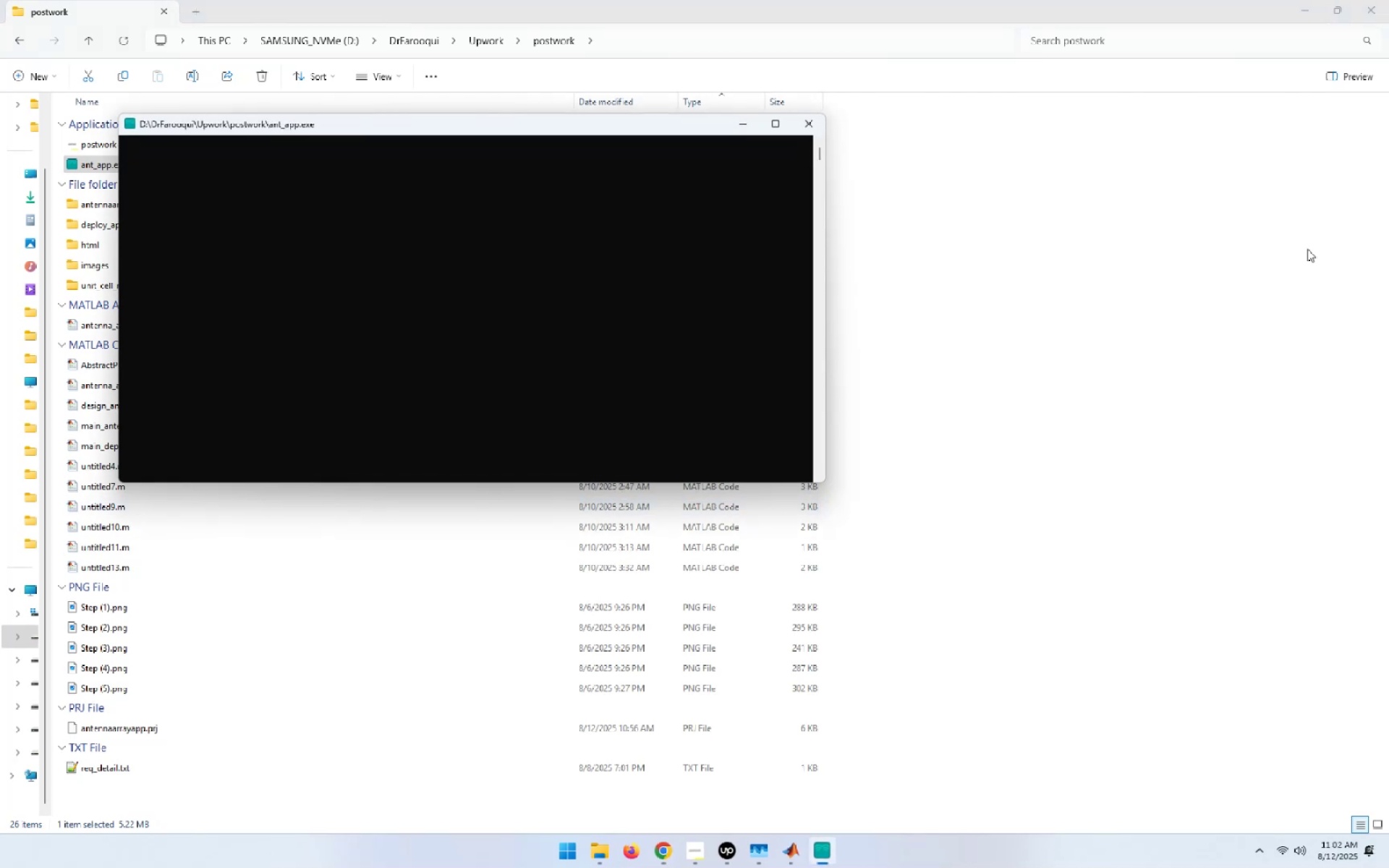 
wait(5.31)
 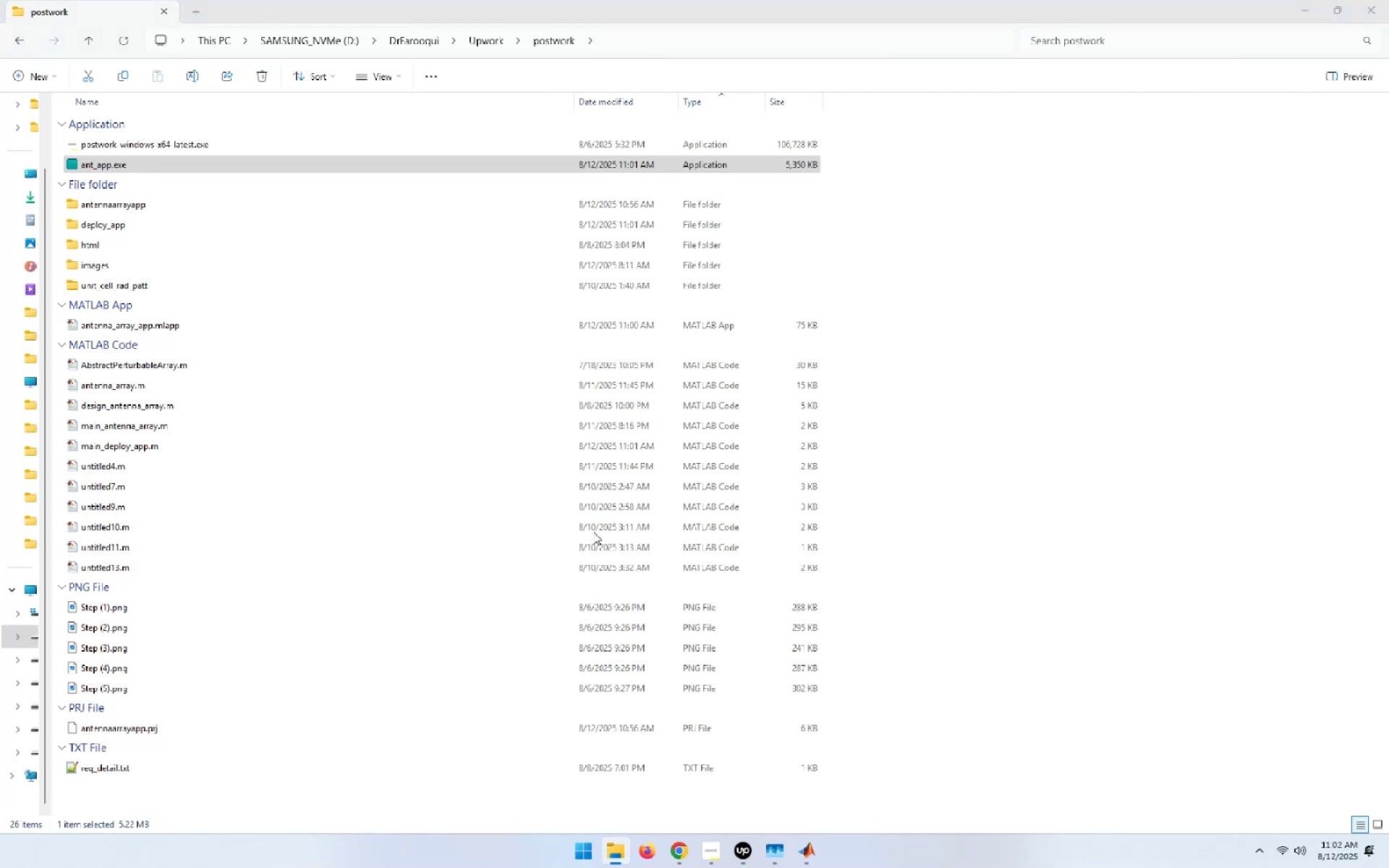 
left_click([1314, 6])
 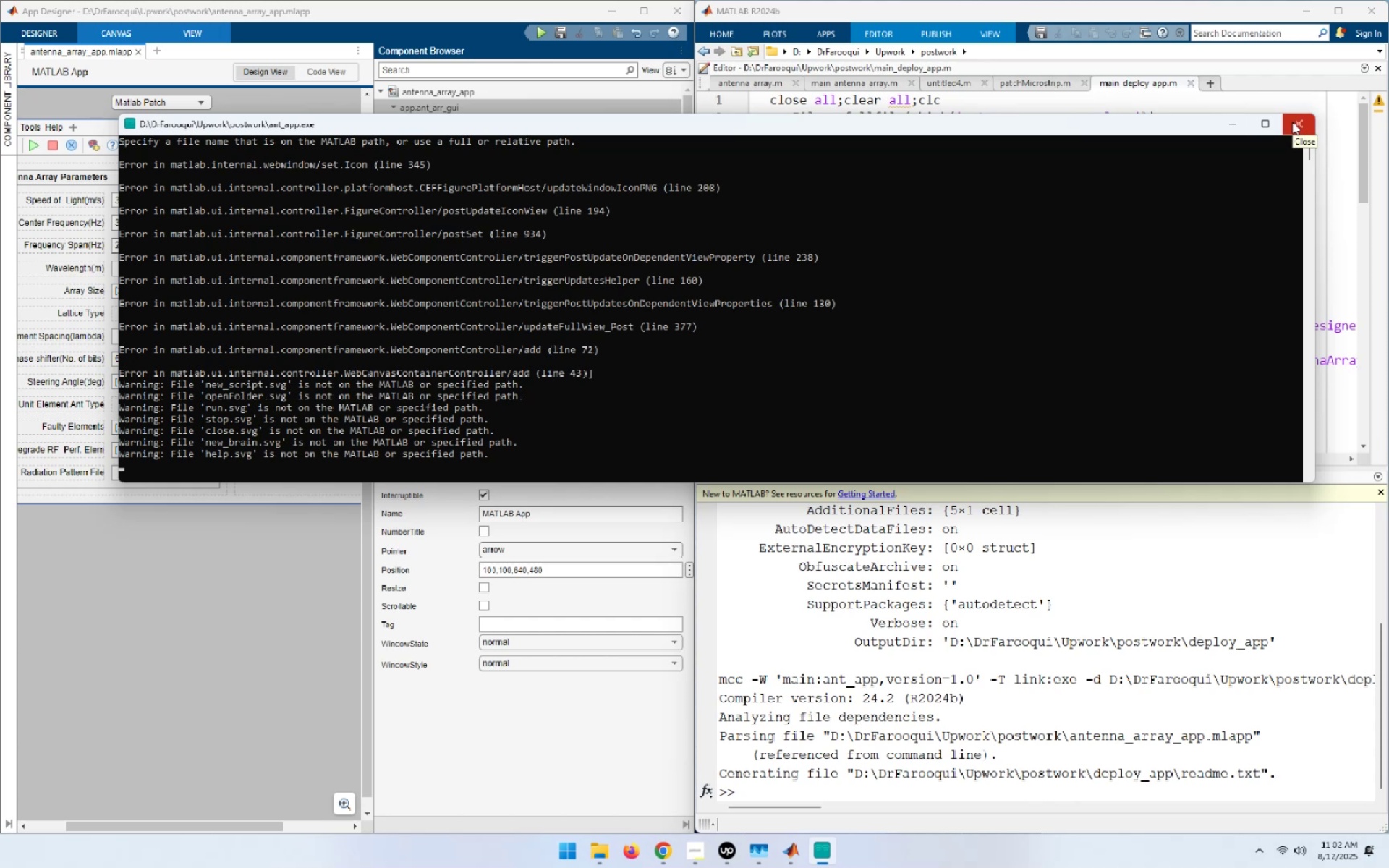 
wait(49.05)
 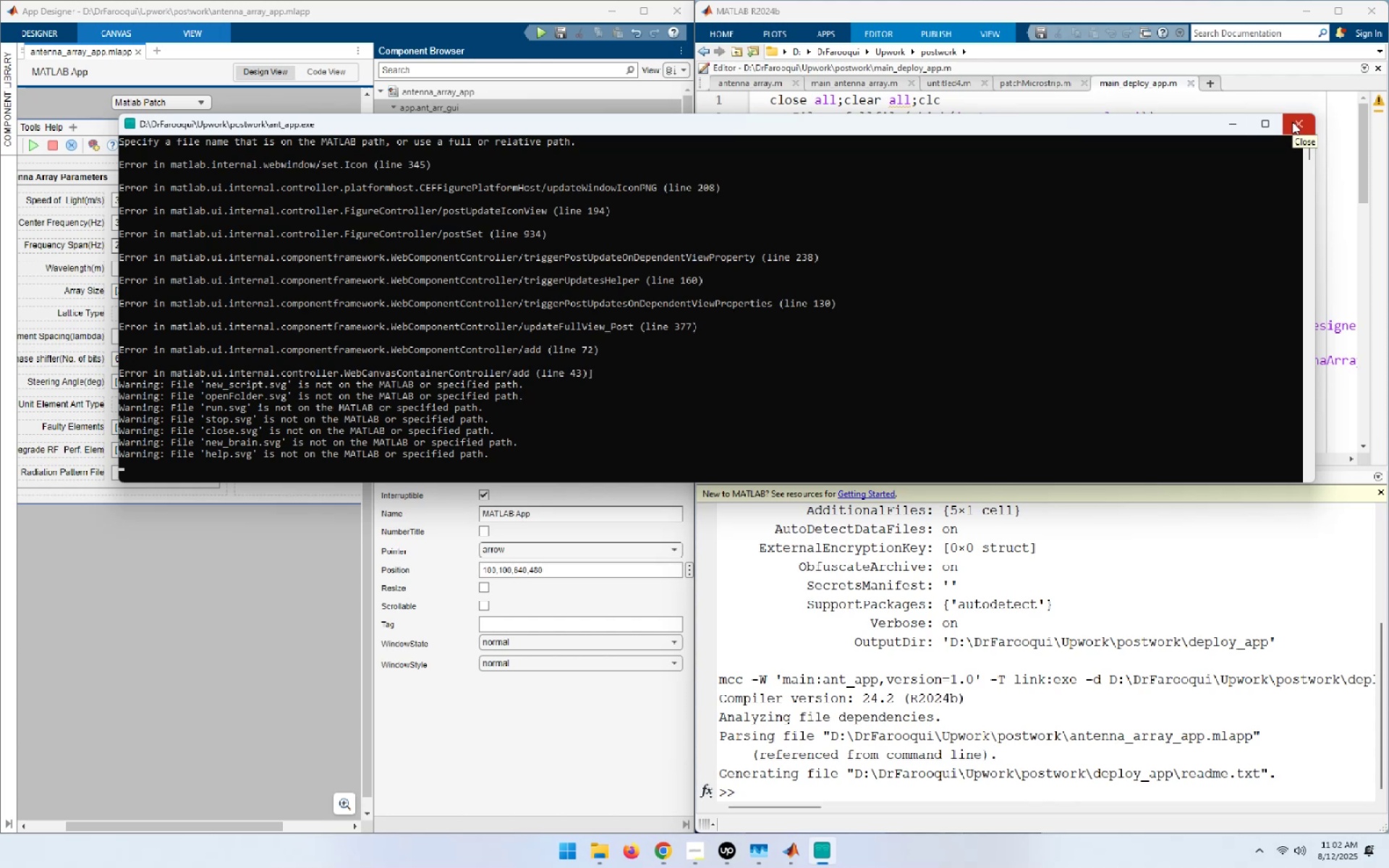 
right_click([1105, 76])
 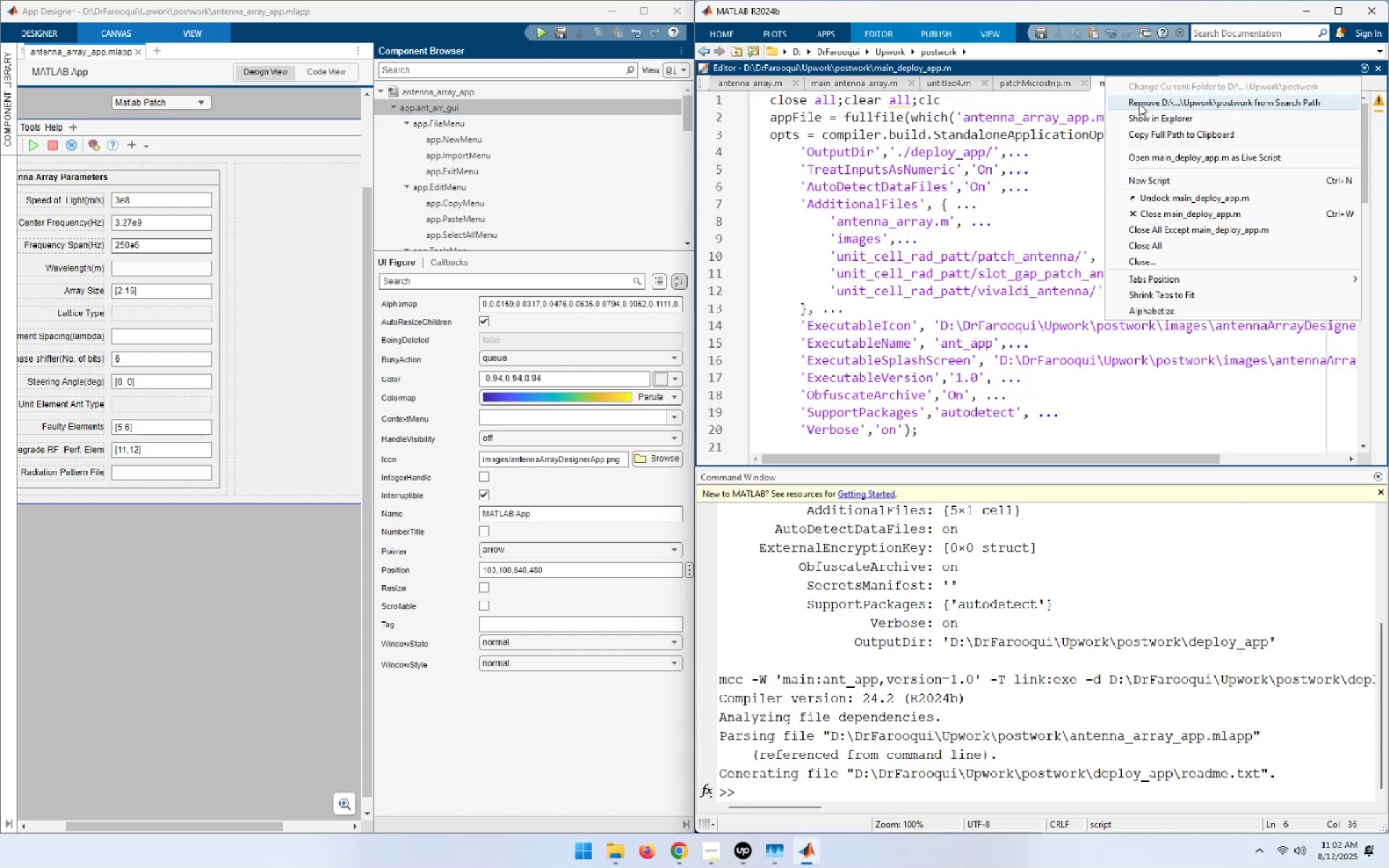 
left_click([1147, 121])
 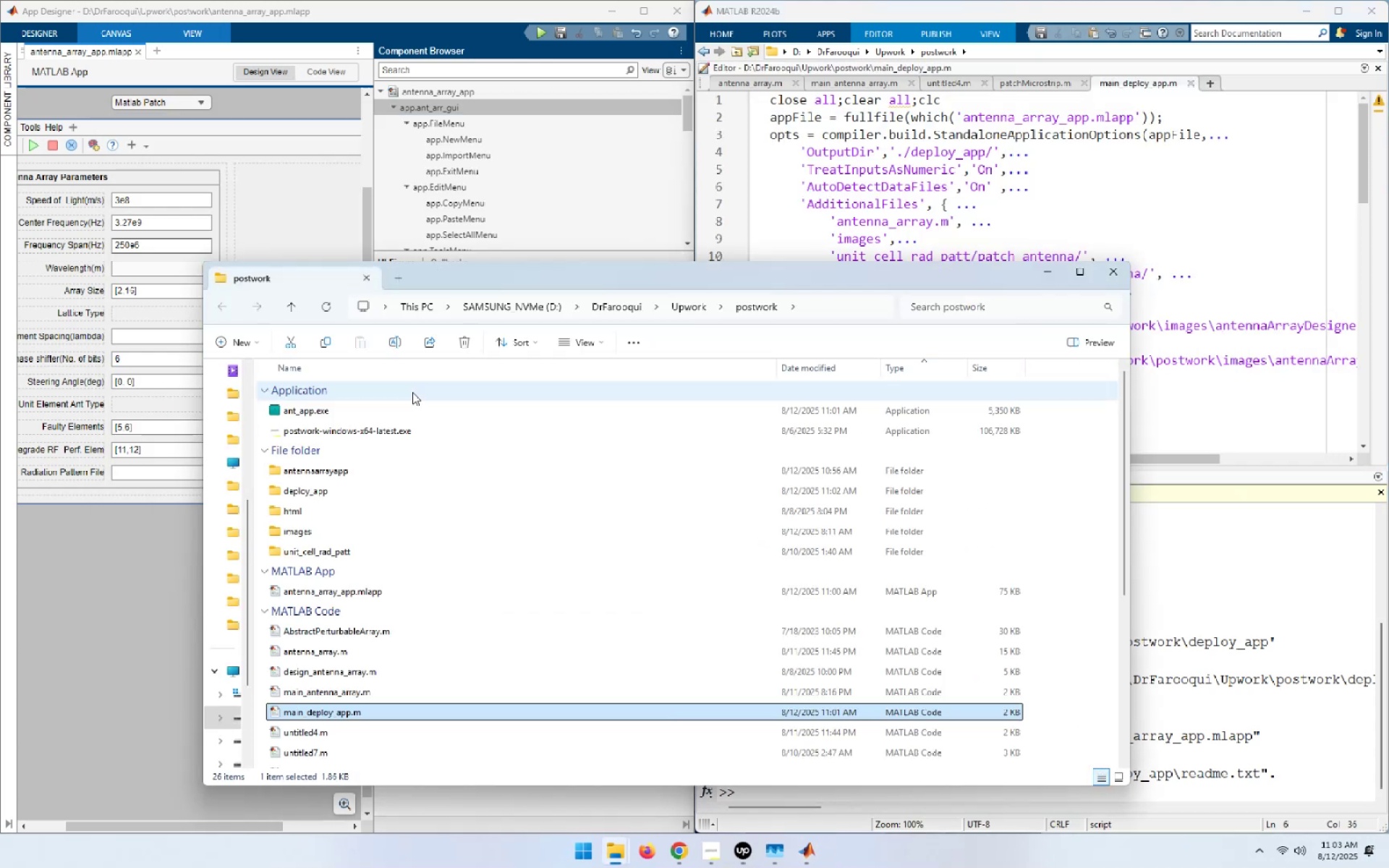 
double_click([302, 535])
 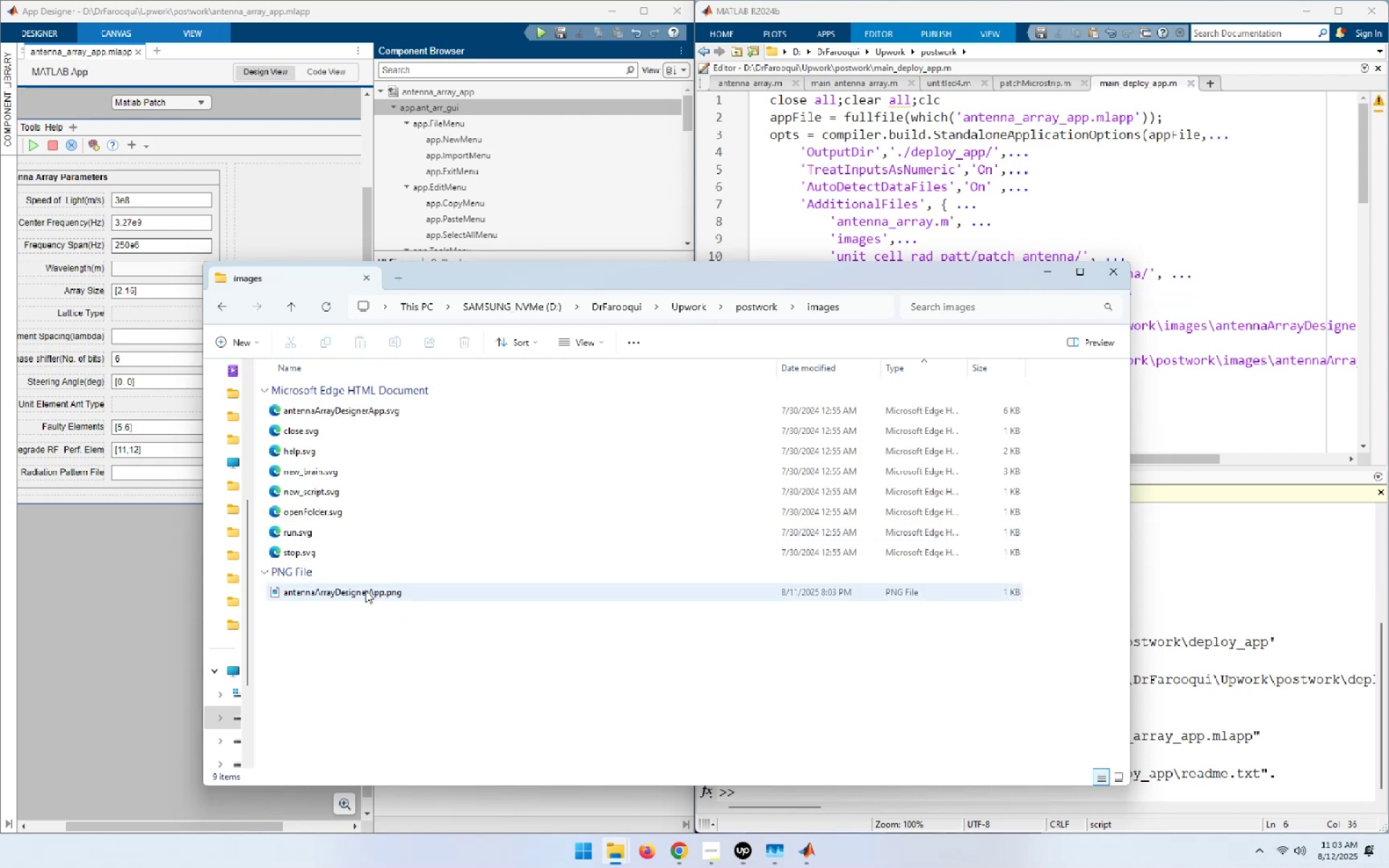 
left_click_drag(start_coordinate=[467, 672], to_coordinate=[361, 401])
 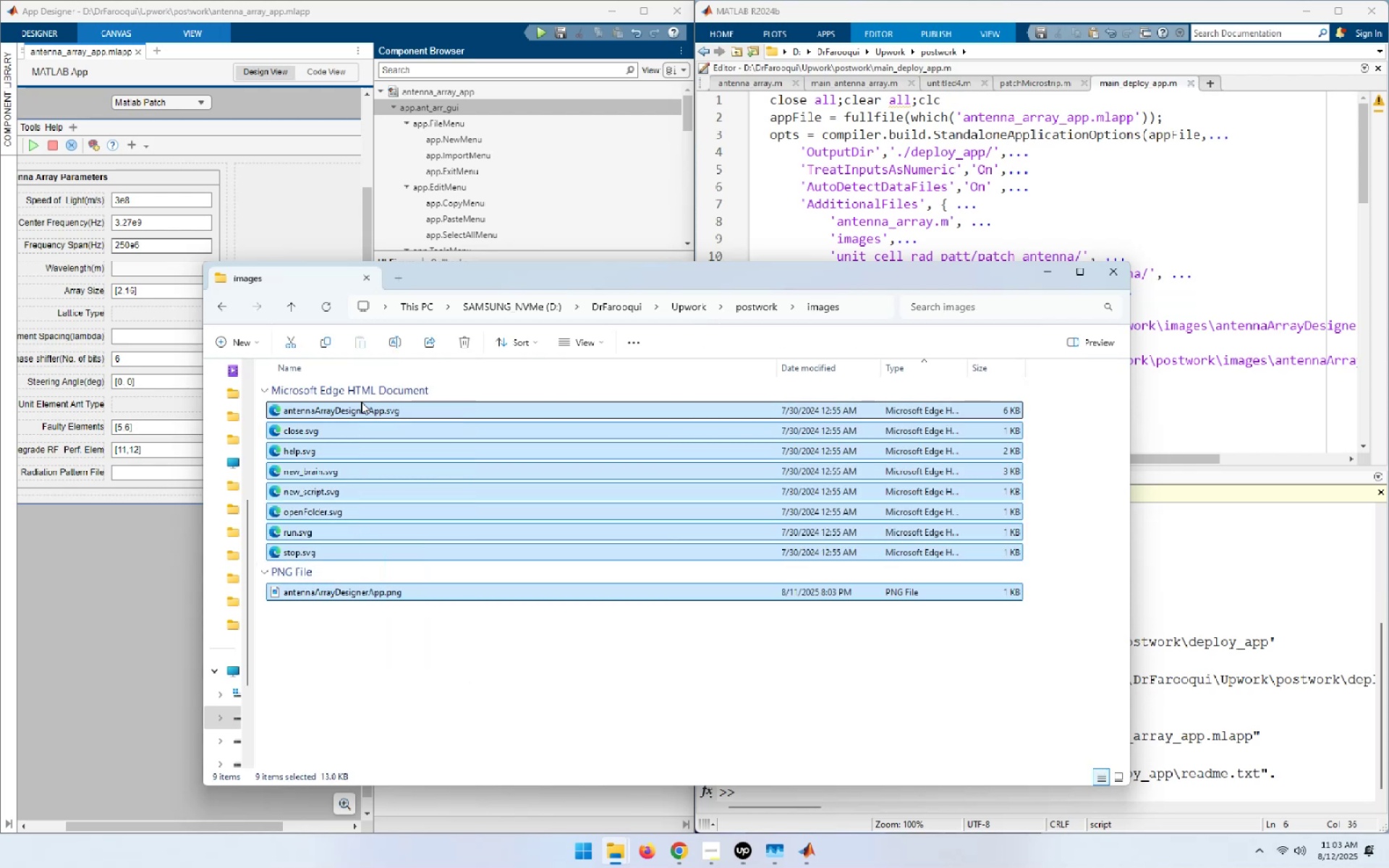 
key(Control+X)
 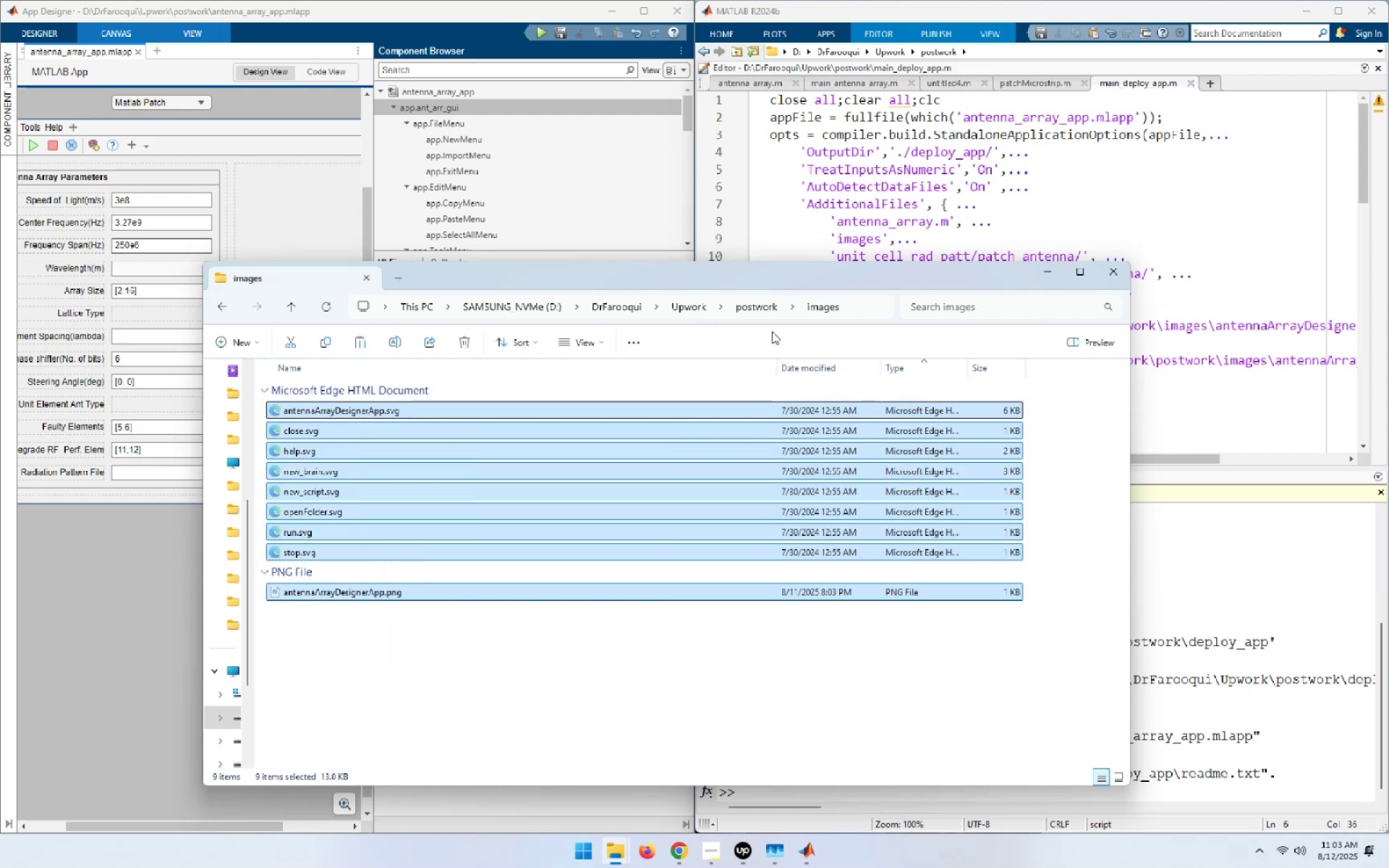 
left_click([755, 310])
 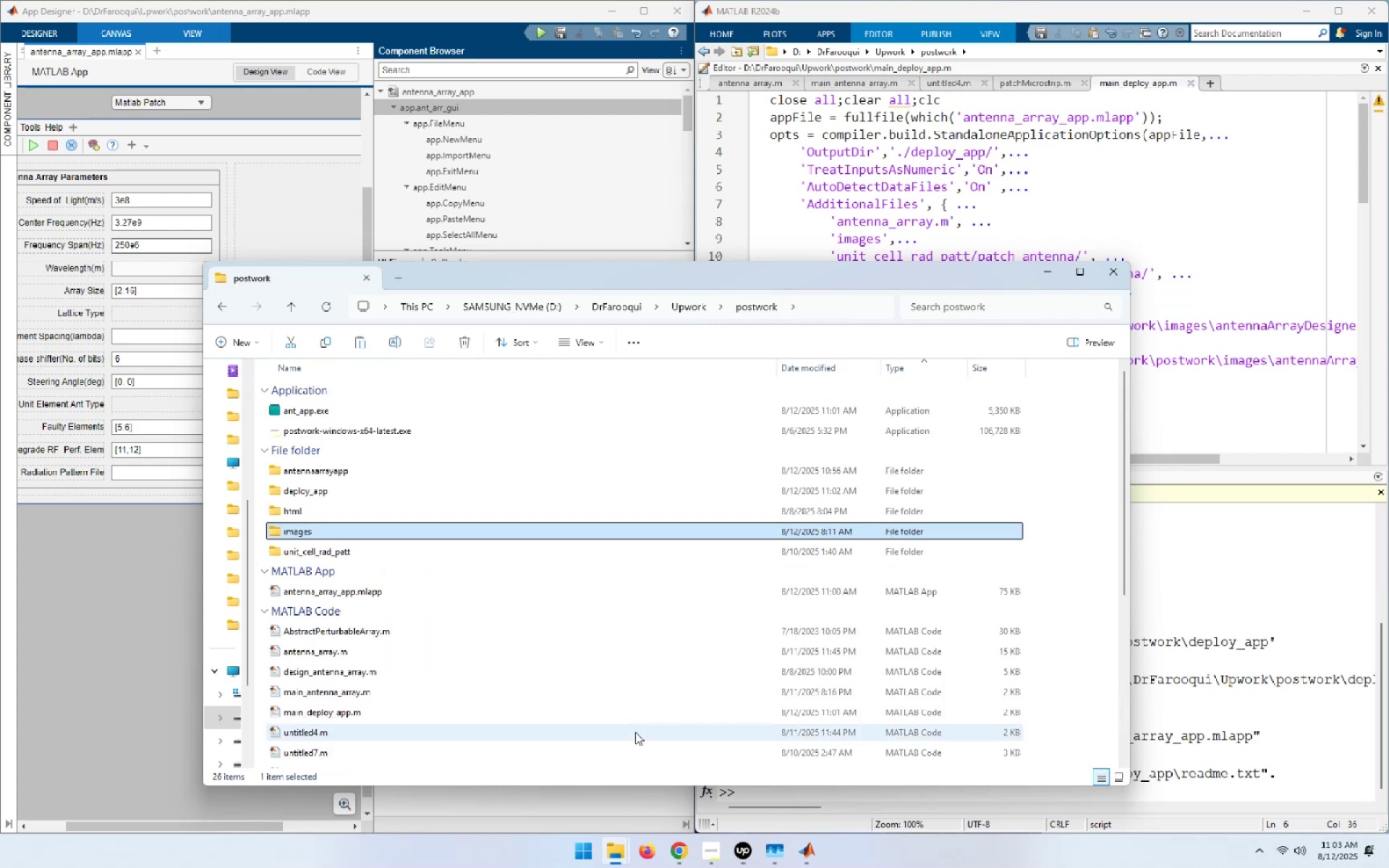 
key(Control+V)
 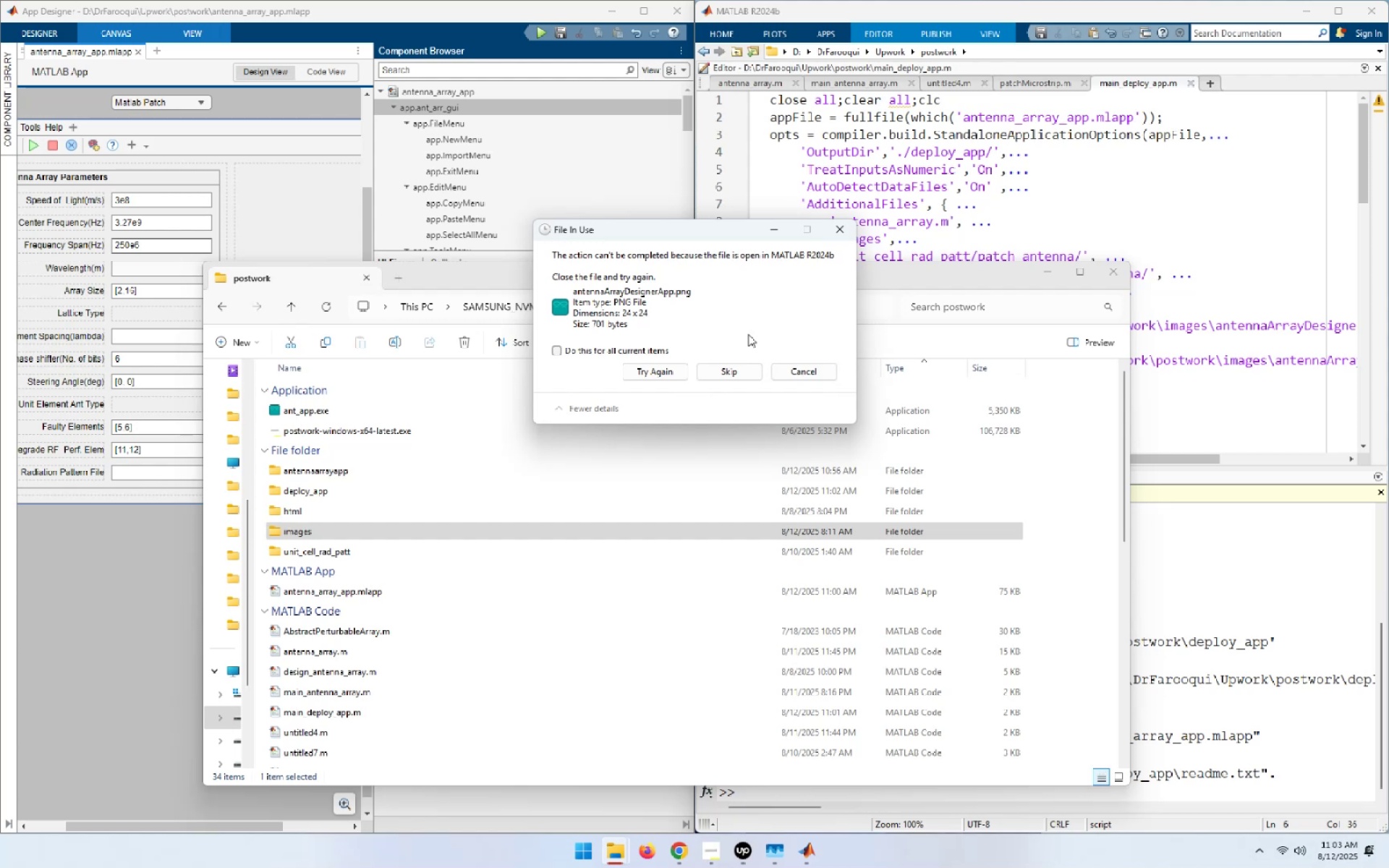 
wait(7.48)
 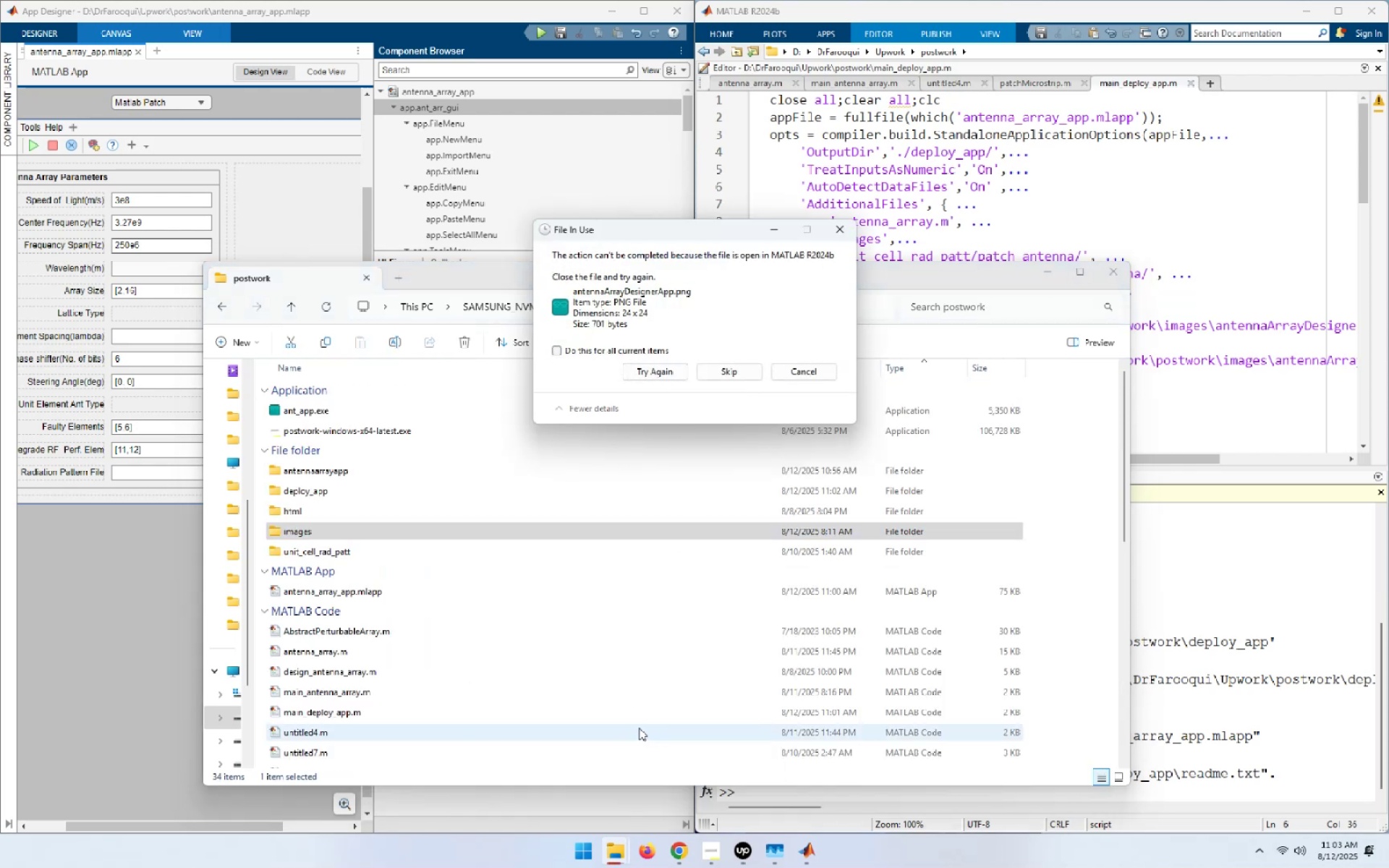 
left_click([678, 22])
 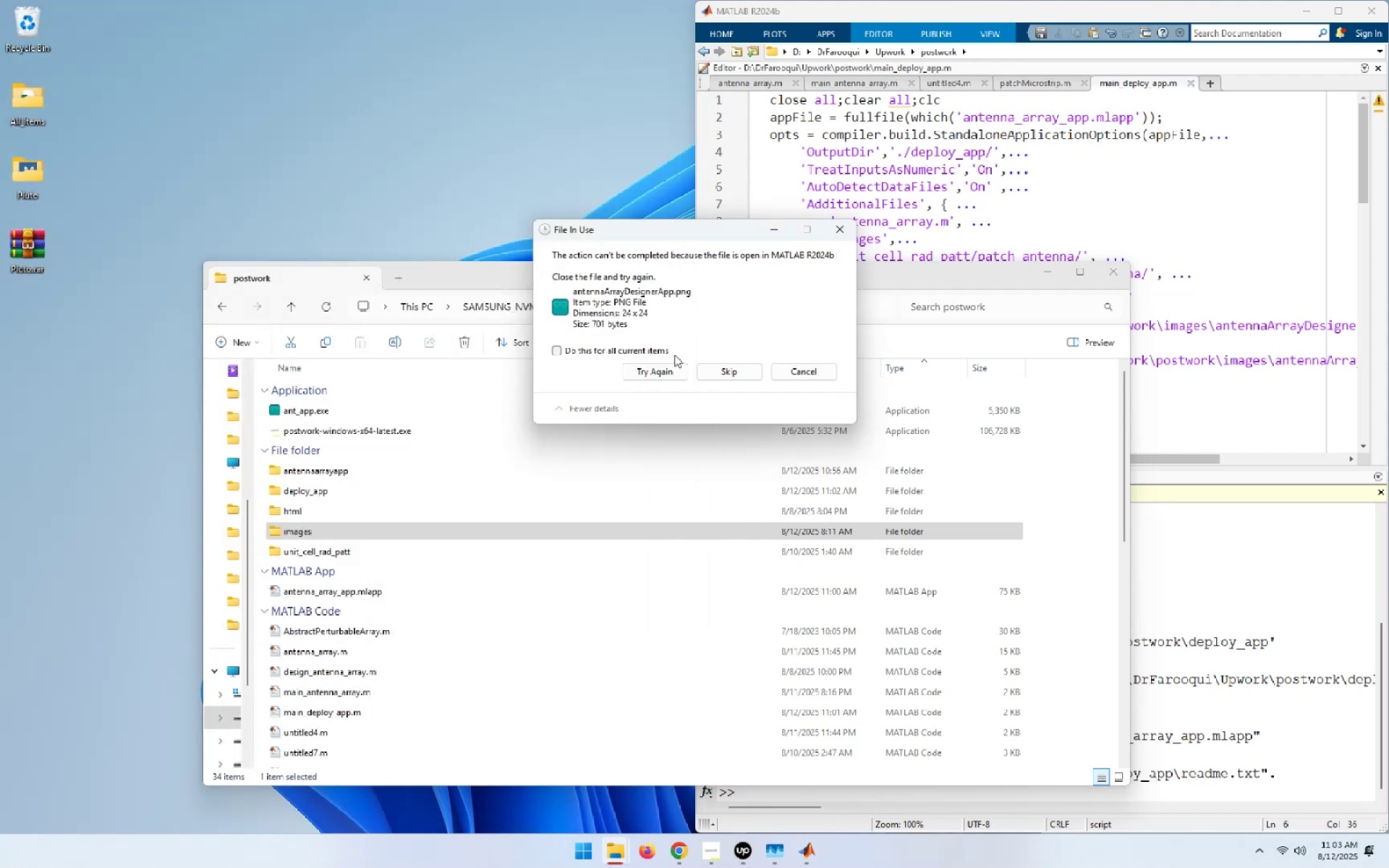 
left_click([665, 381])
 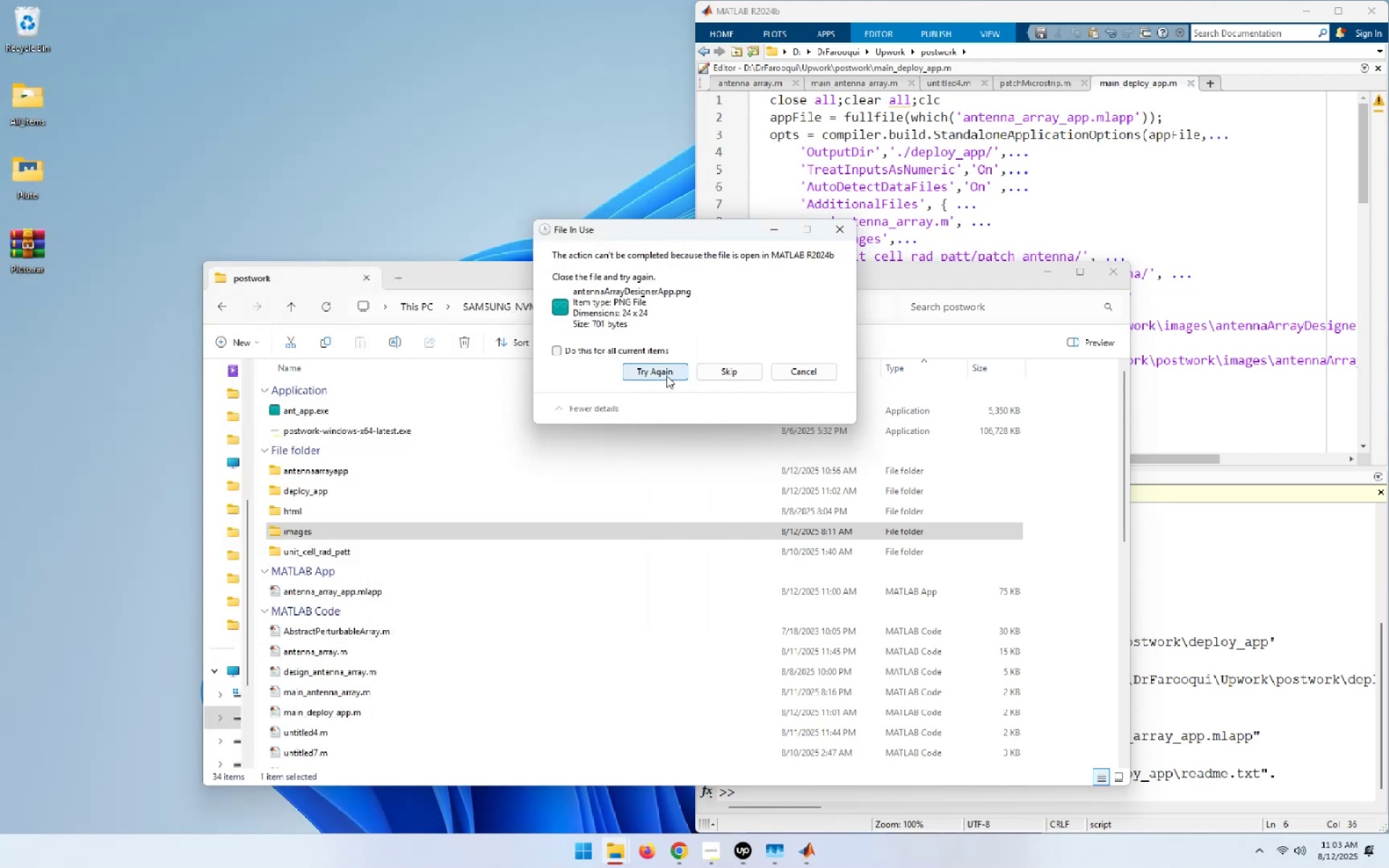 
left_click([666, 375])
 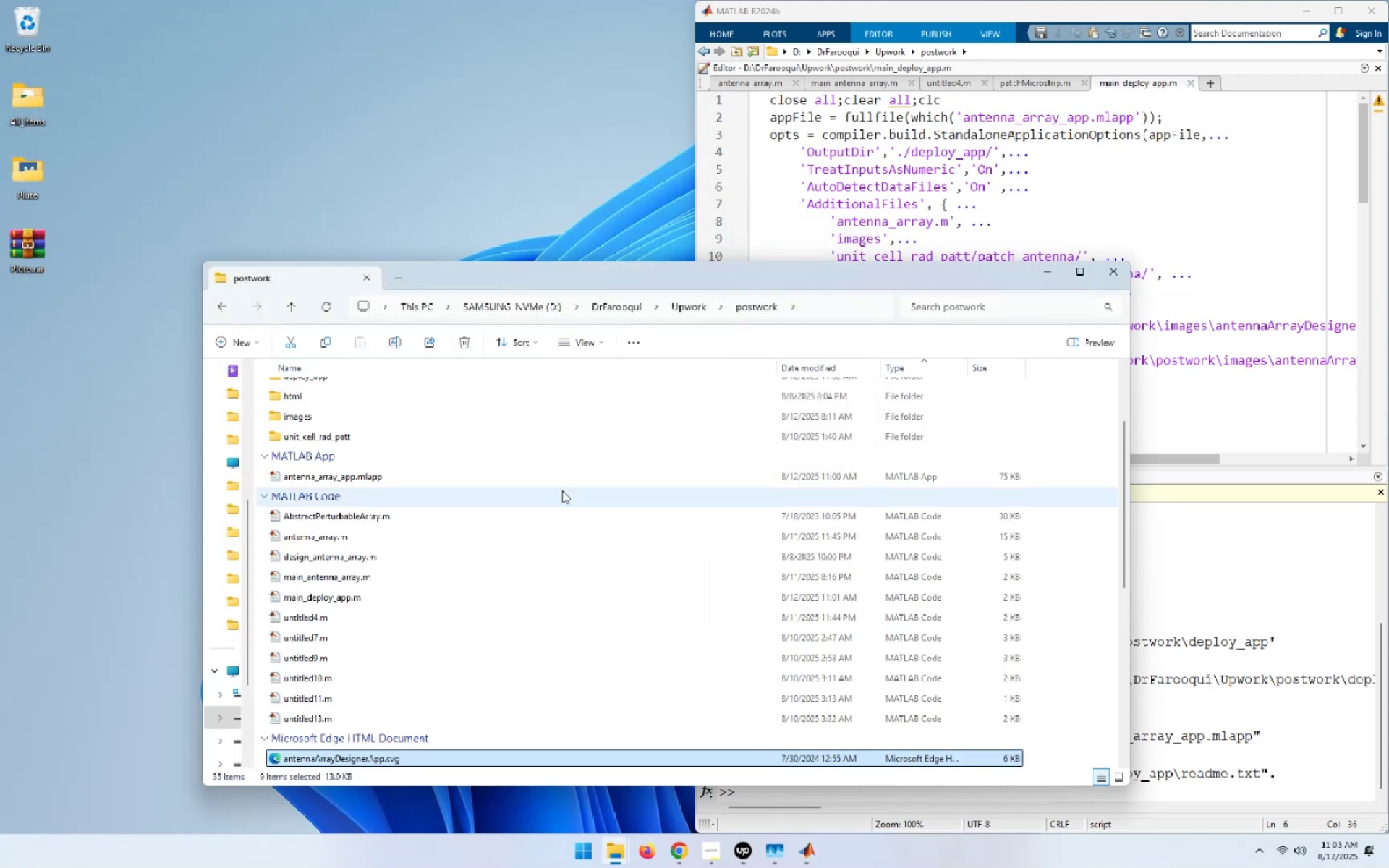 
double_click([300, 417])
 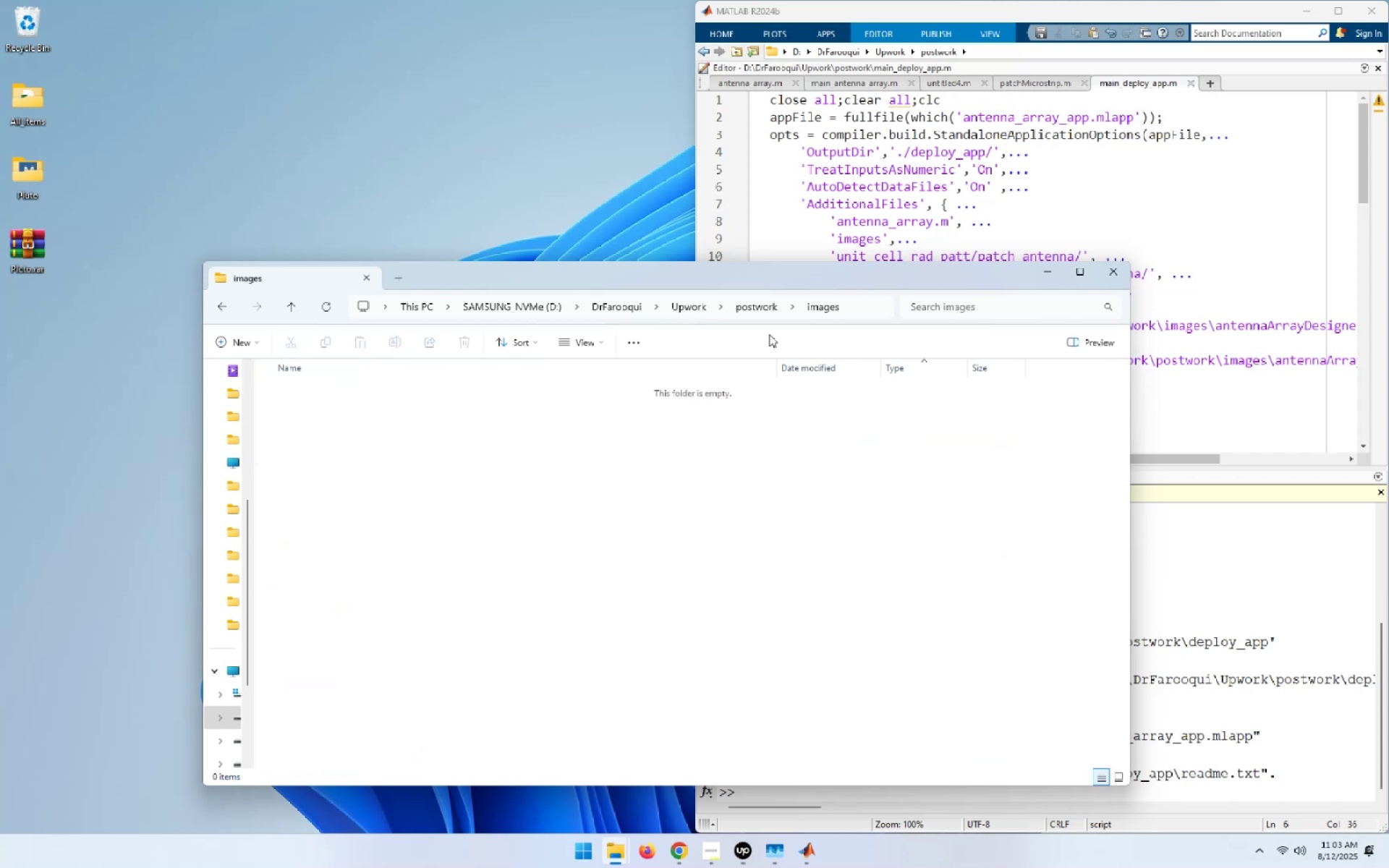 
left_click([763, 308])
 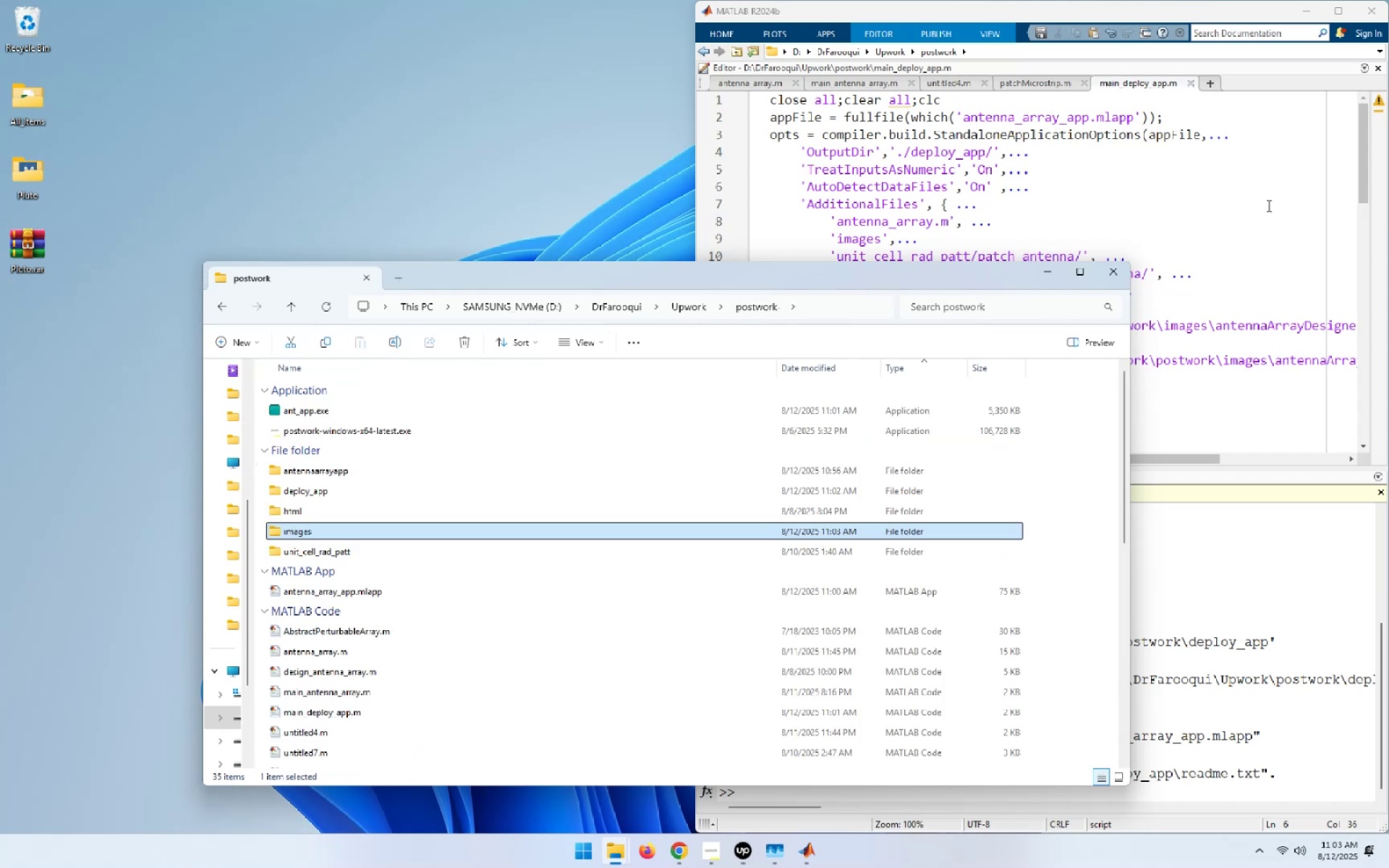 
left_click([1267, 205])
 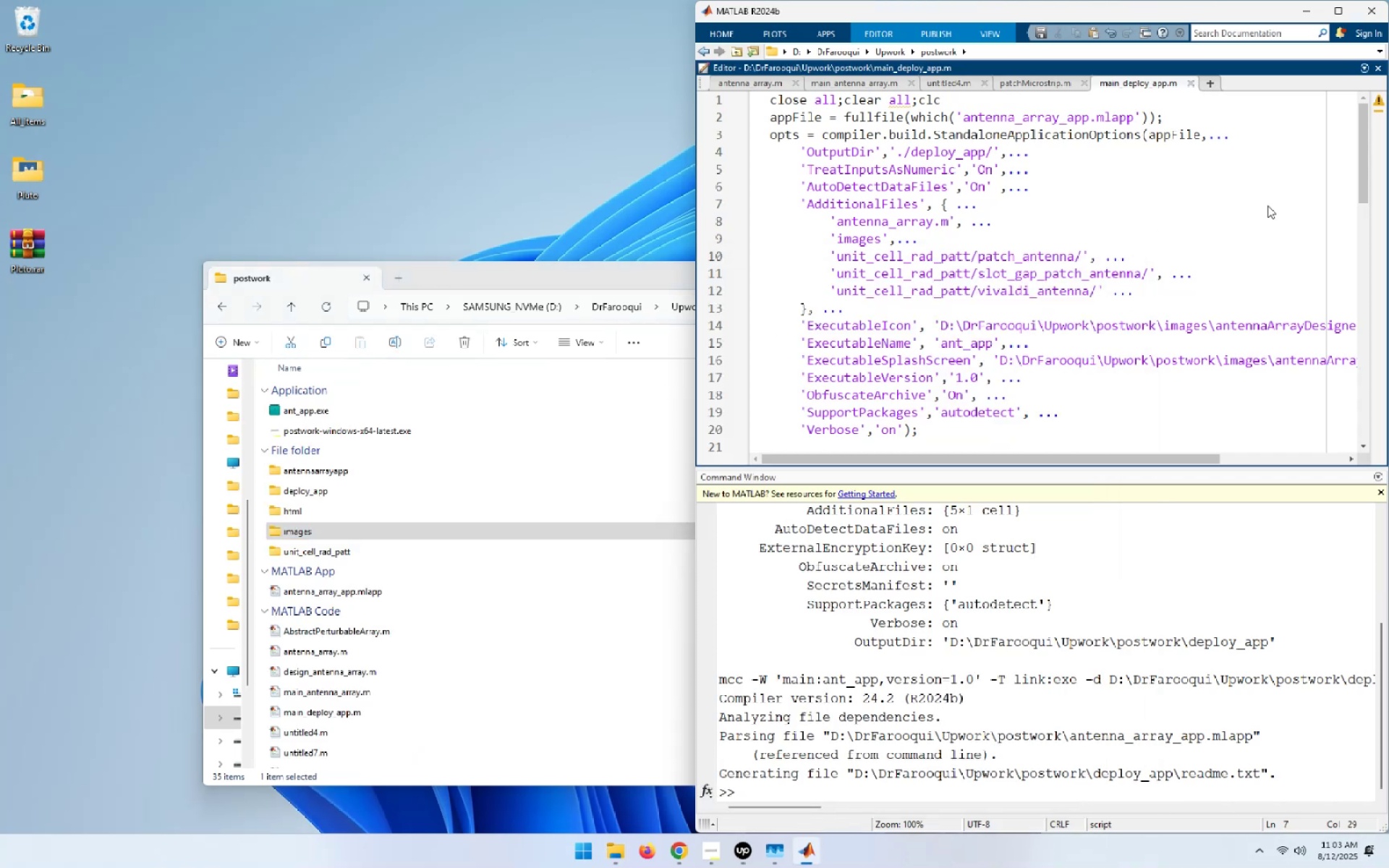 
key(Control+O)
 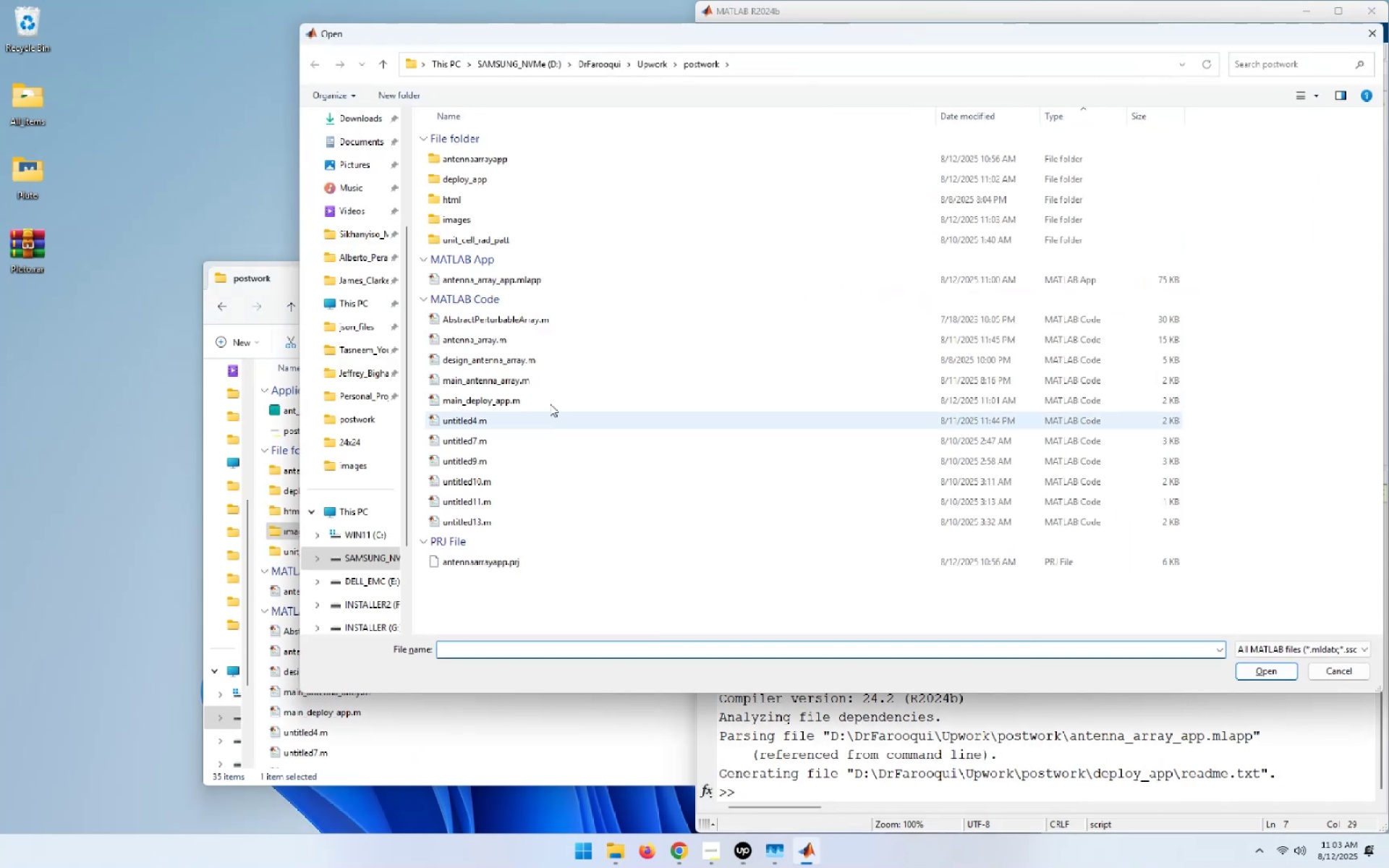 
double_click([509, 283])
 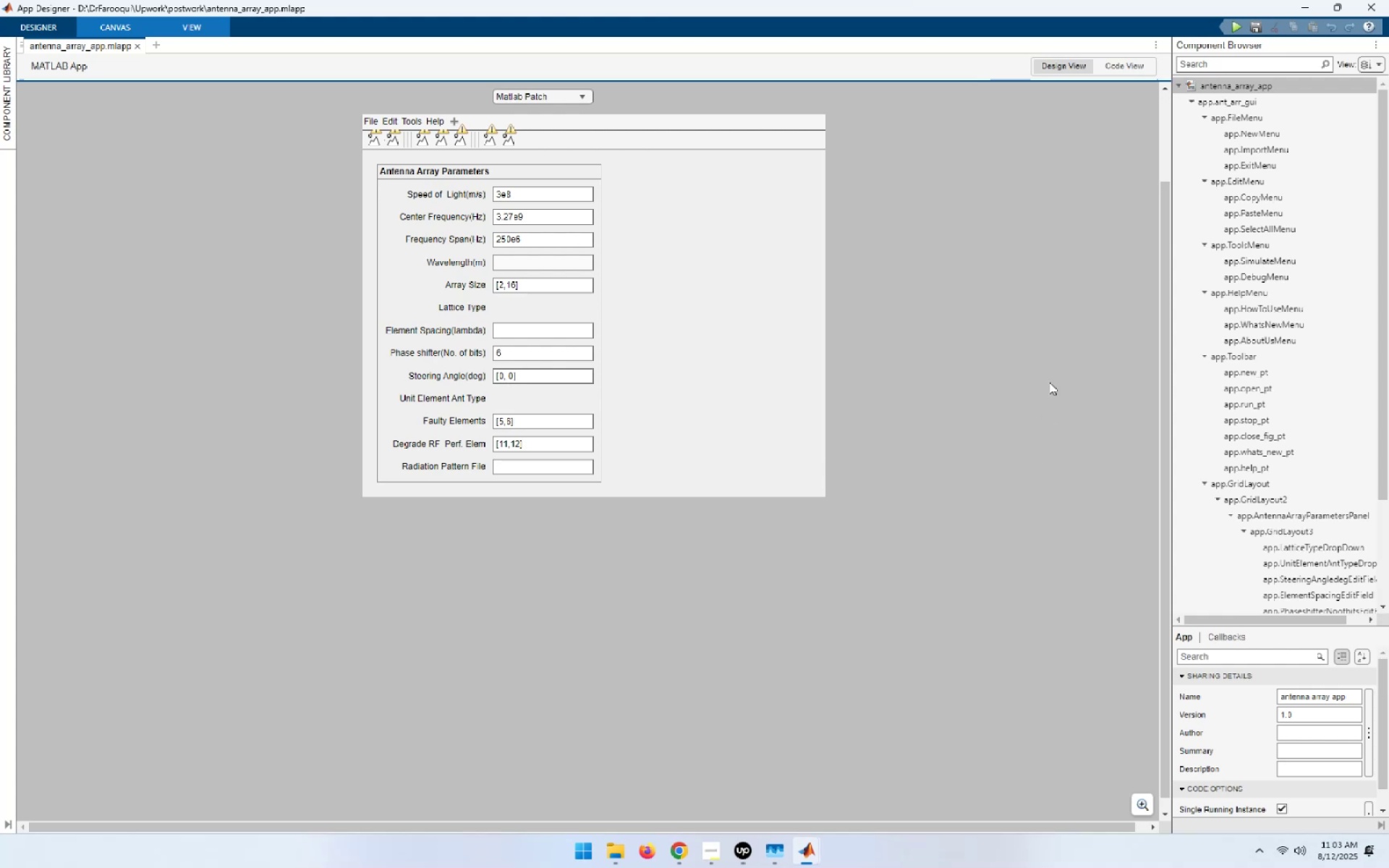 
wait(19.2)
 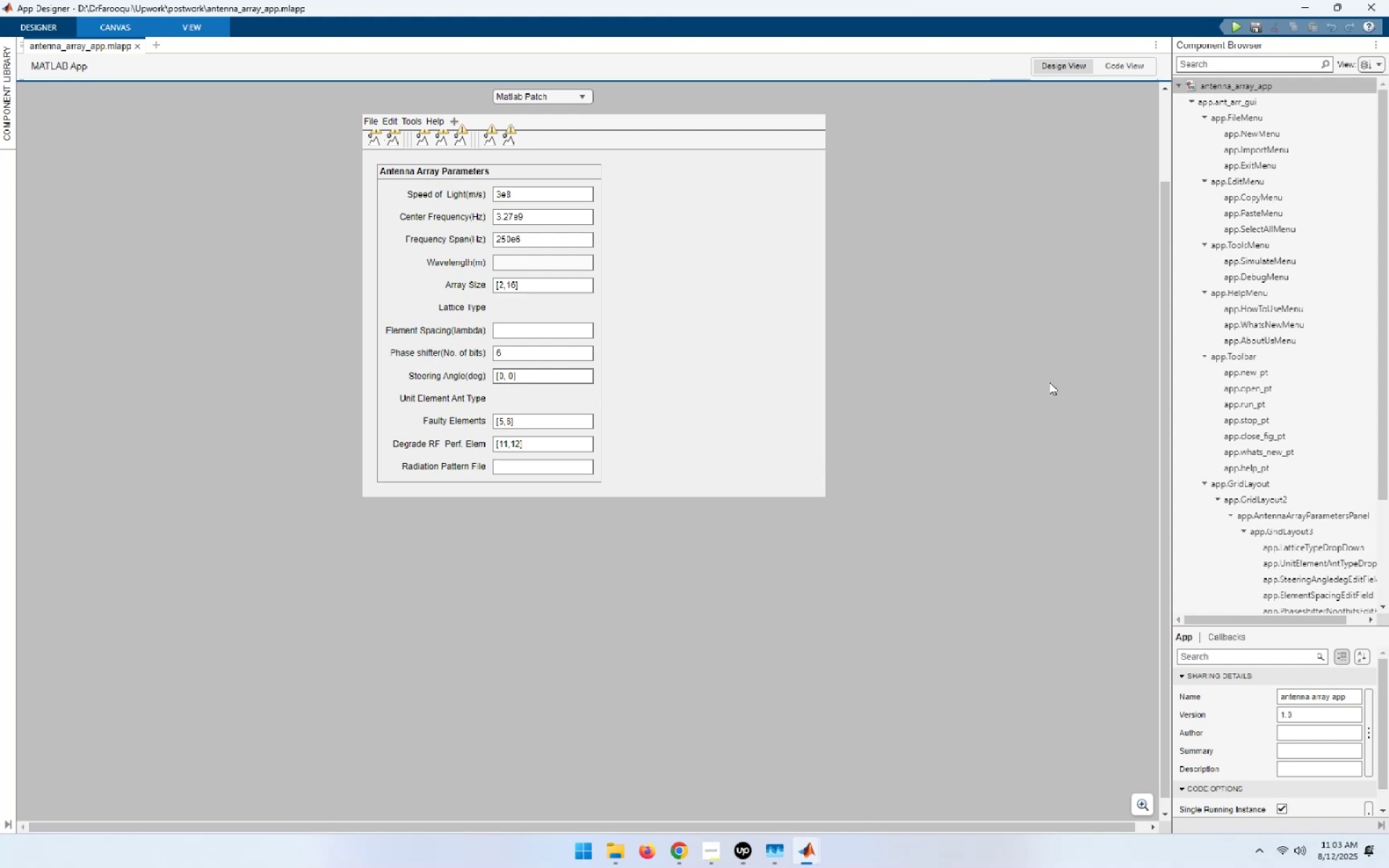 
left_click([551, 95])
 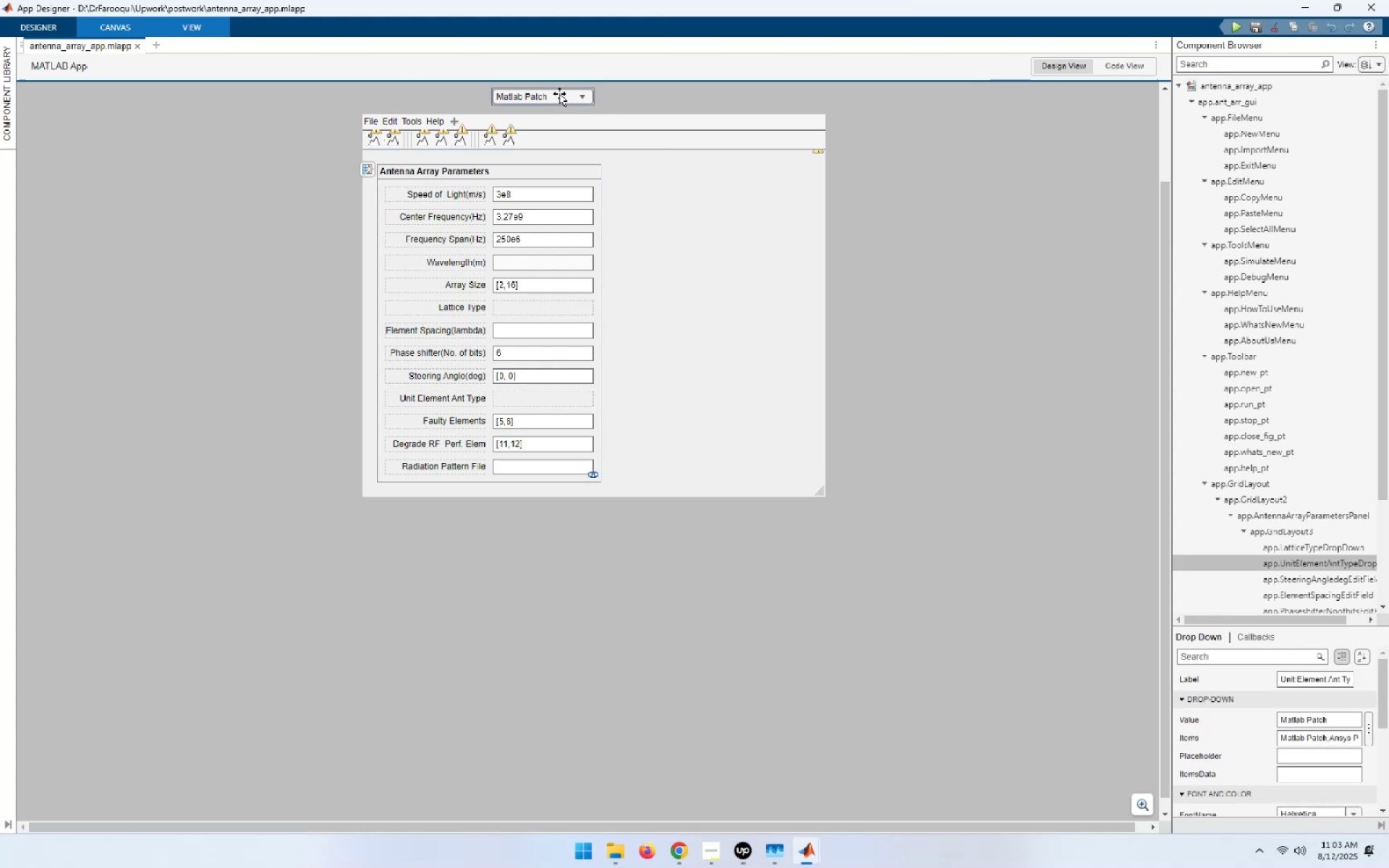 
left_click_drag(start_coordinate=[559, 93], to_coordinate=[296, 407])
 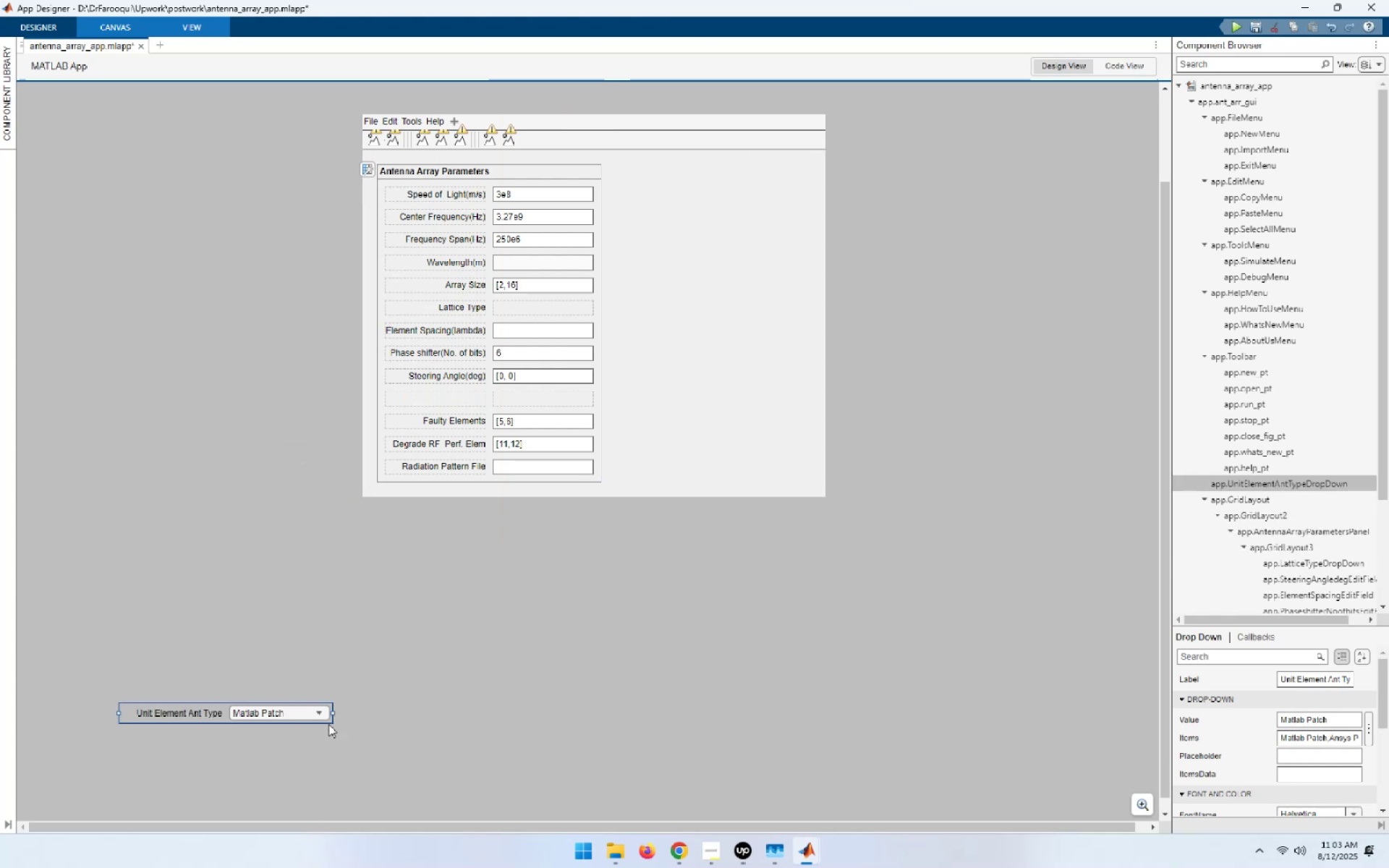 
left_click([449, 652])
 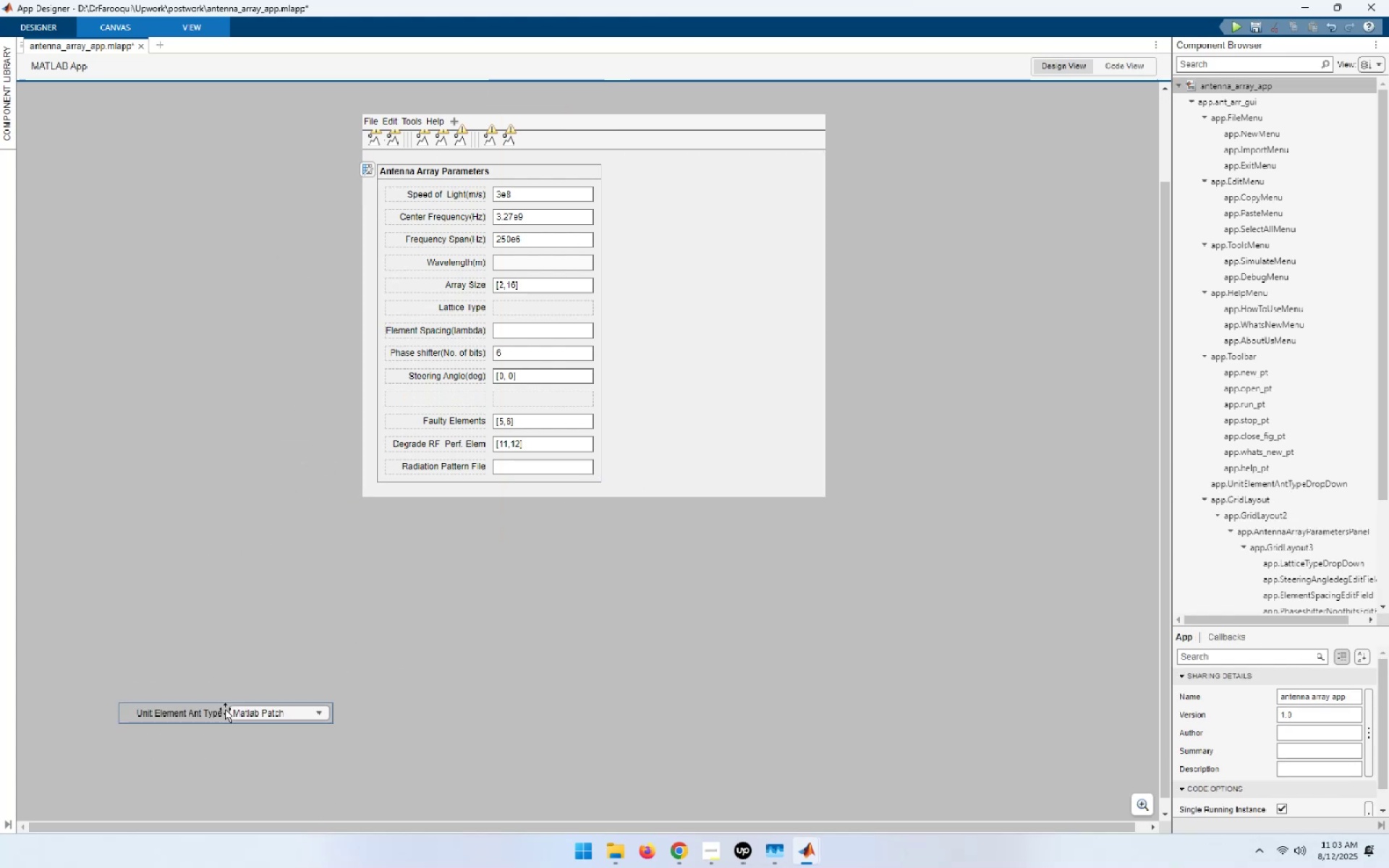 
left_click([225, 709])
 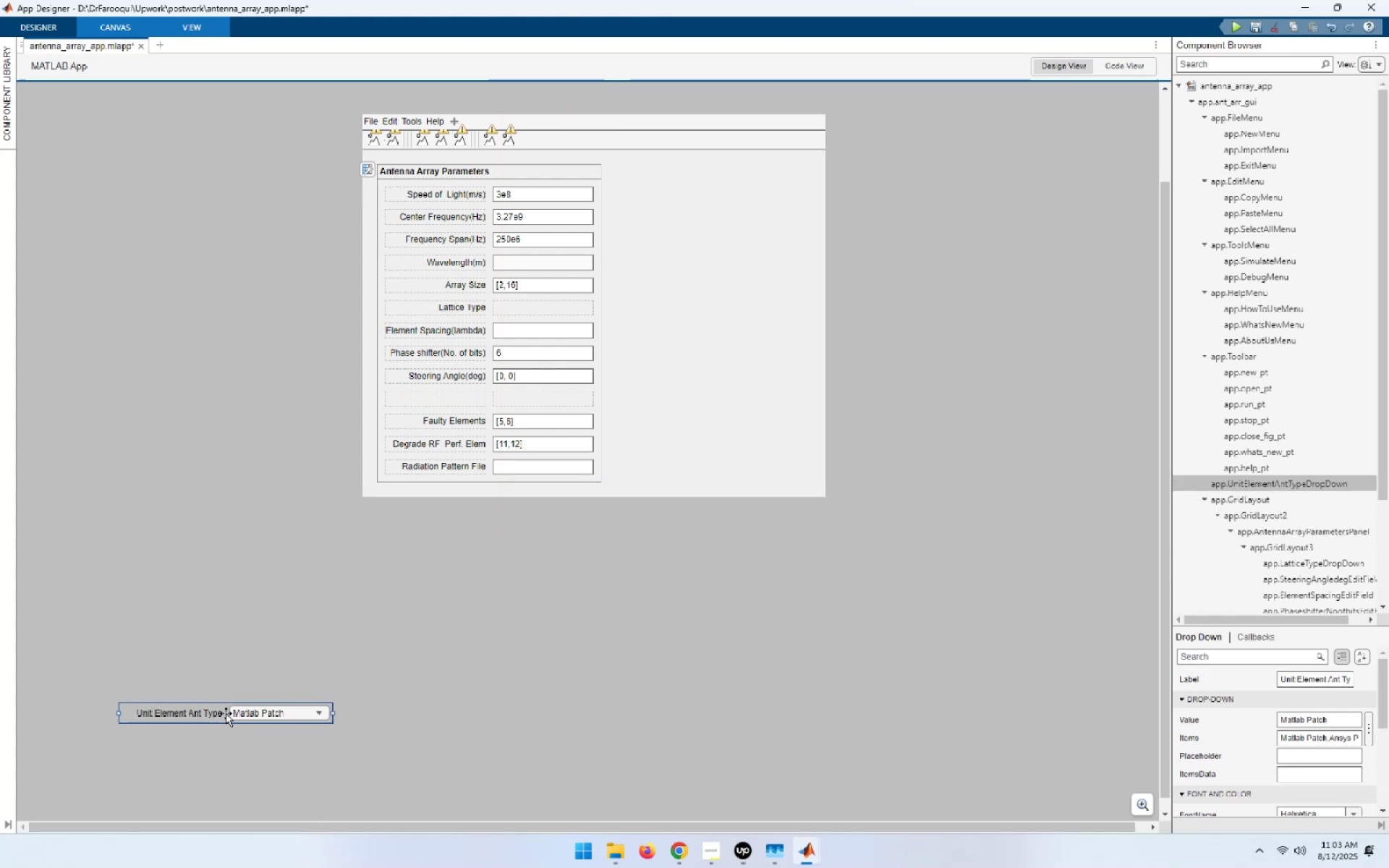 
left_click_drag(start_coordinate=[225, 712], to_coordinate=[486, 407])
 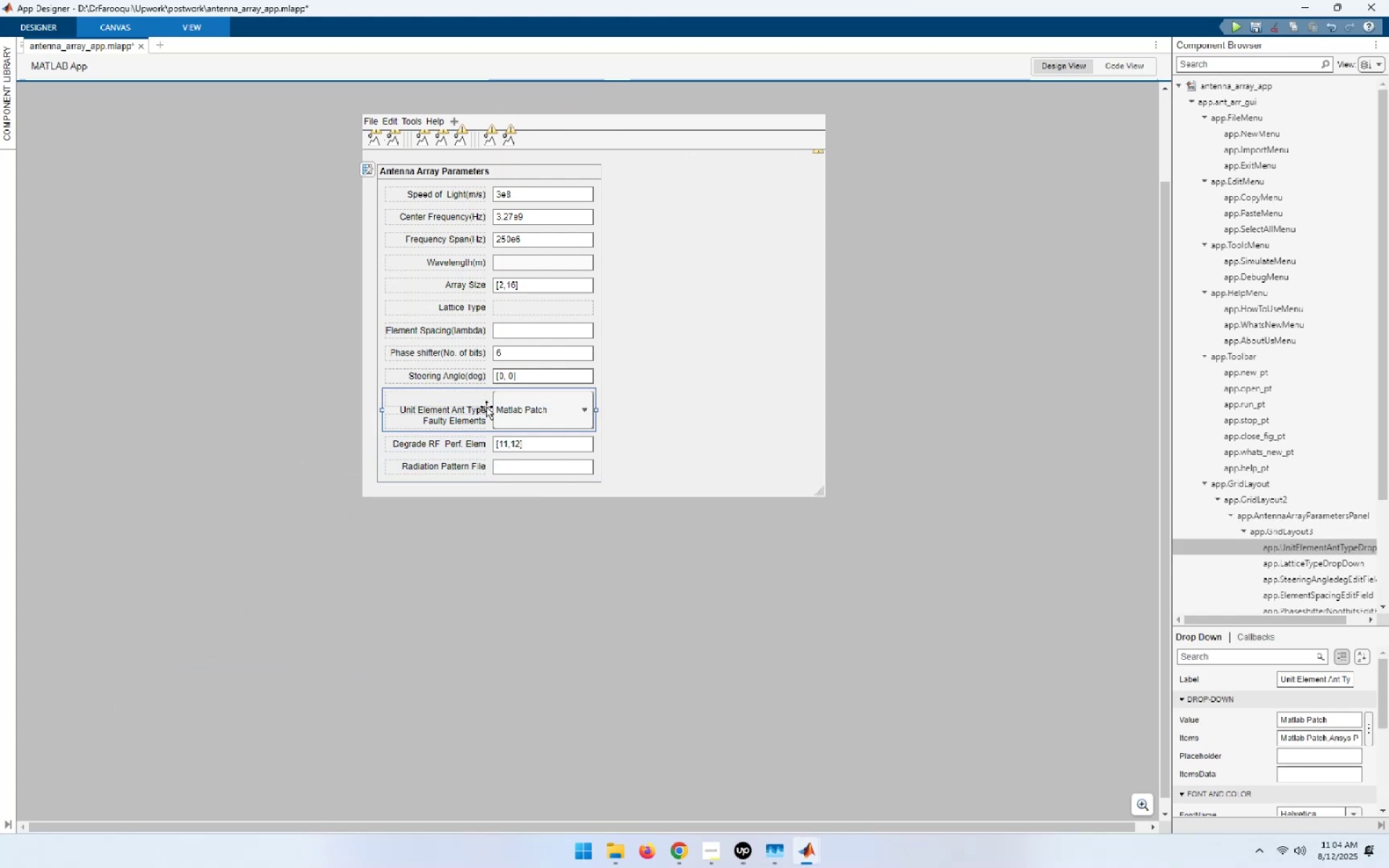 
key(Control+Z)
 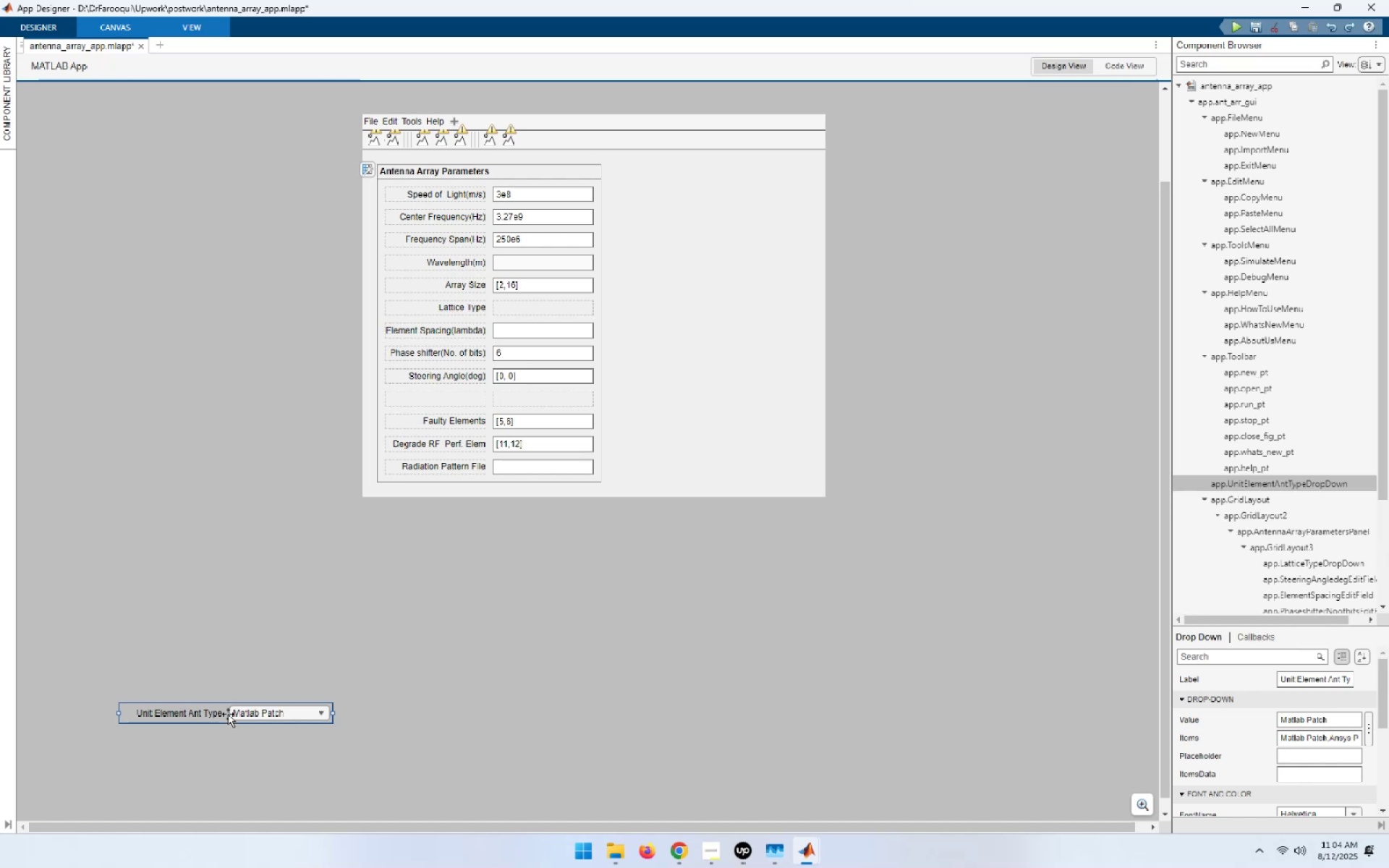 
left_click_drag(start_coordinate=[221, 714], to_coordinate=[412, 398])
 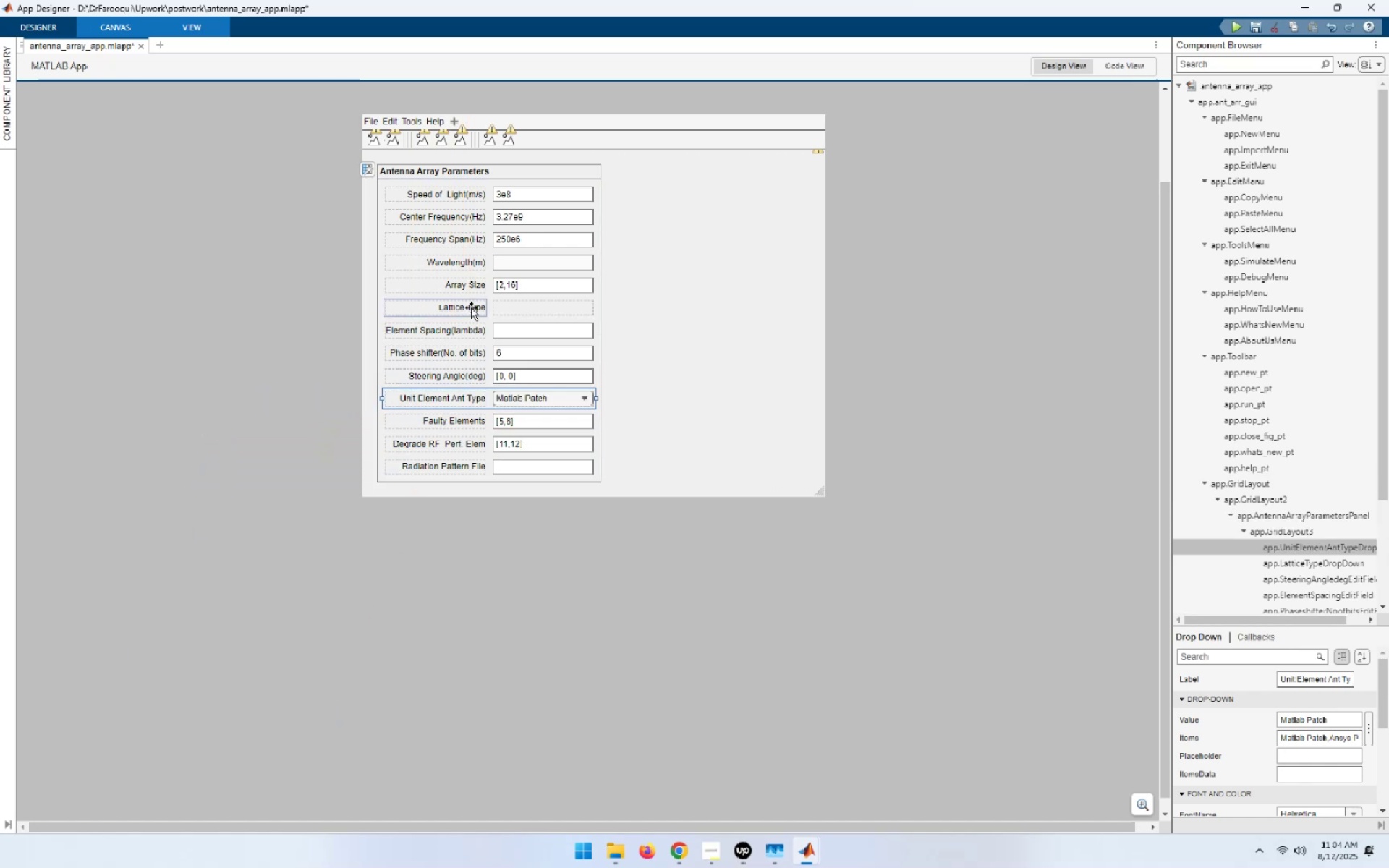 
left_click([471, 307])
 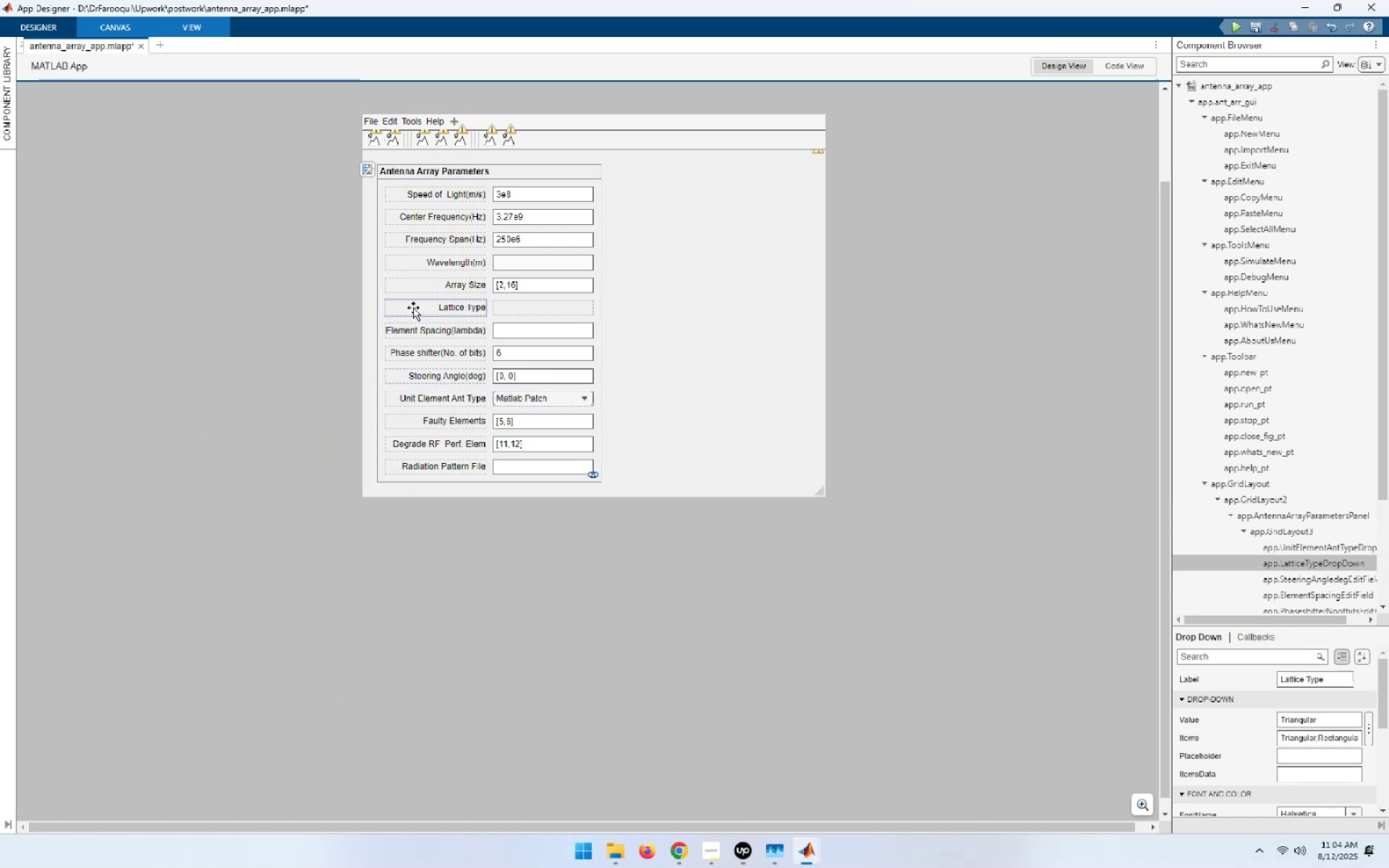 
left_click_drag(start_coordinate=[411, 308], to_coordinate=[161, 676])
 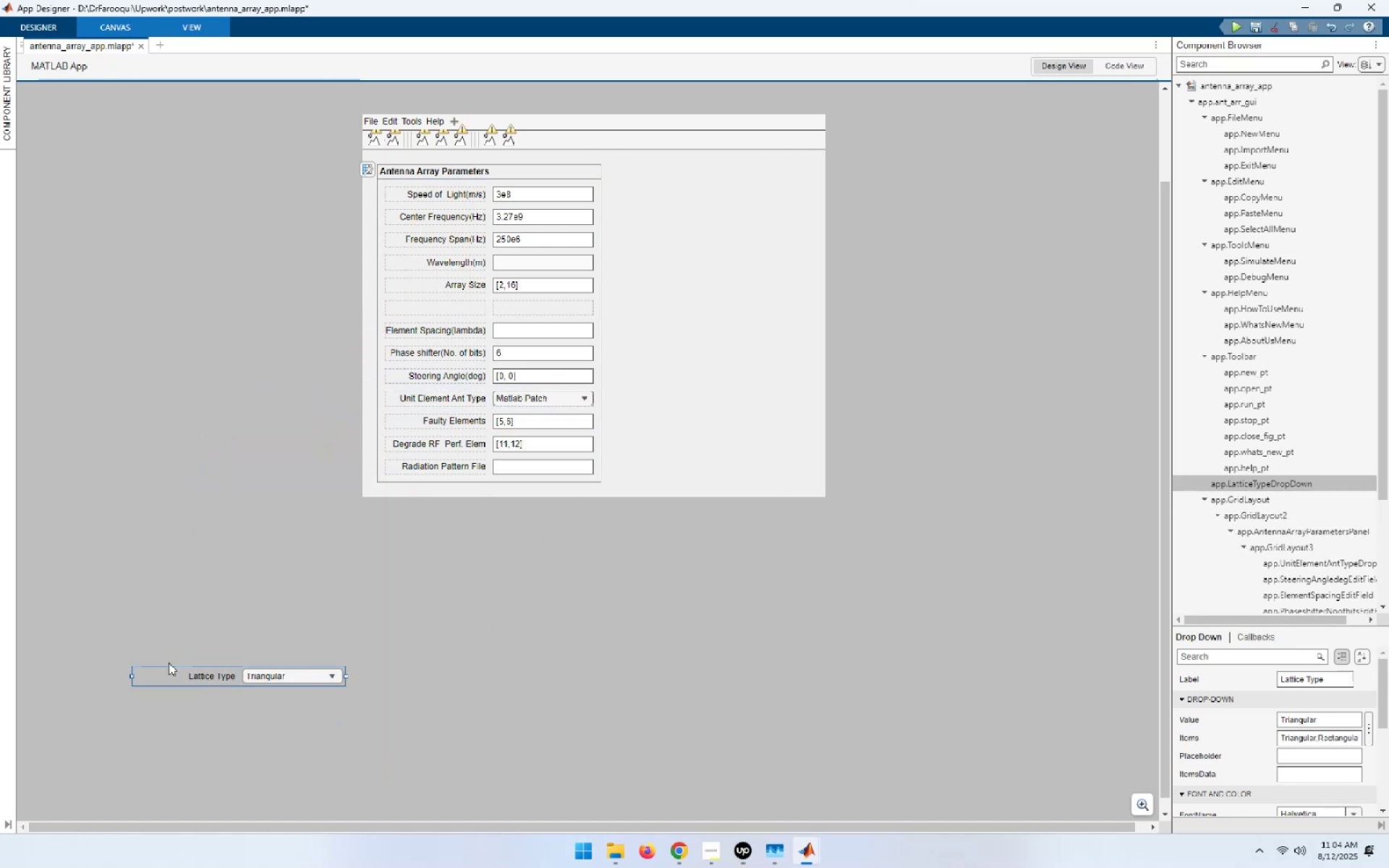 
left_click_drag(start_coordinate=[146, 675], to_coordinate=[389, 302])
 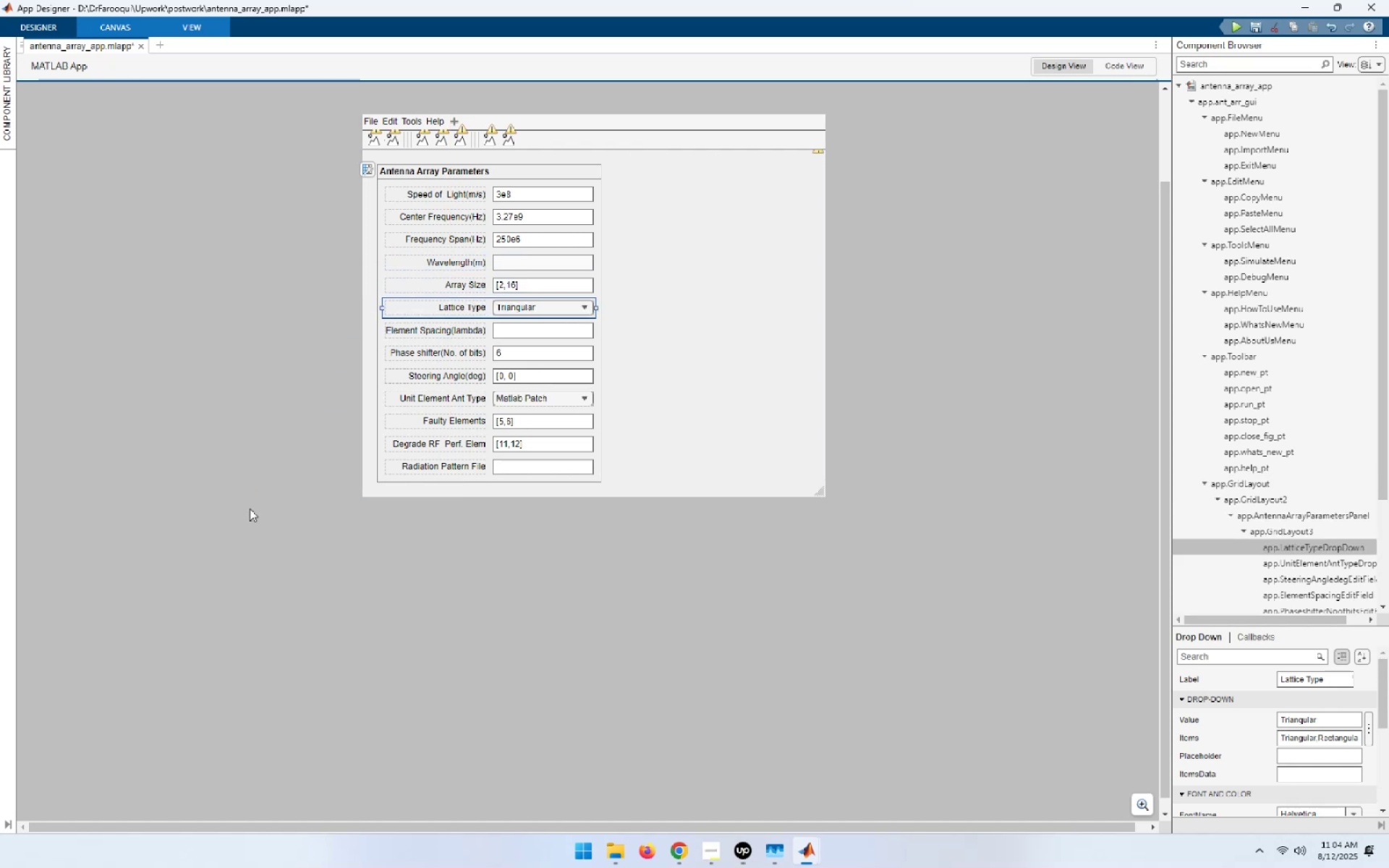 
left_click([222, 584])
 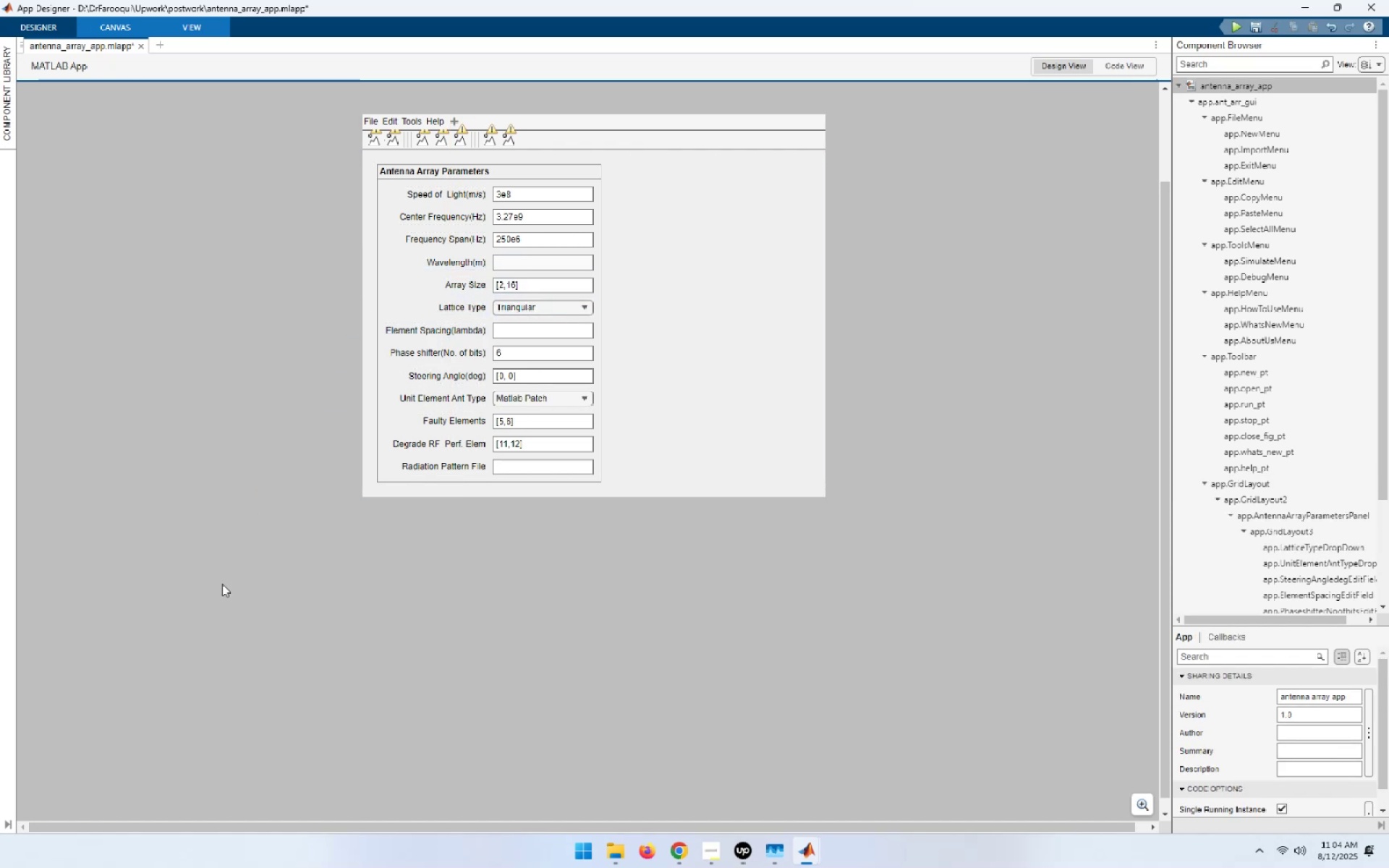 
key(Control+S)
 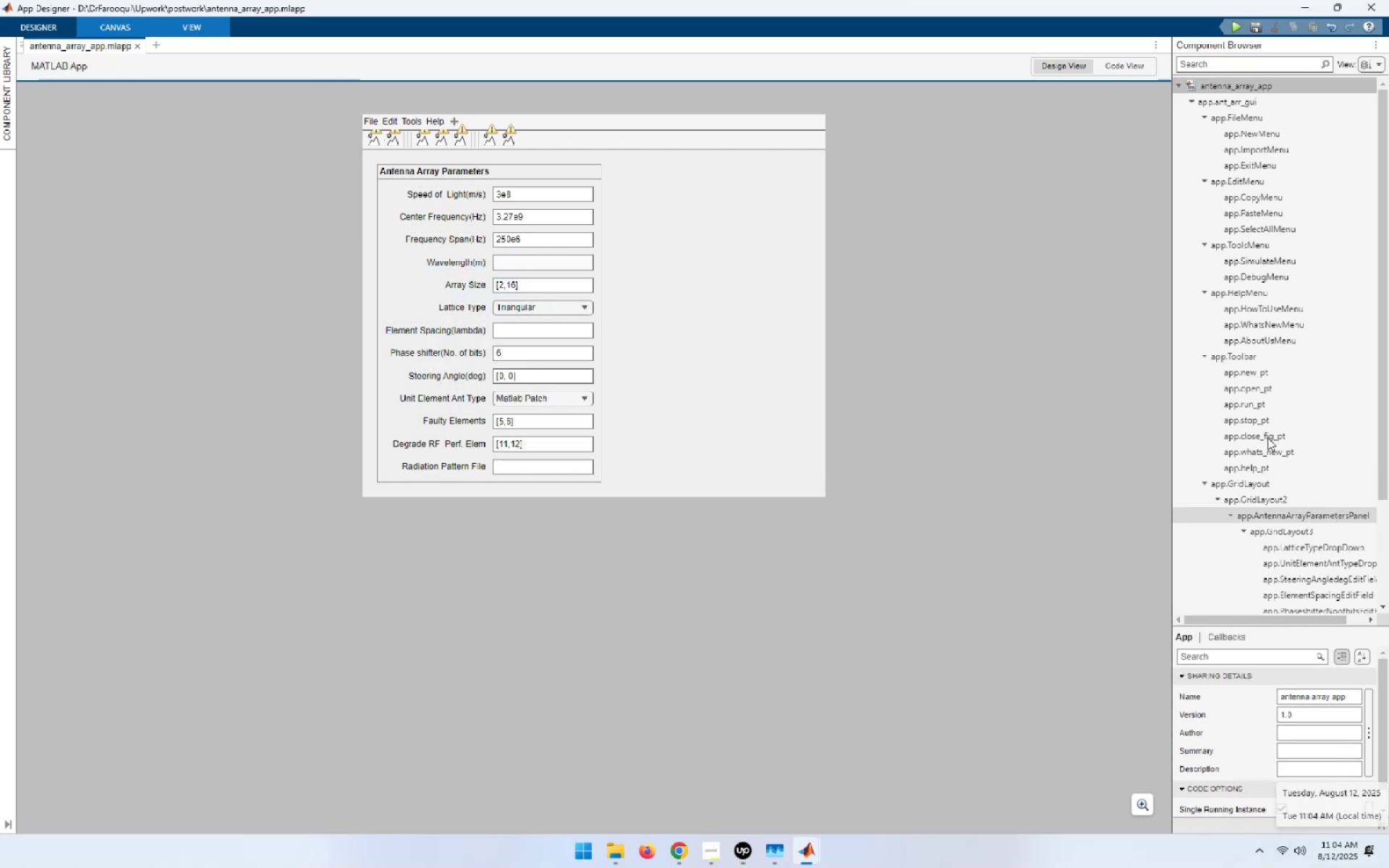 
left_click([373, 147])
 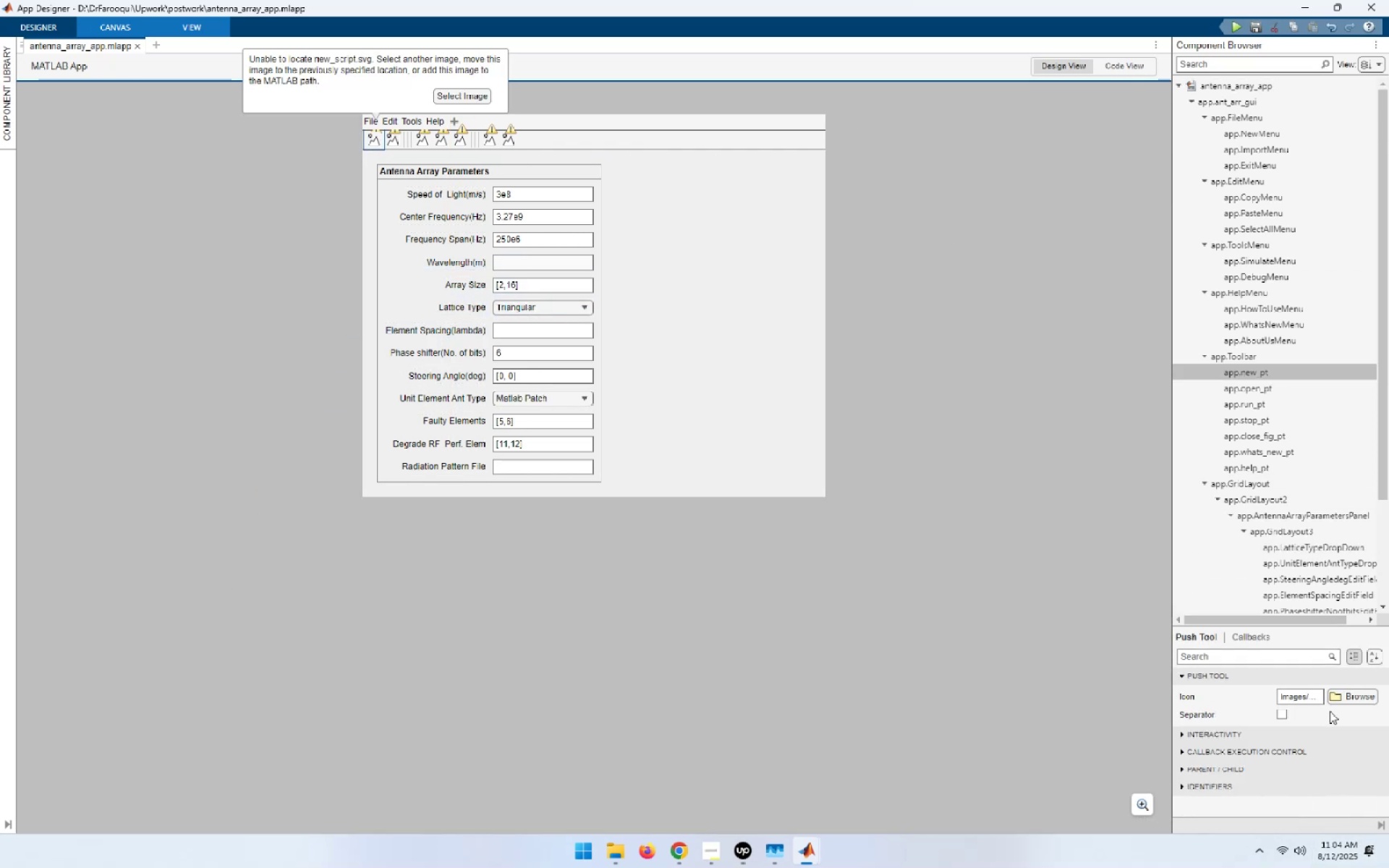 
left_click([1349, 698])
 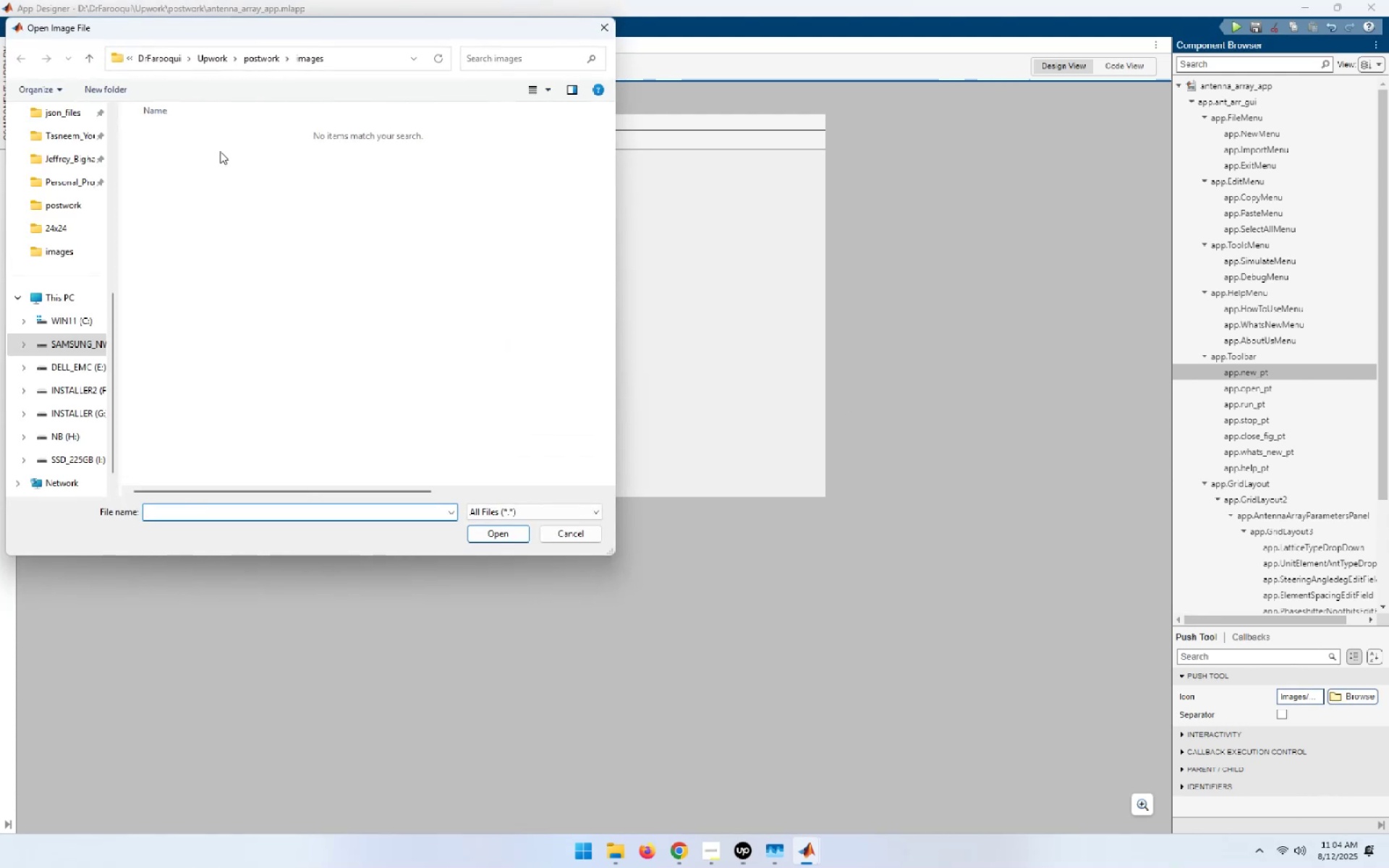 
left_click([262, 59])
 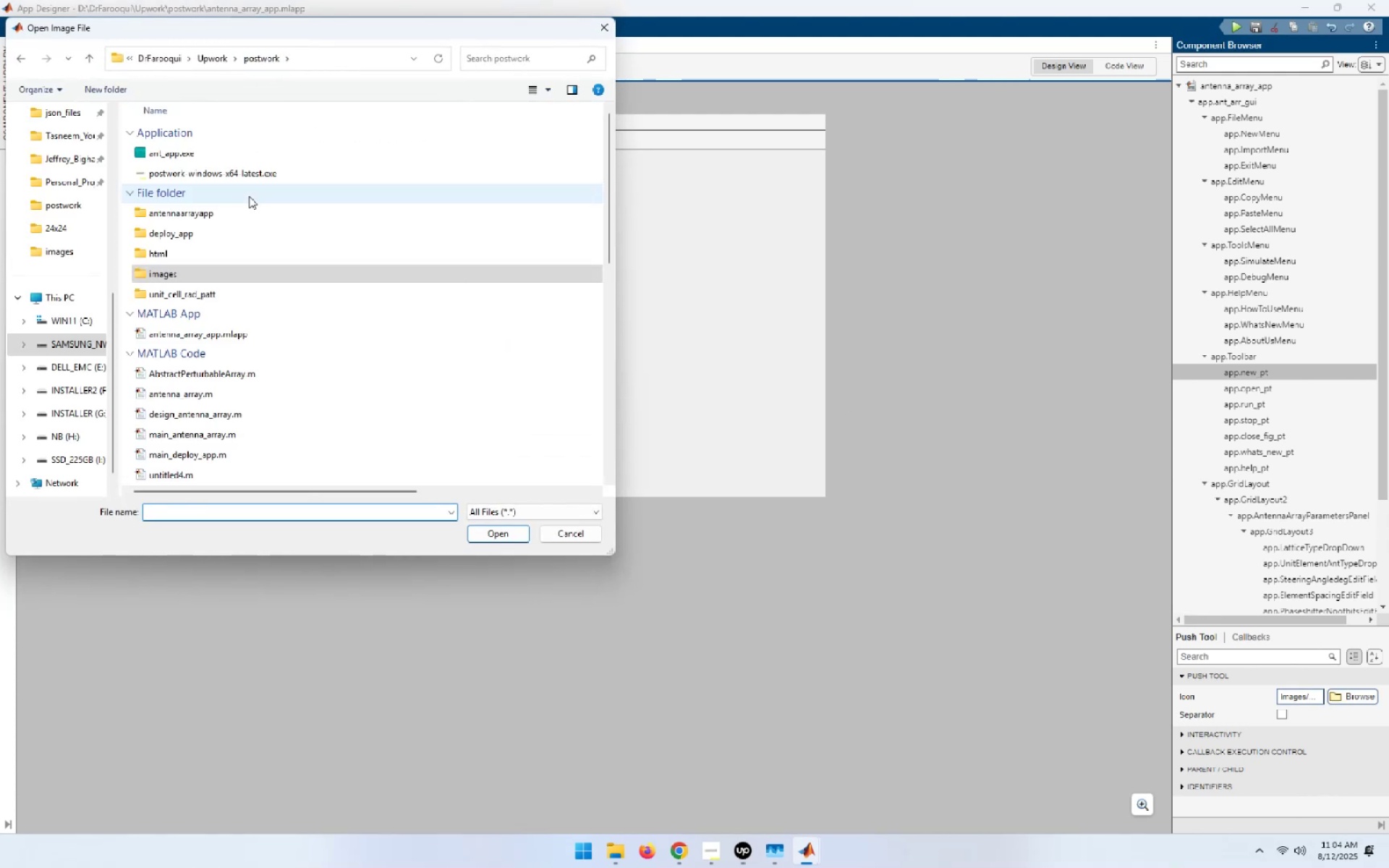 
scroll: coordinate [281, 315], scroll_direction: down, amount: 7.0
 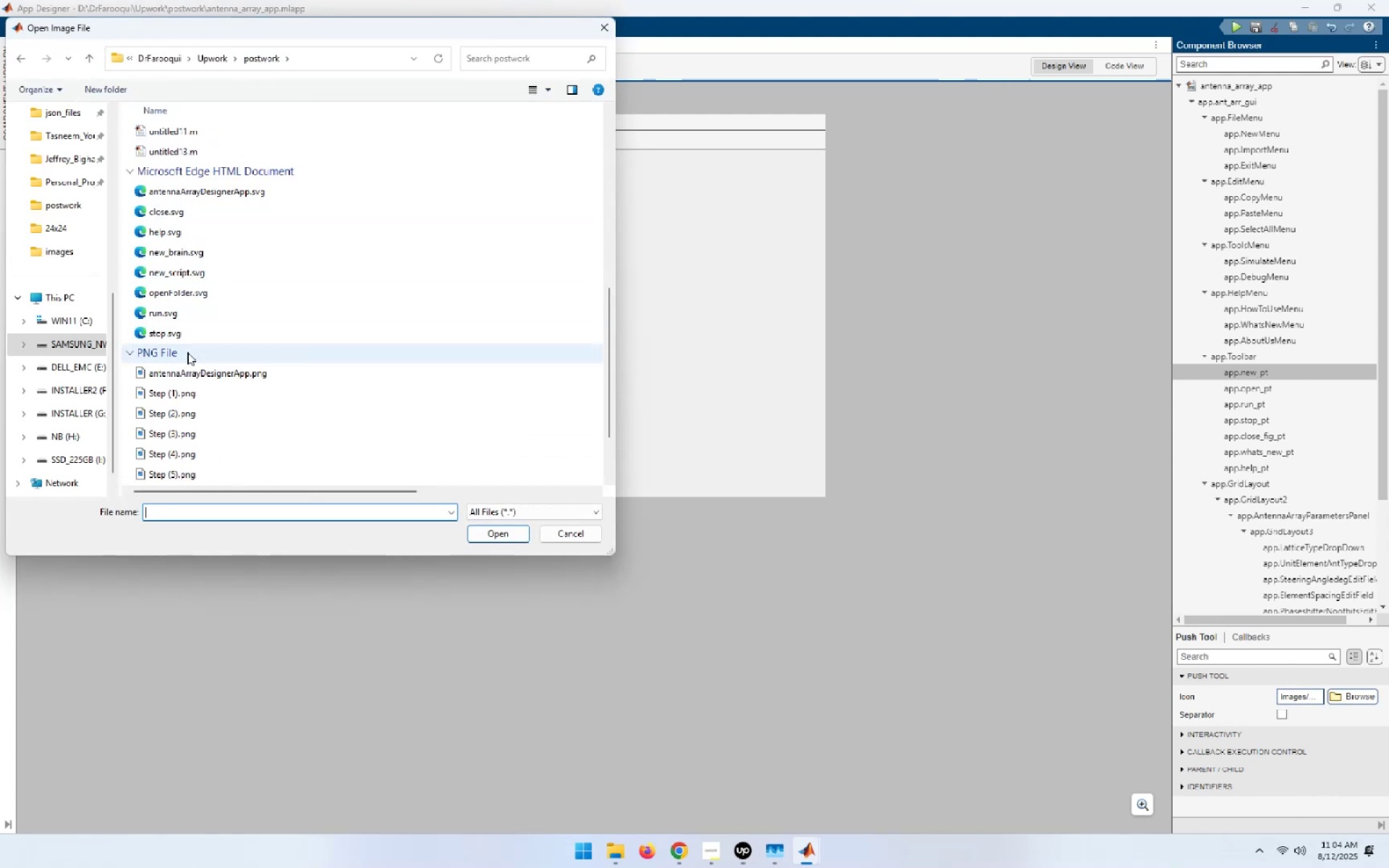 
wait(5.22)
 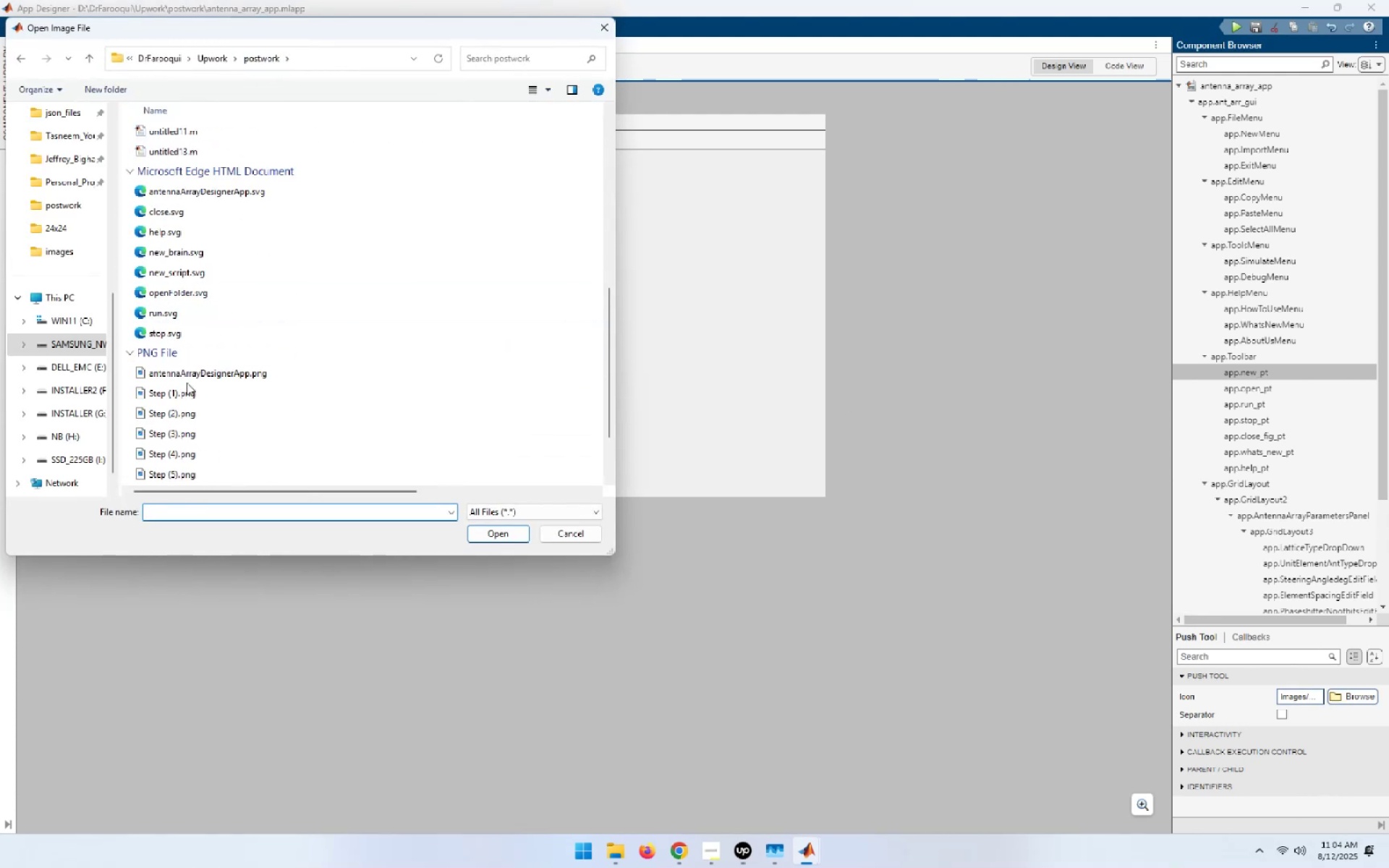 
left_click([183, 271])
 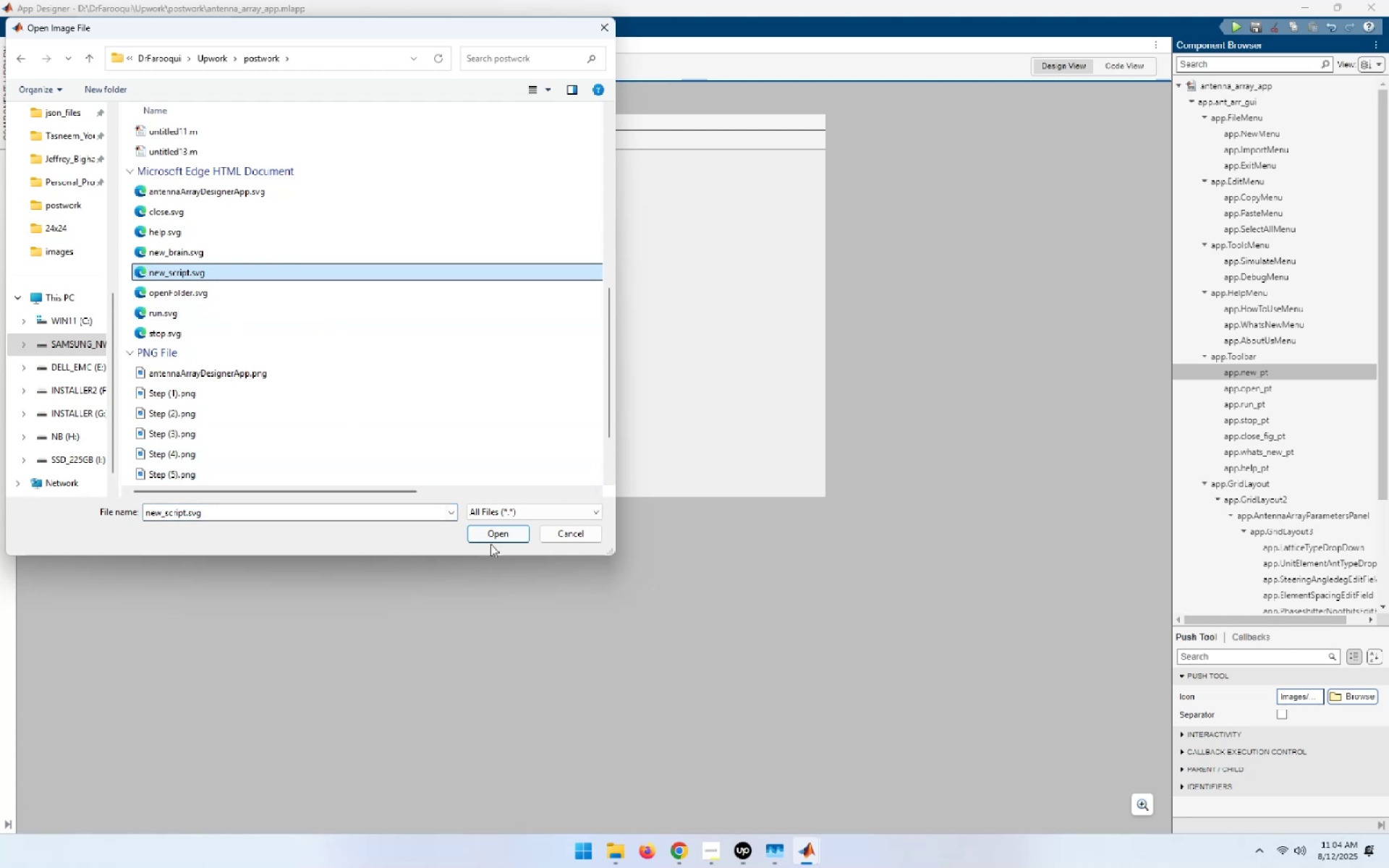 
left_click([493, 532])
 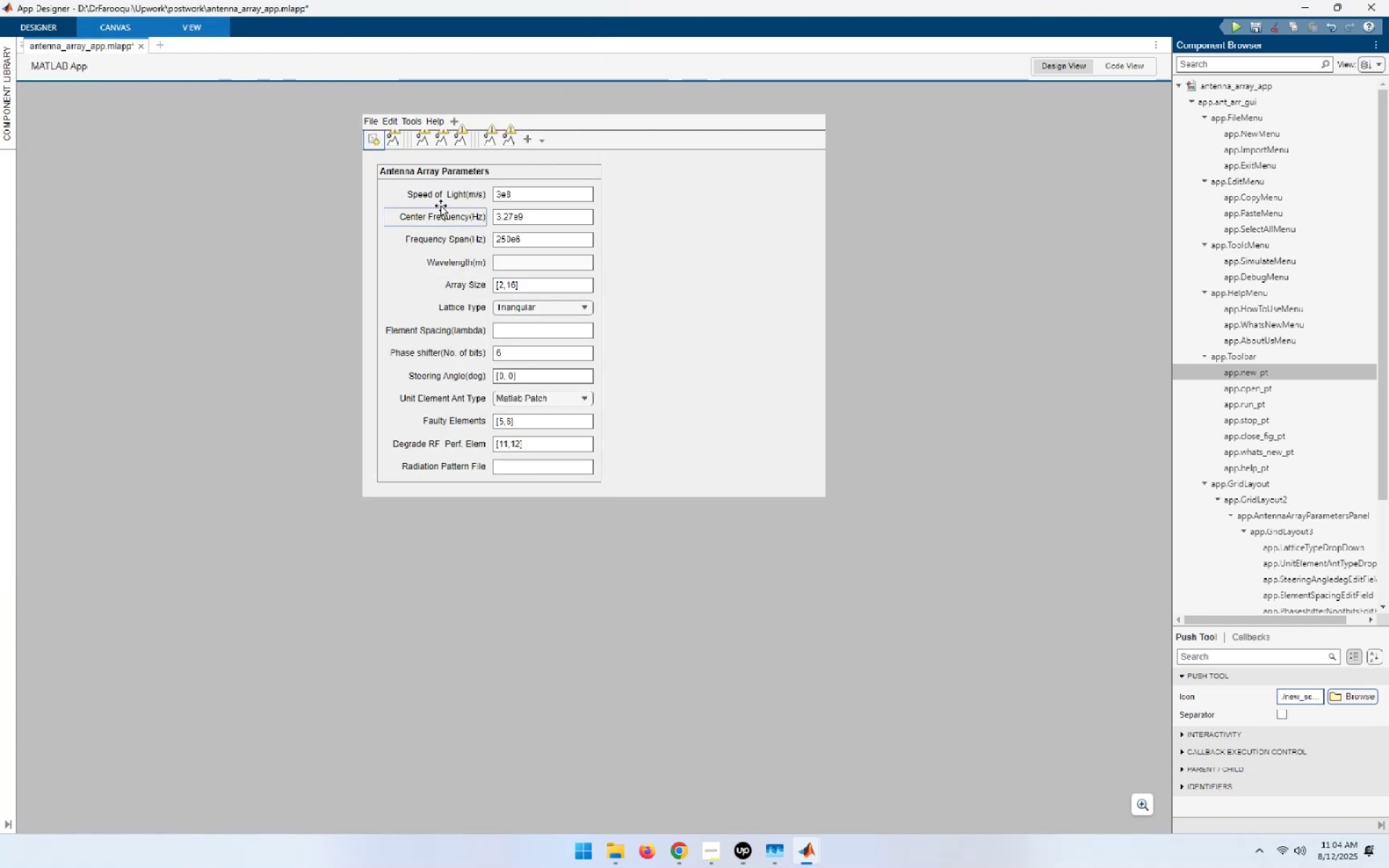 
left_click([395, 142])
 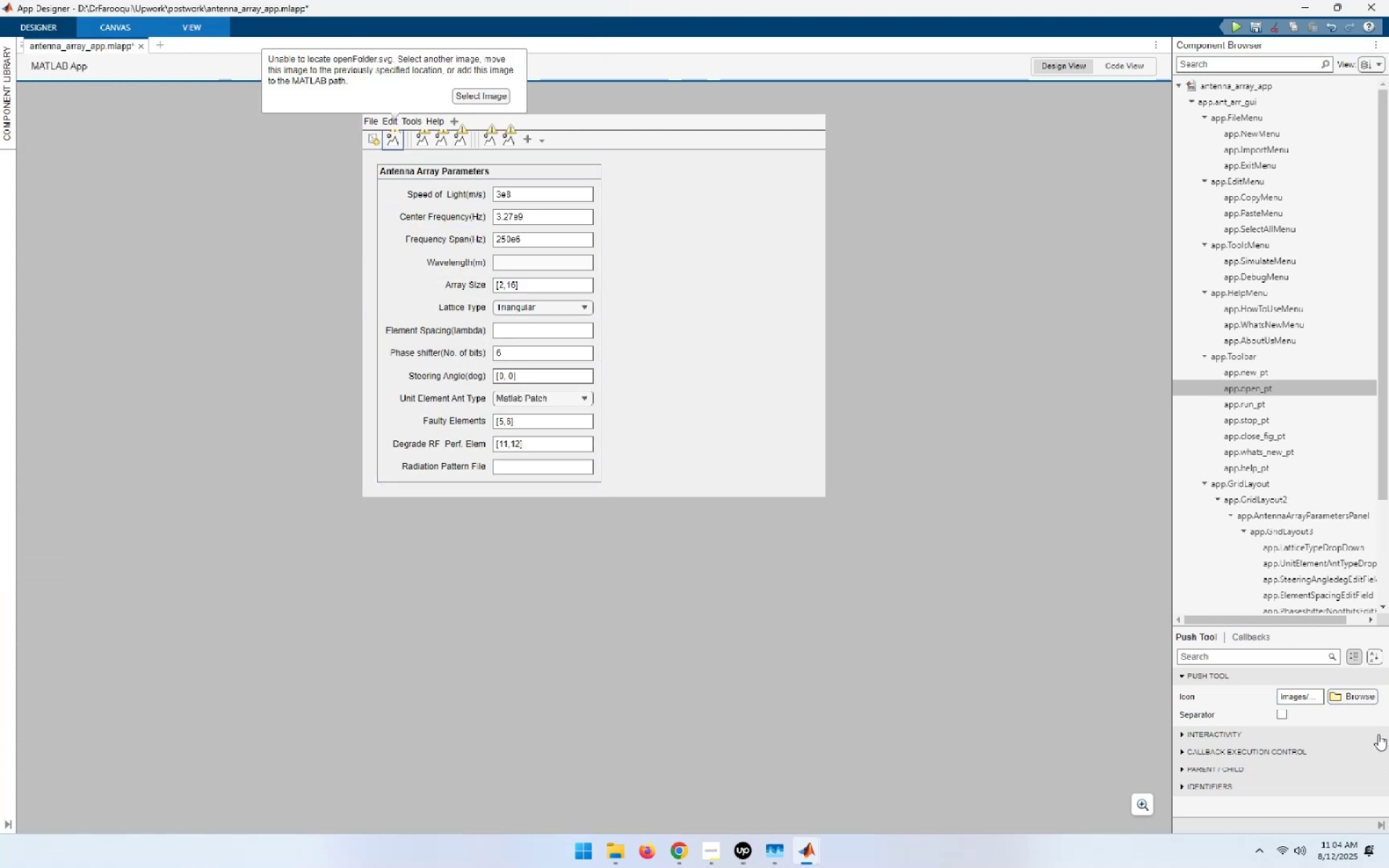 
left_click([1357, 698])
 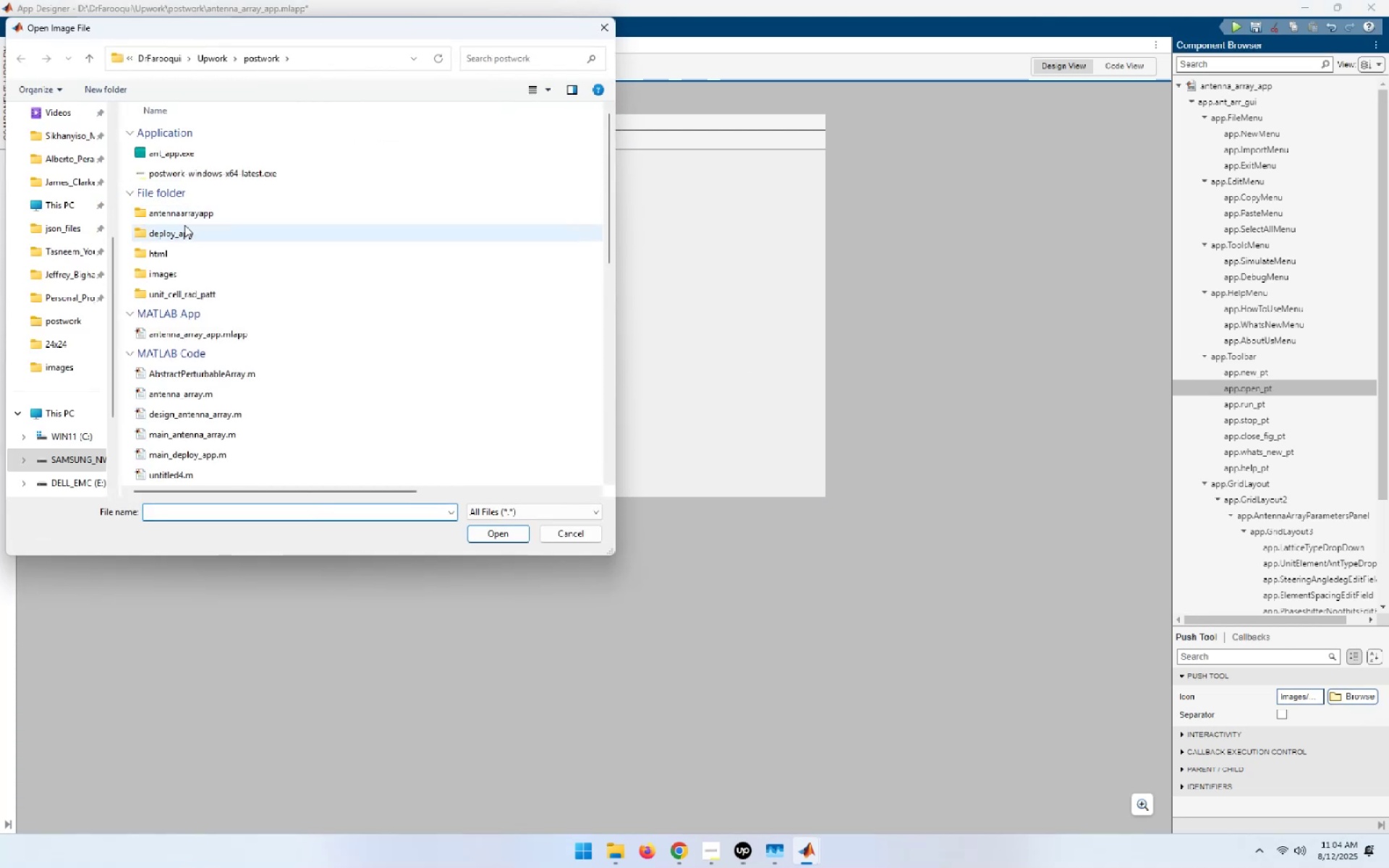 
scroll: coordinate [389, 416], scroll_direction: down, amount: 7.0
 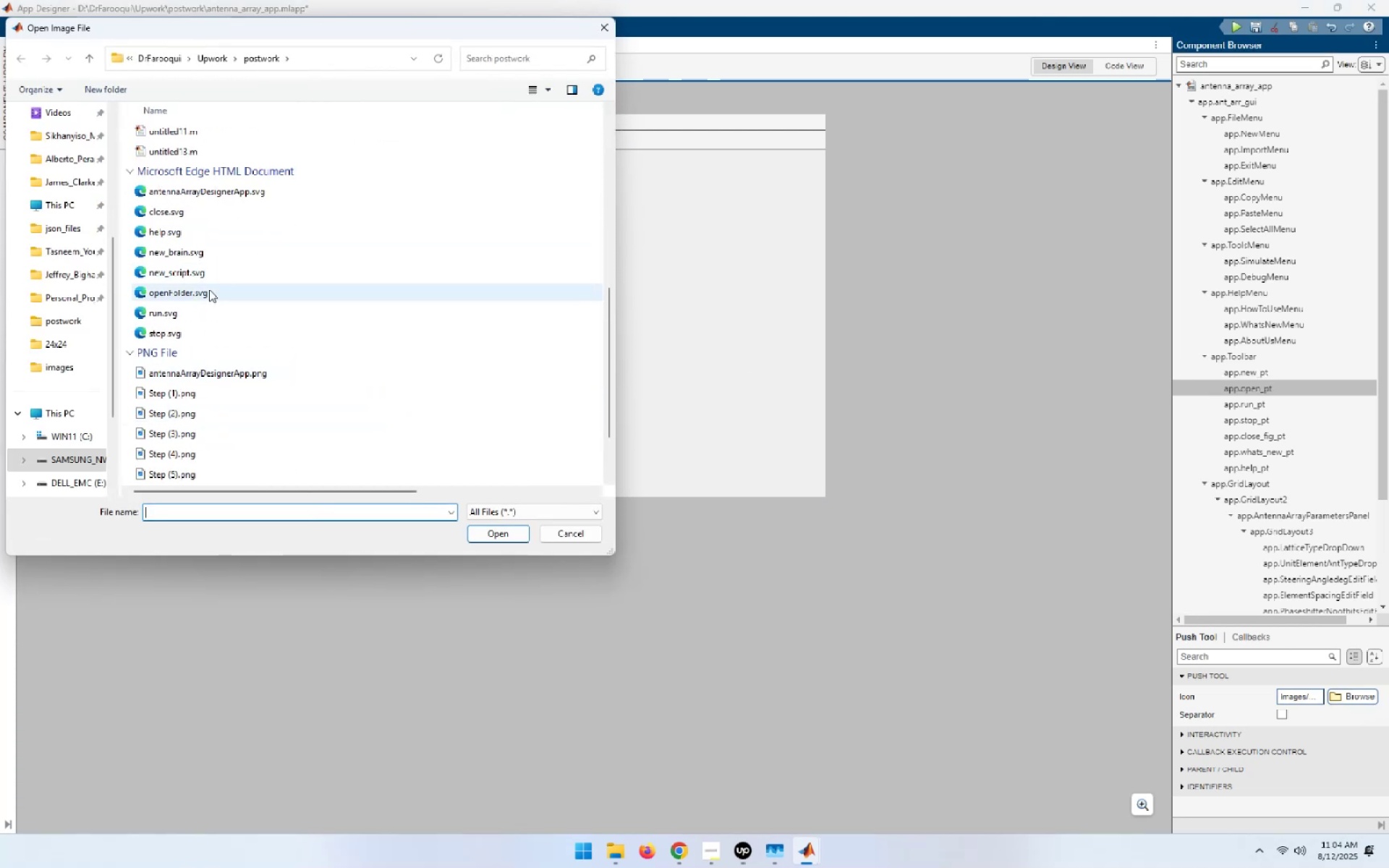 
double_click([204, 292])
 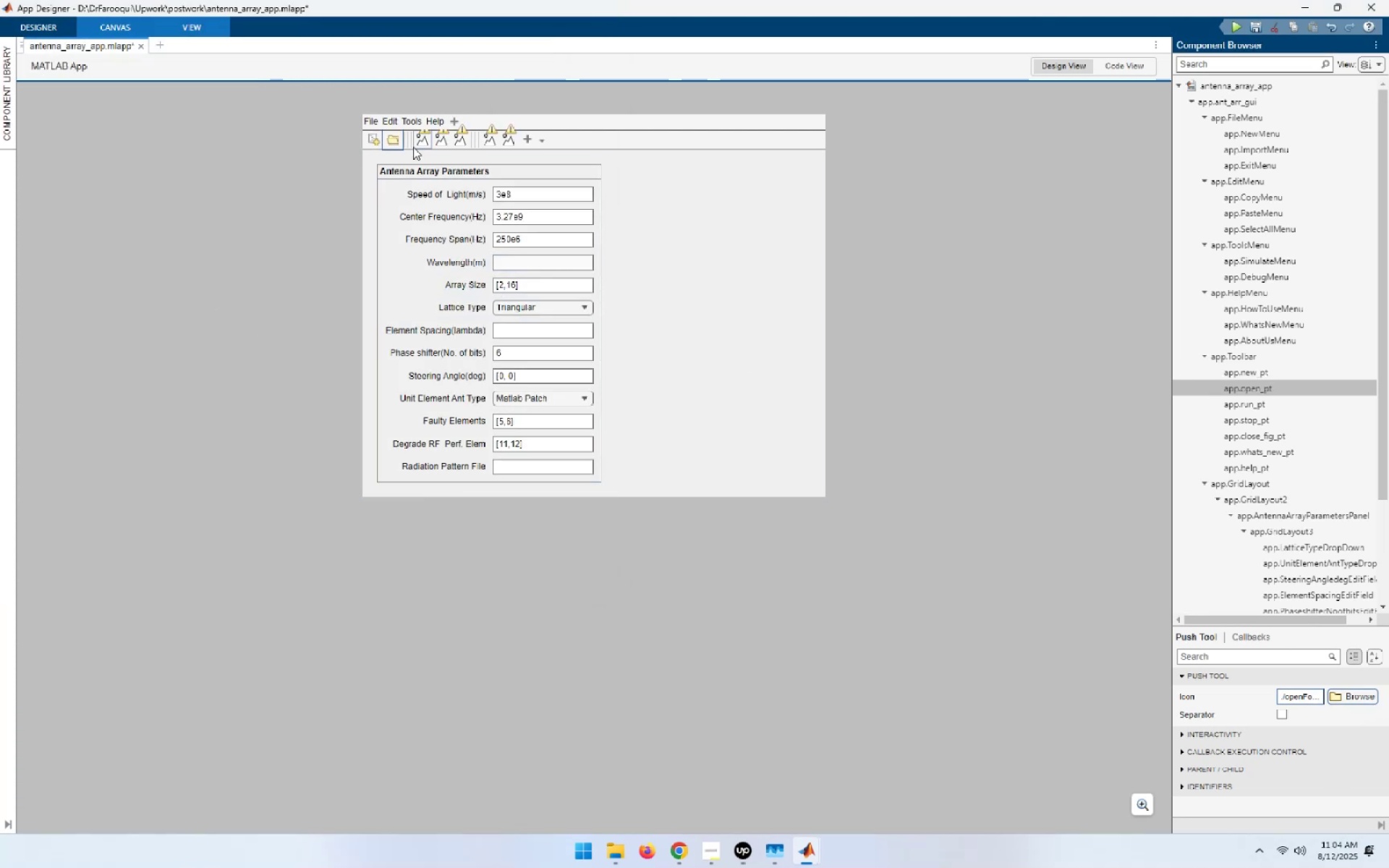 
left_click([416, 145])
 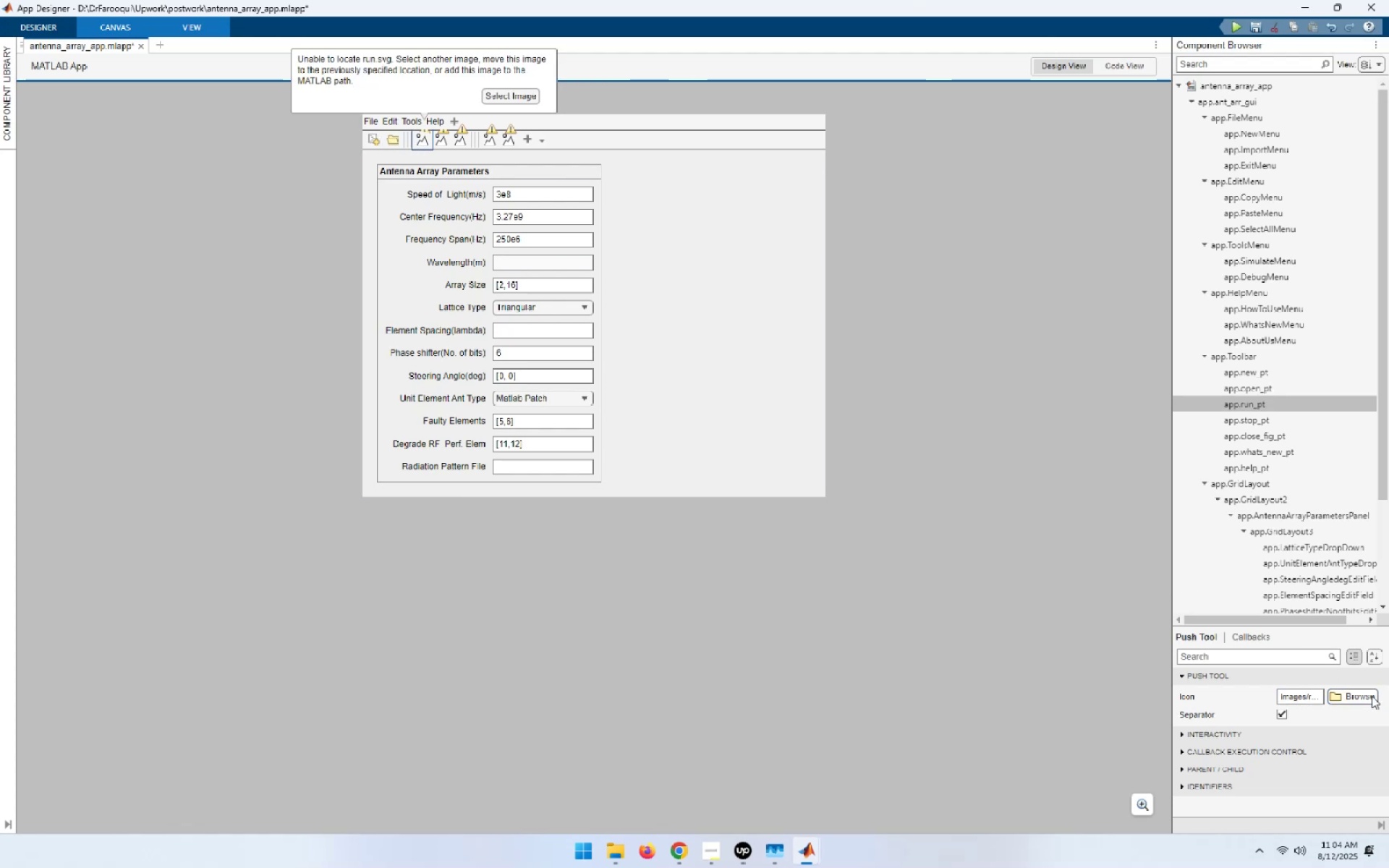 
left_click([1372, 696])
 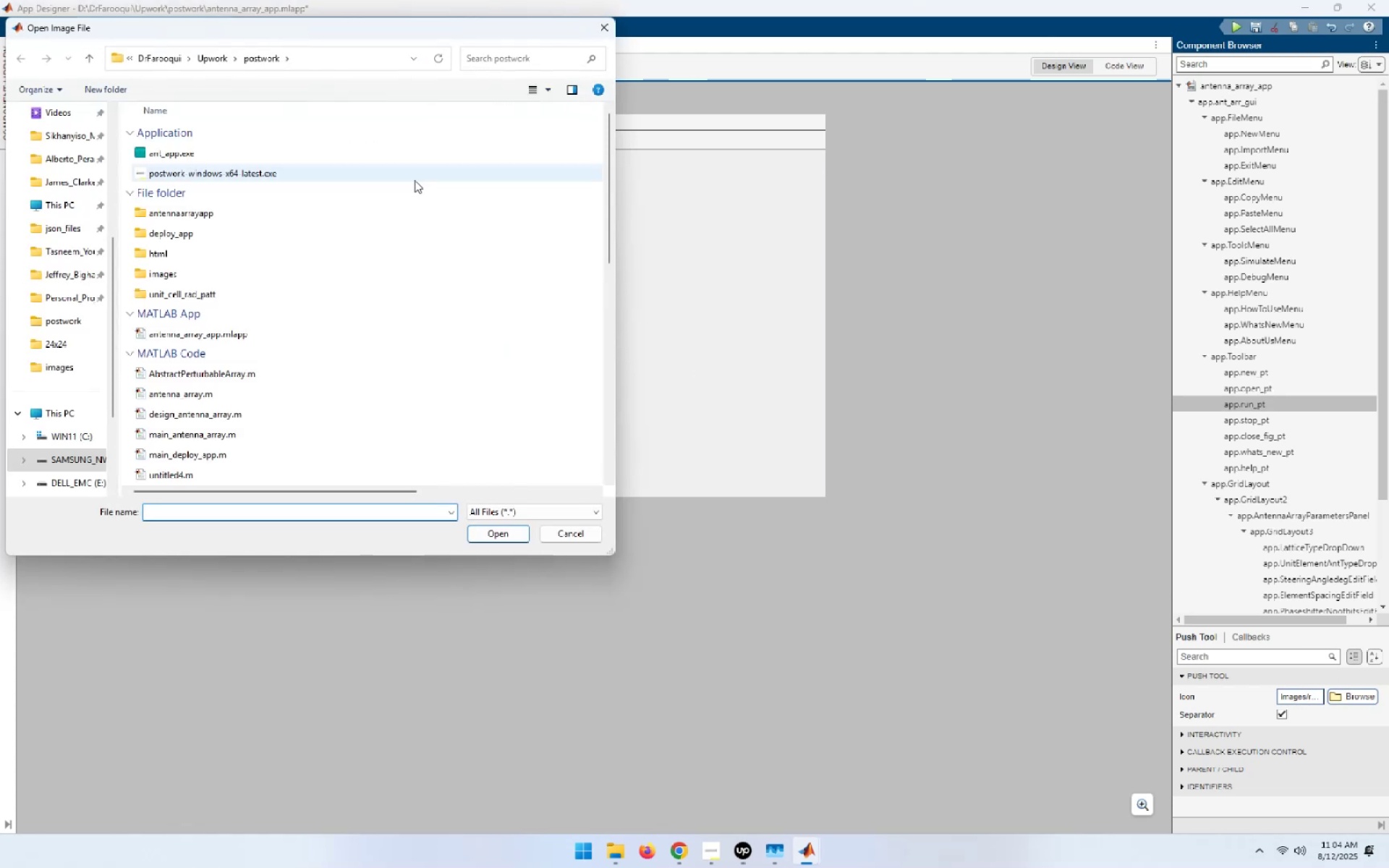 
left_click_drag(start_coordinate=[399, 24], to_coordinate=[481, 175])
 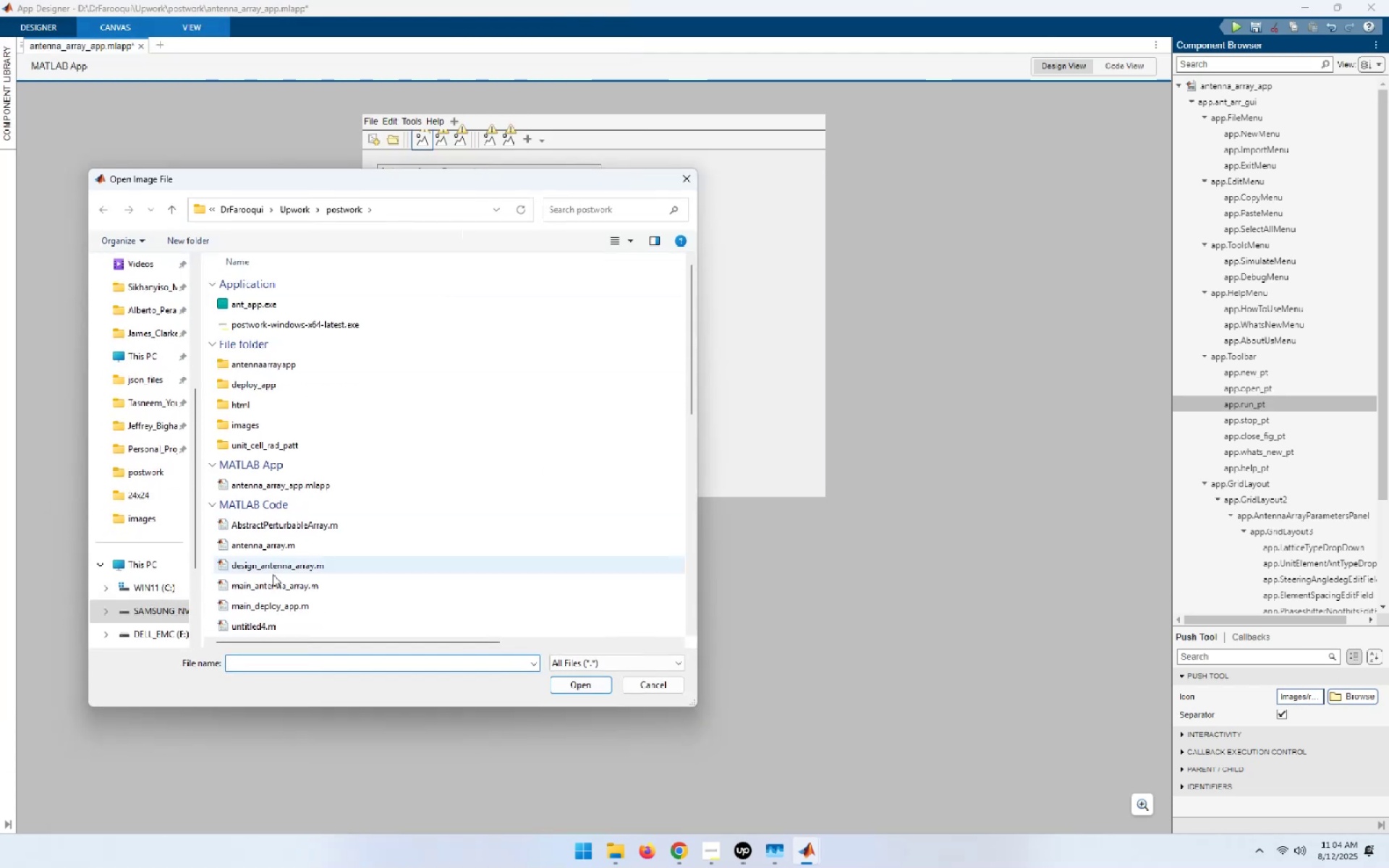 
scroll: coordinate [268, 587], scroll_direction: down, amount: 6.0
 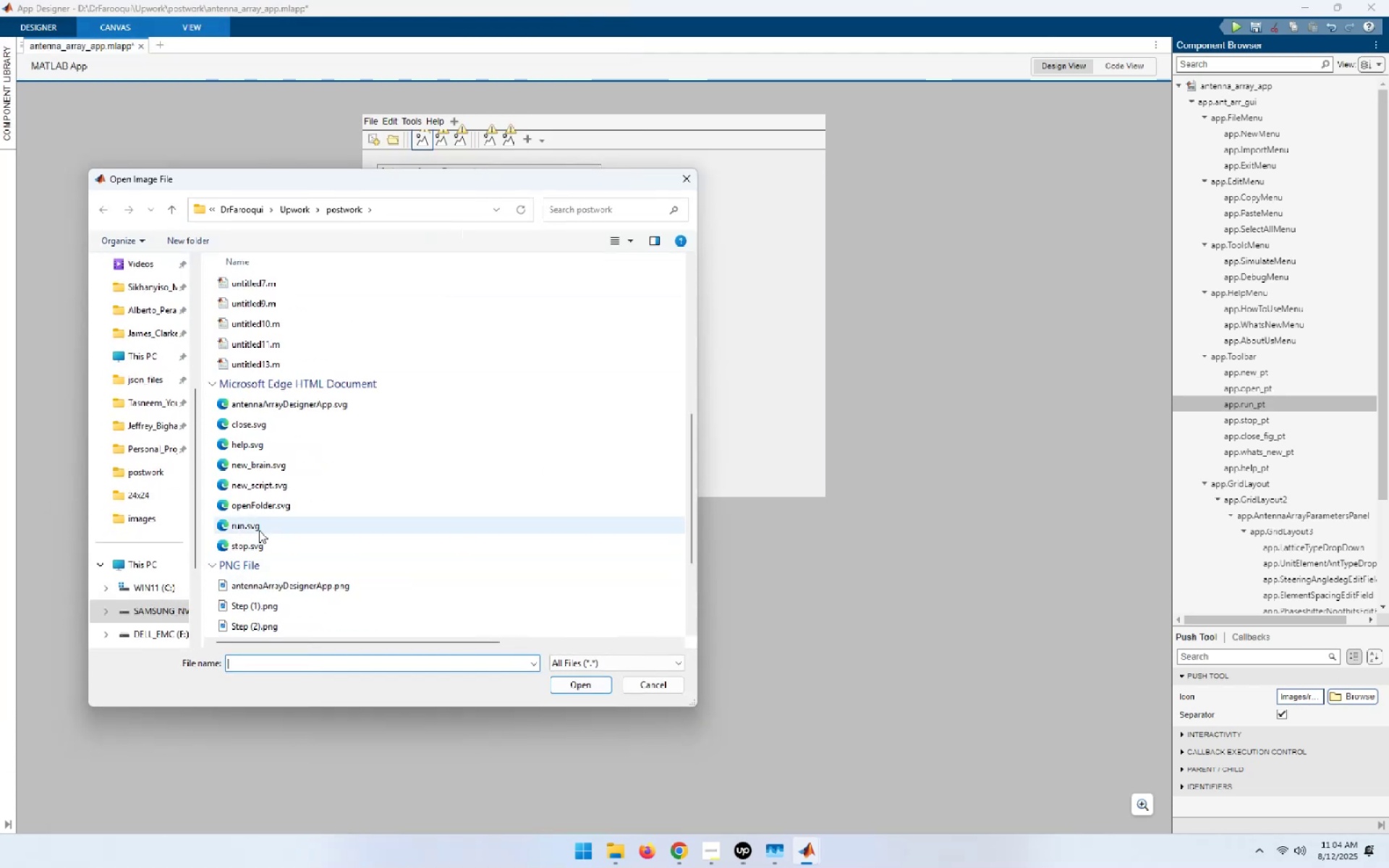 
double_click([254, 523])
 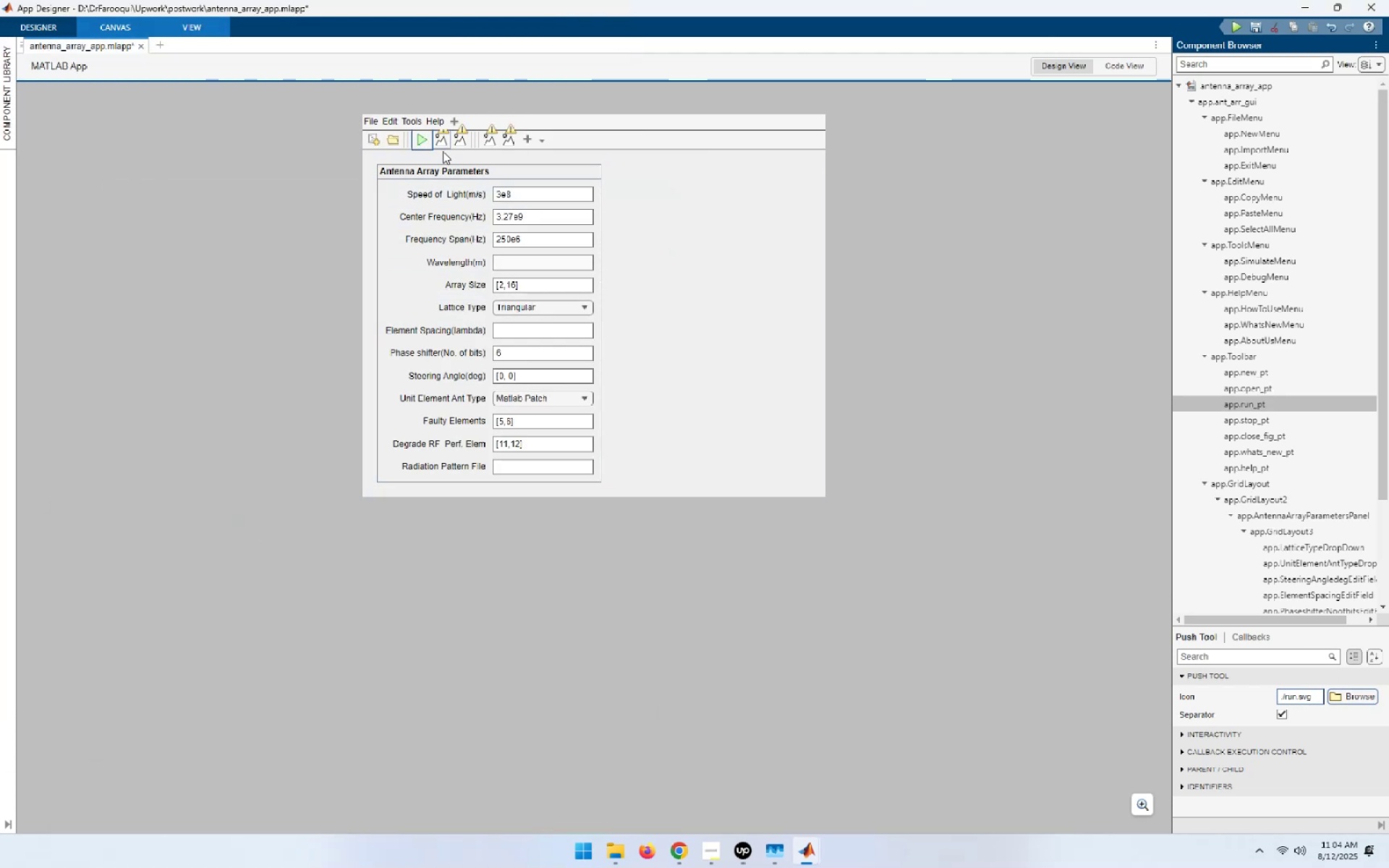 
left_click([443, 145])
 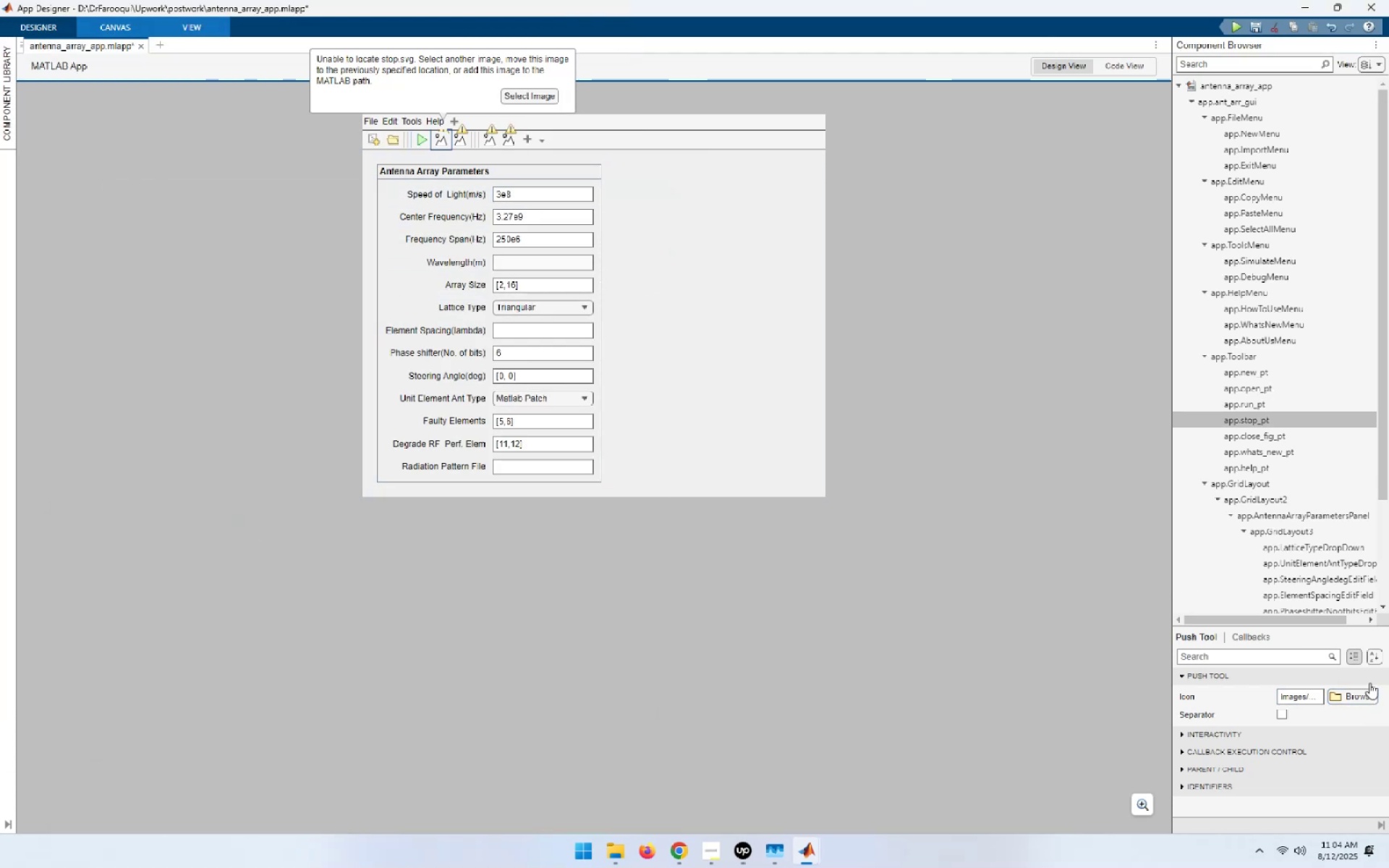 
left_click([1369, 697])
 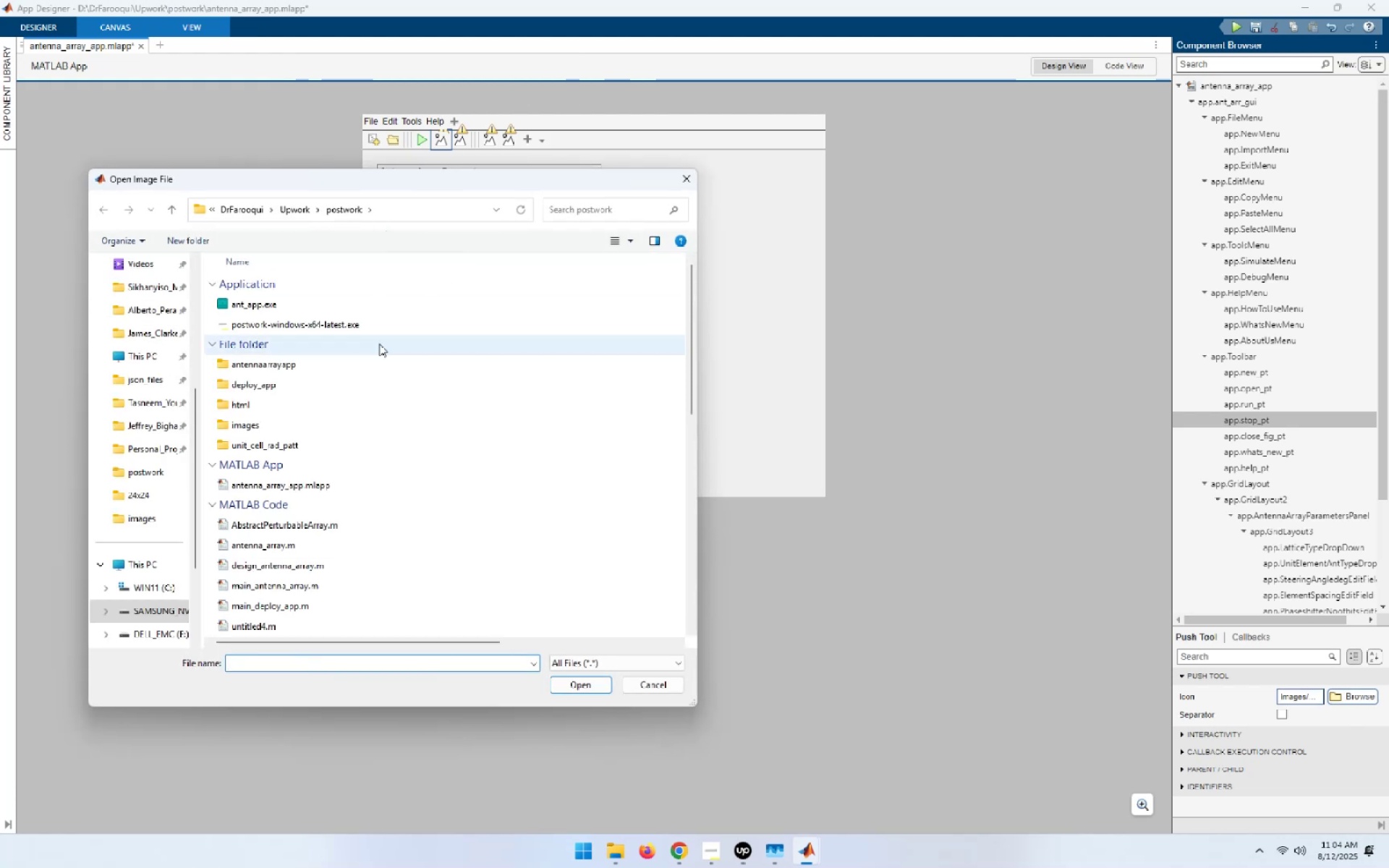 
scroll: coordinate [297, 589], scroll_direction: down, amount: 11.0
 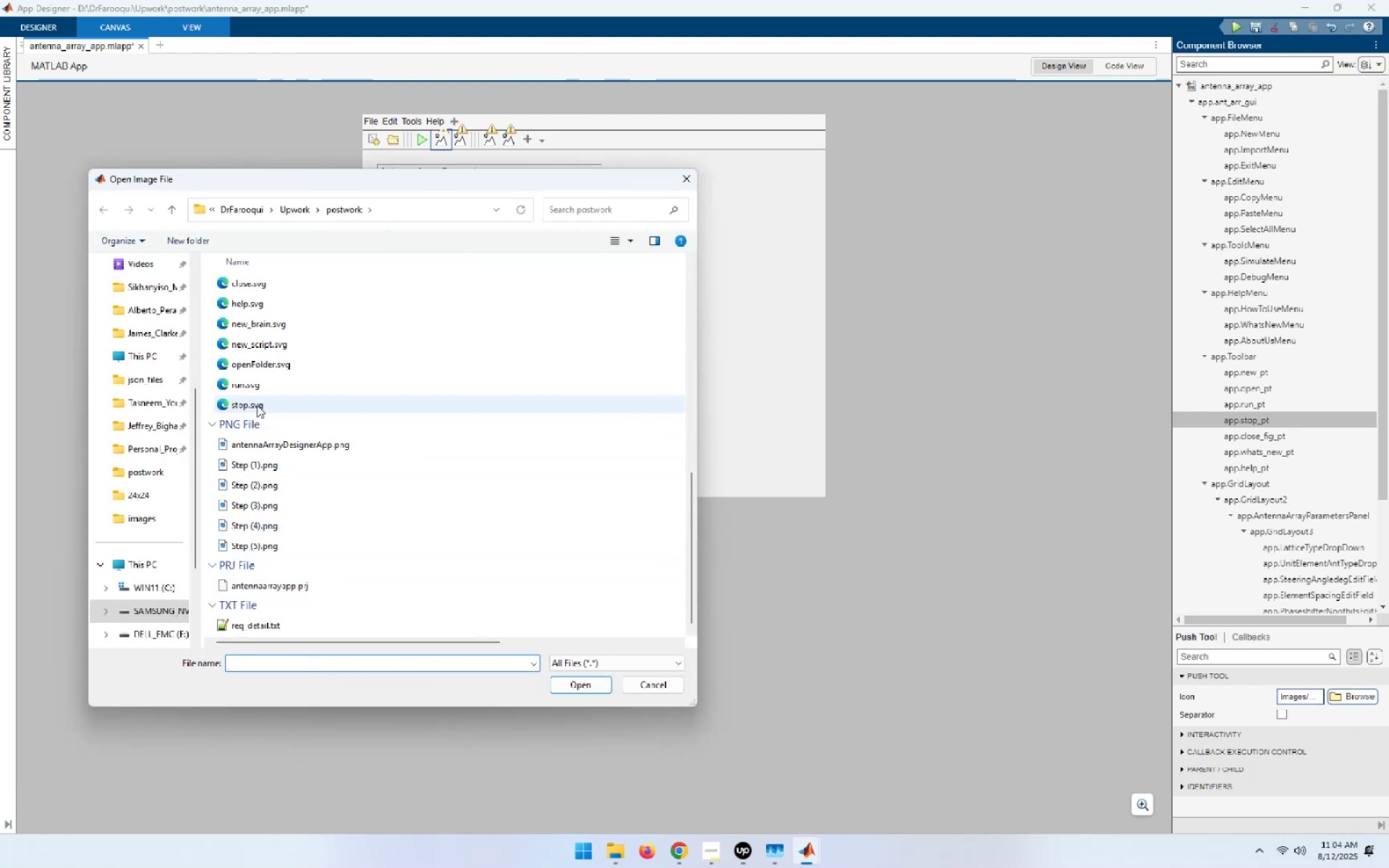 
left_click([257, 403])
 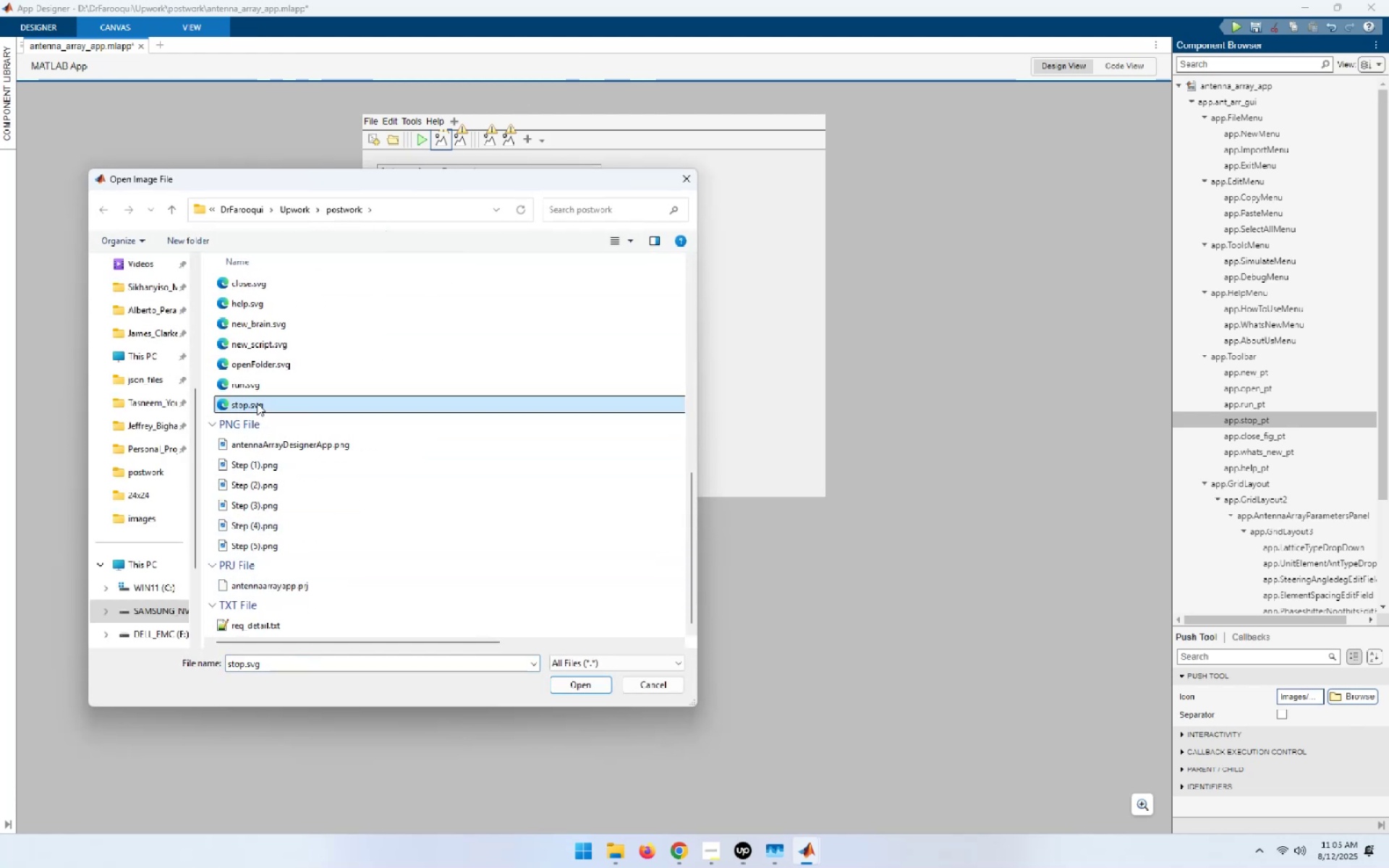 
double_click([257, 403])
 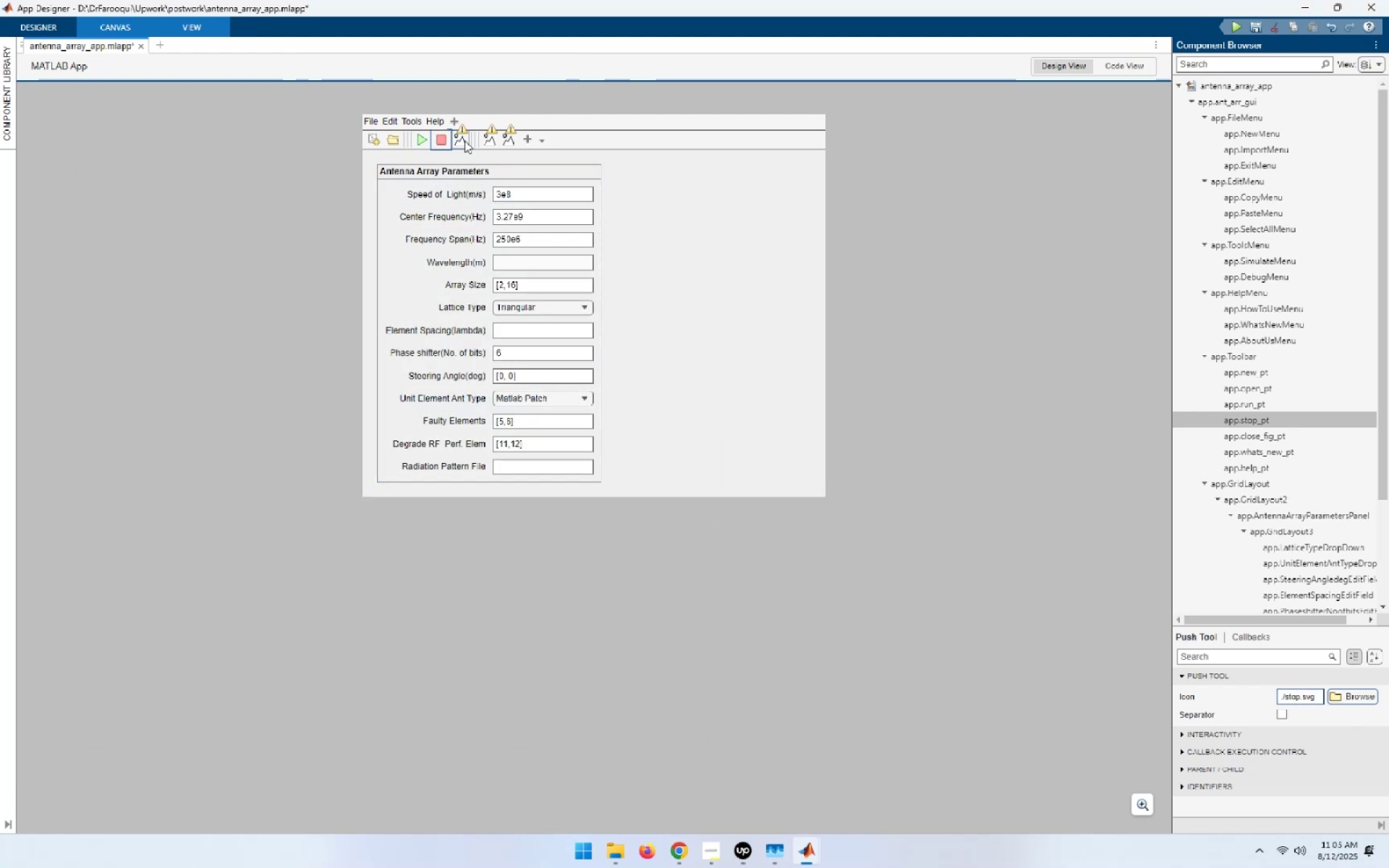 
left_click([462, 137])
 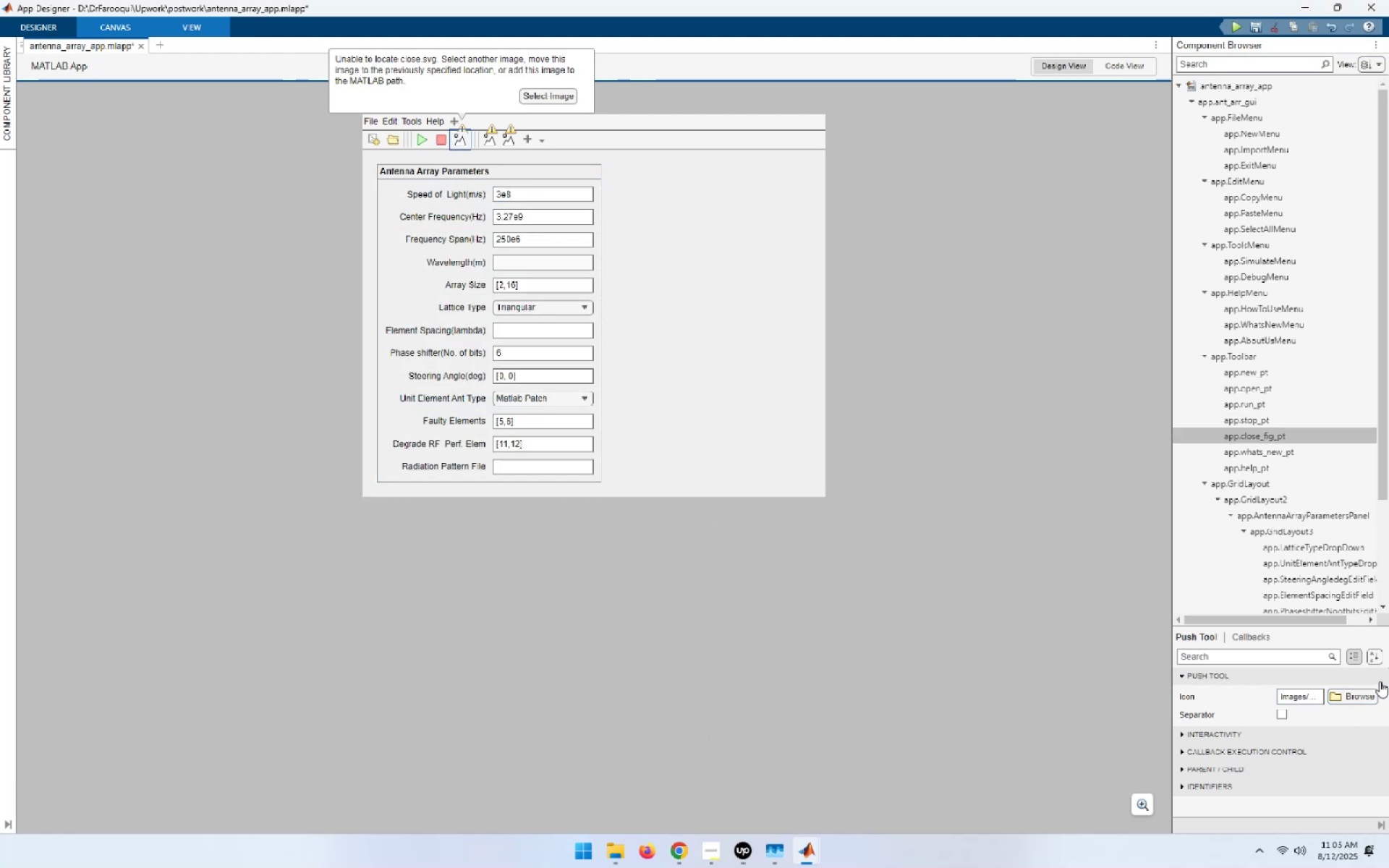 
left_click([1369, 701])
 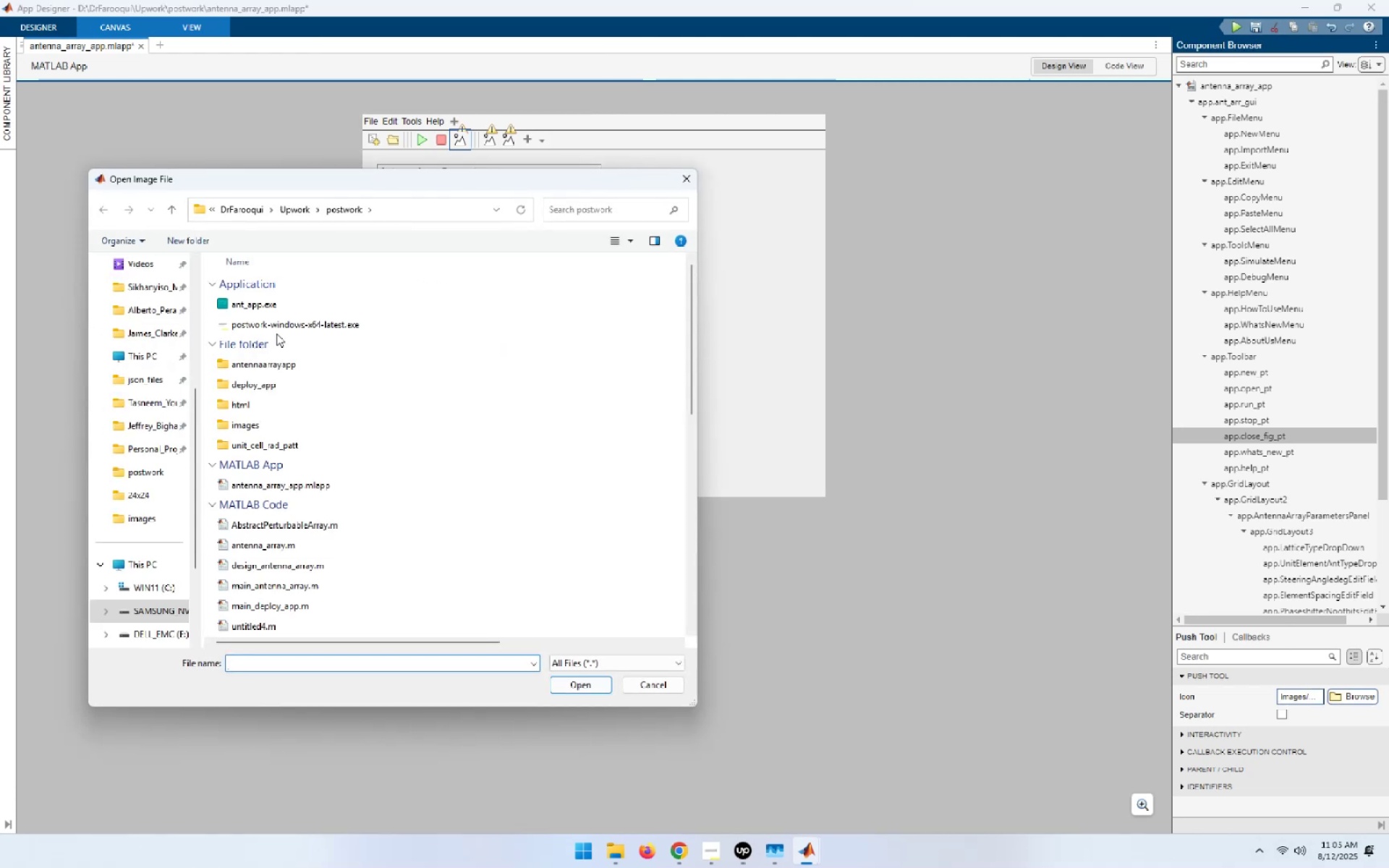 
scroll: coordinate [316, 462], scroll_direction: down, amount: 7.0
 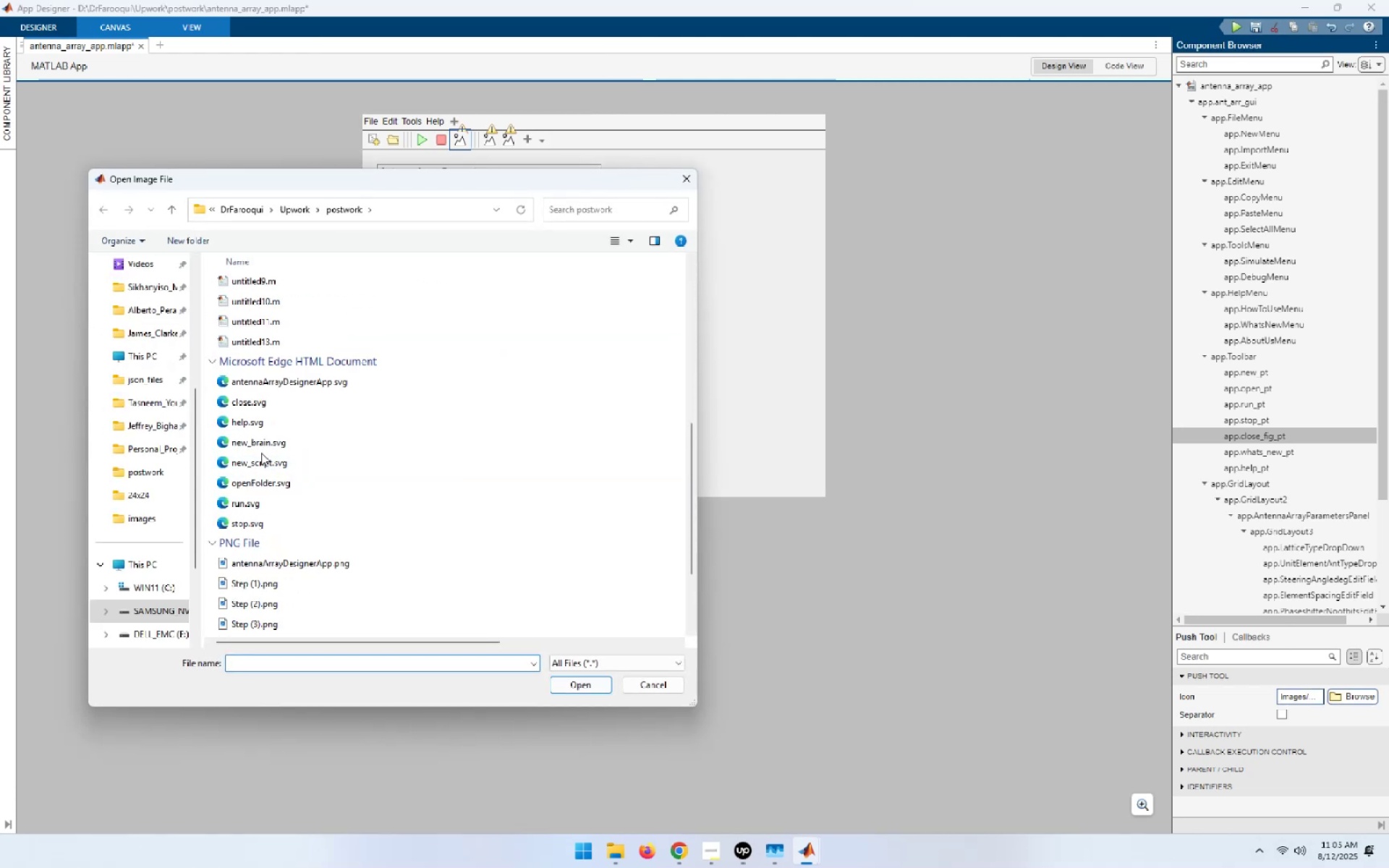 
double_click([256, 401])
 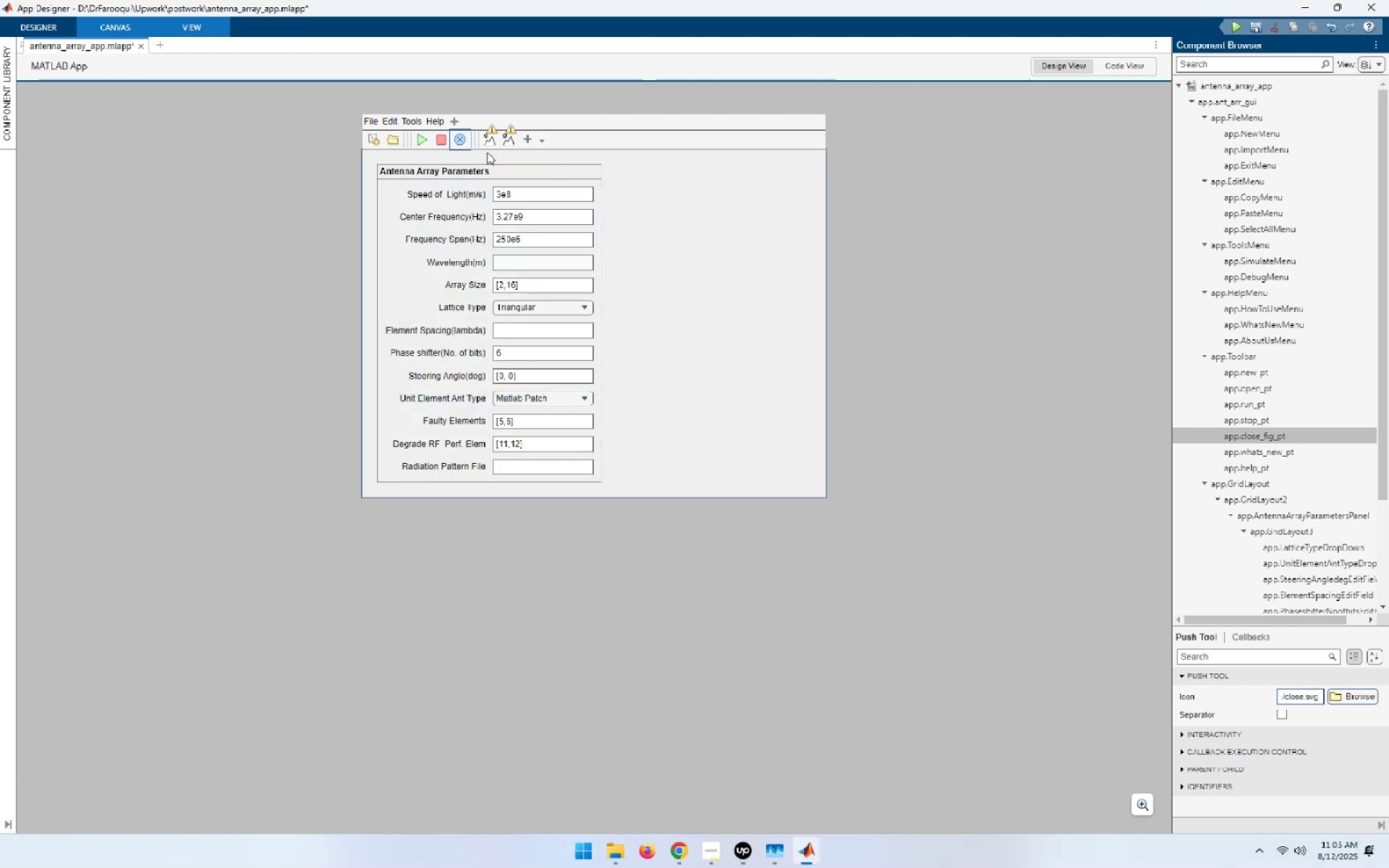 
left_click([486, 142])
 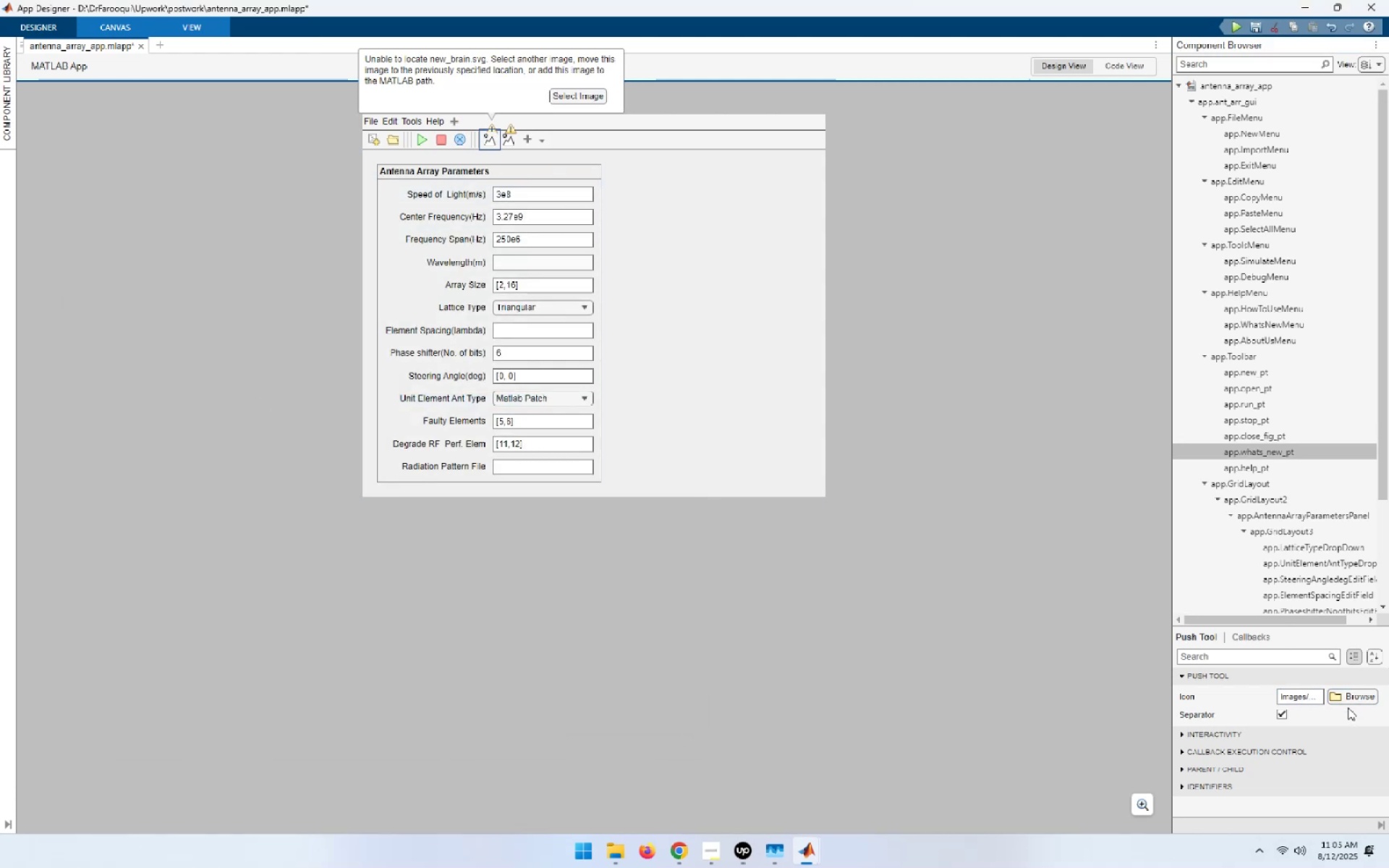 
left_click([1351, 697])
 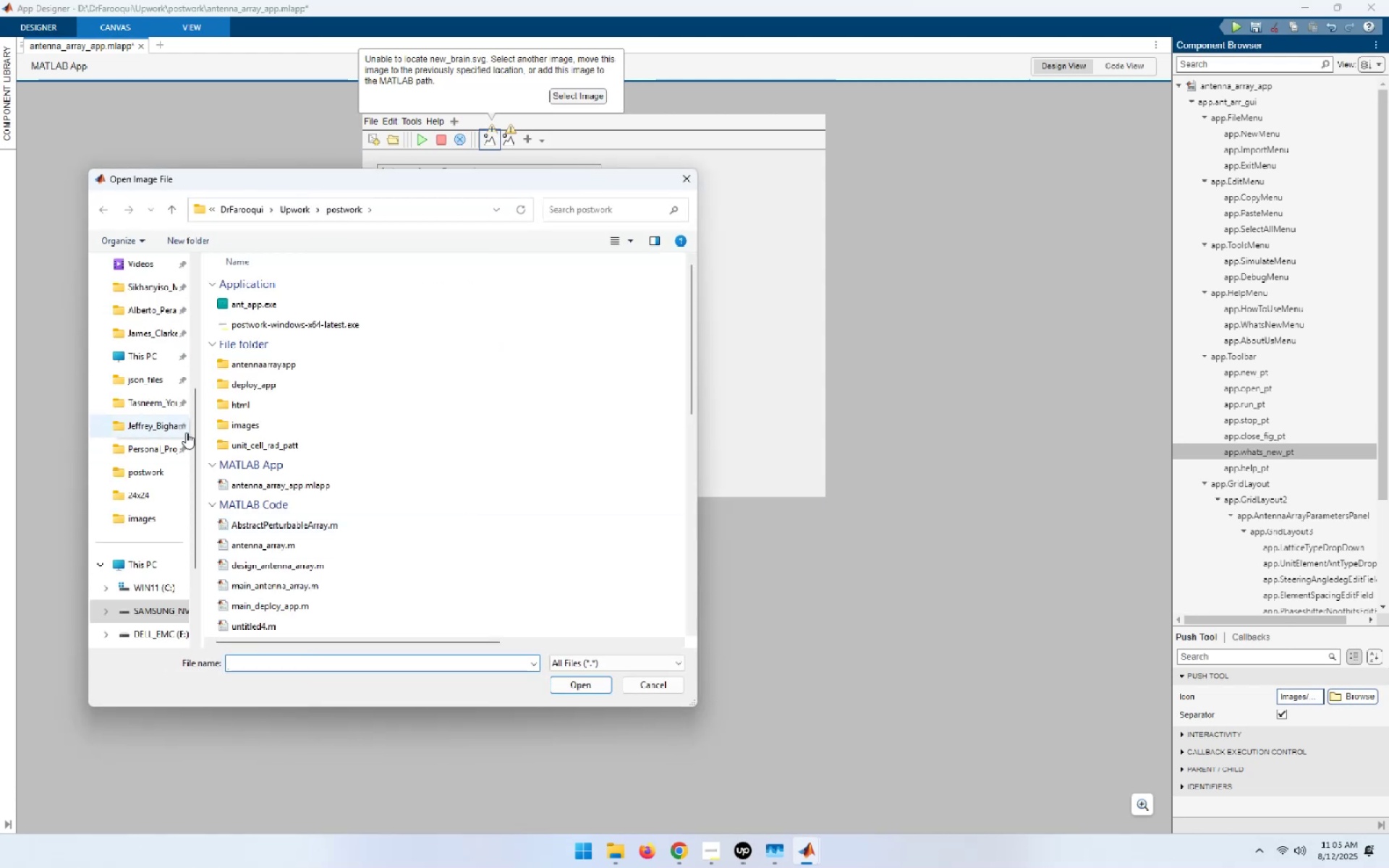 
scroll: coordinate [384, 435], scroll_direction: down, amount: 7.0
 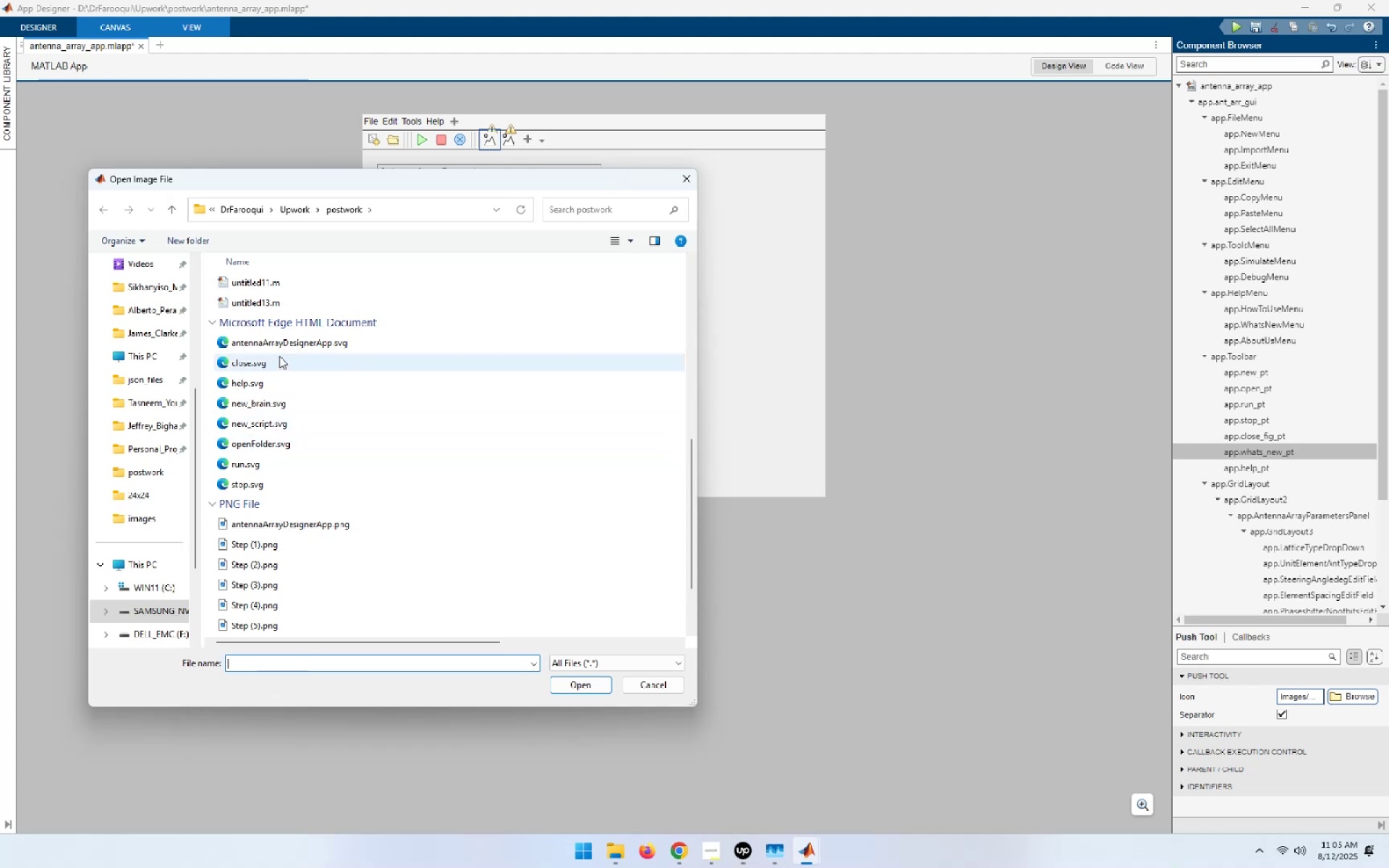 
double_click([274, 404])
 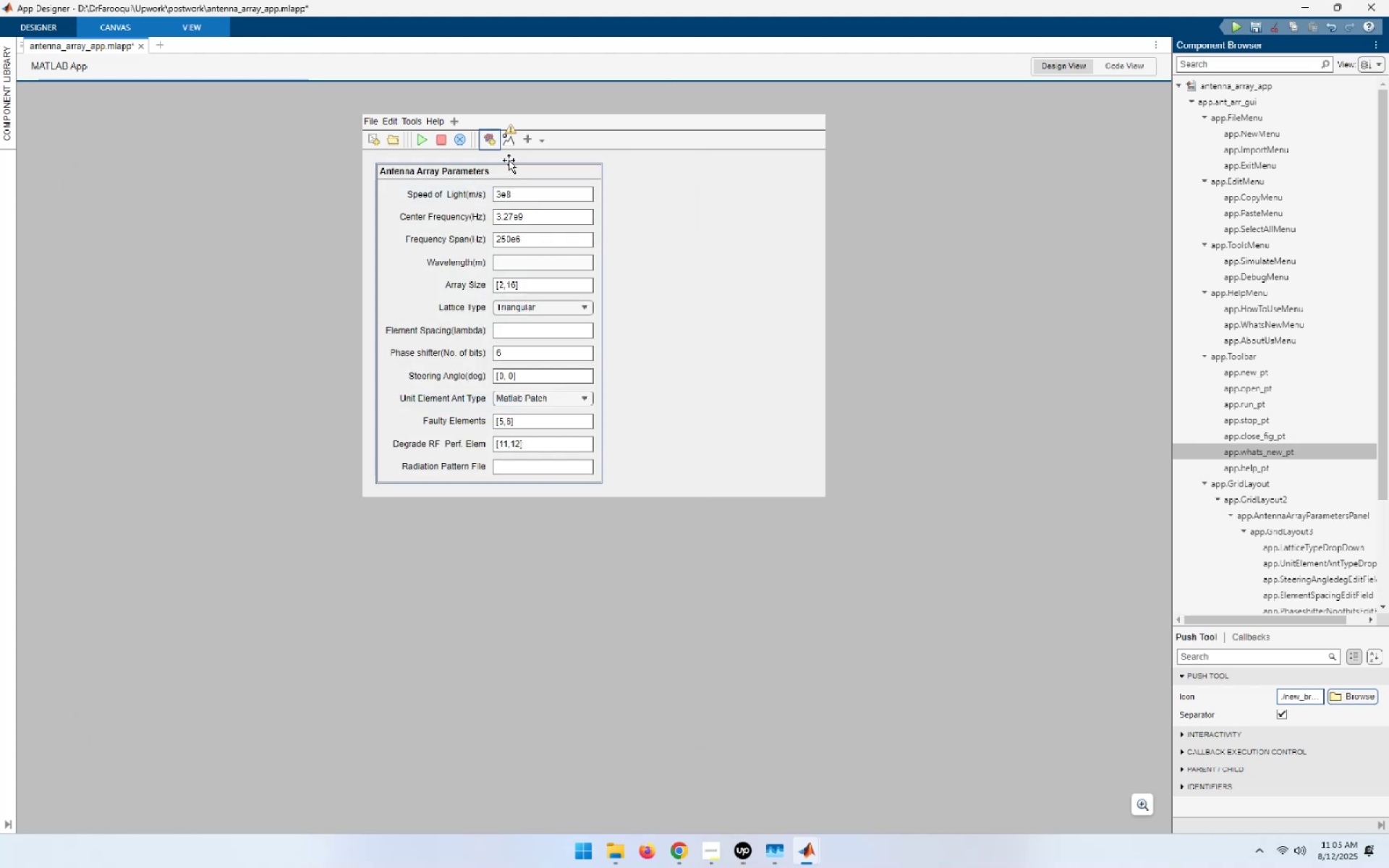 
left_click([504, 145])
 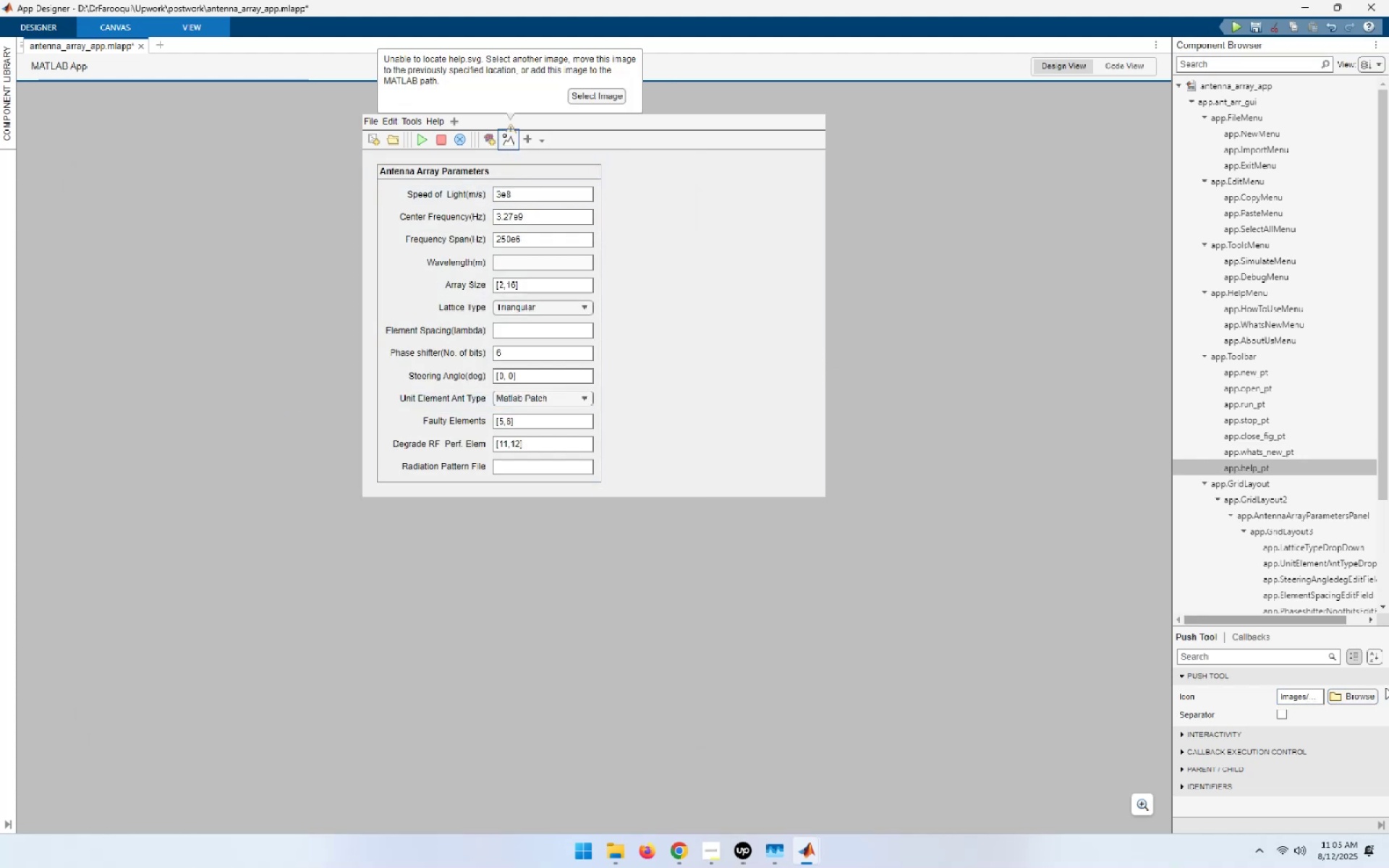 
left_click([1373, 693])
 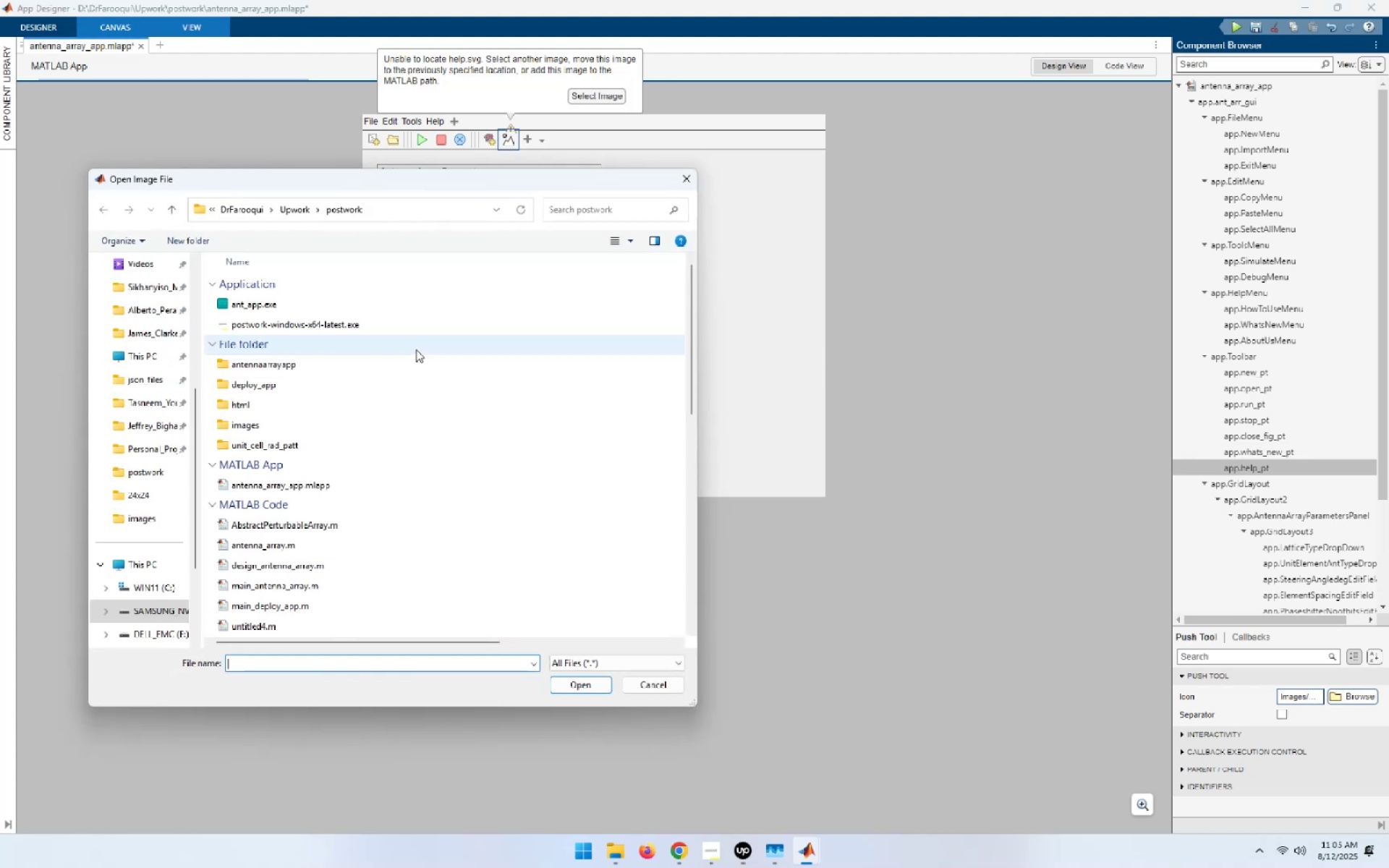 
scroll: coordinate [307, 495], scroll_direction: down, amount: 6.0
 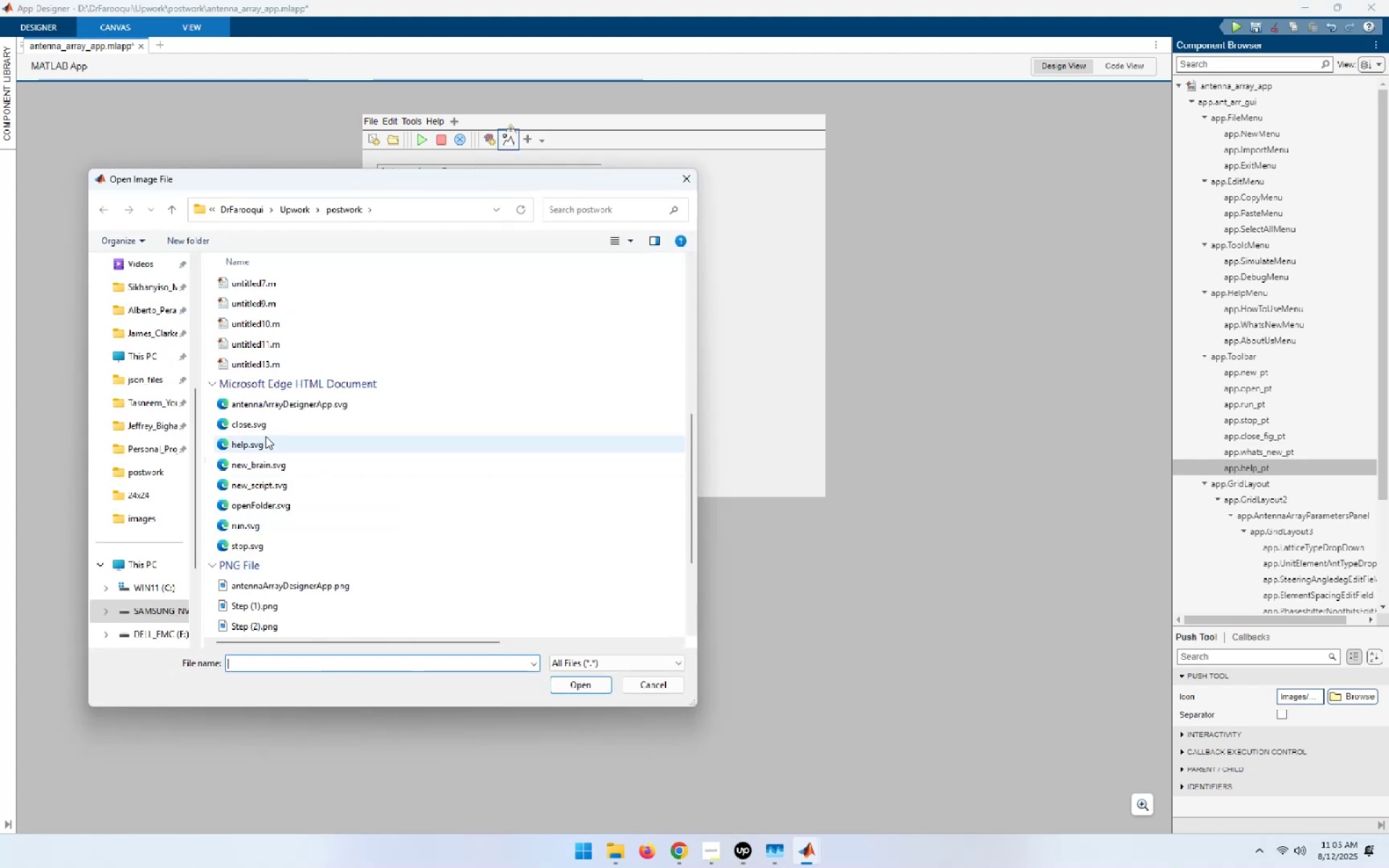 
left_click([255, 446])
 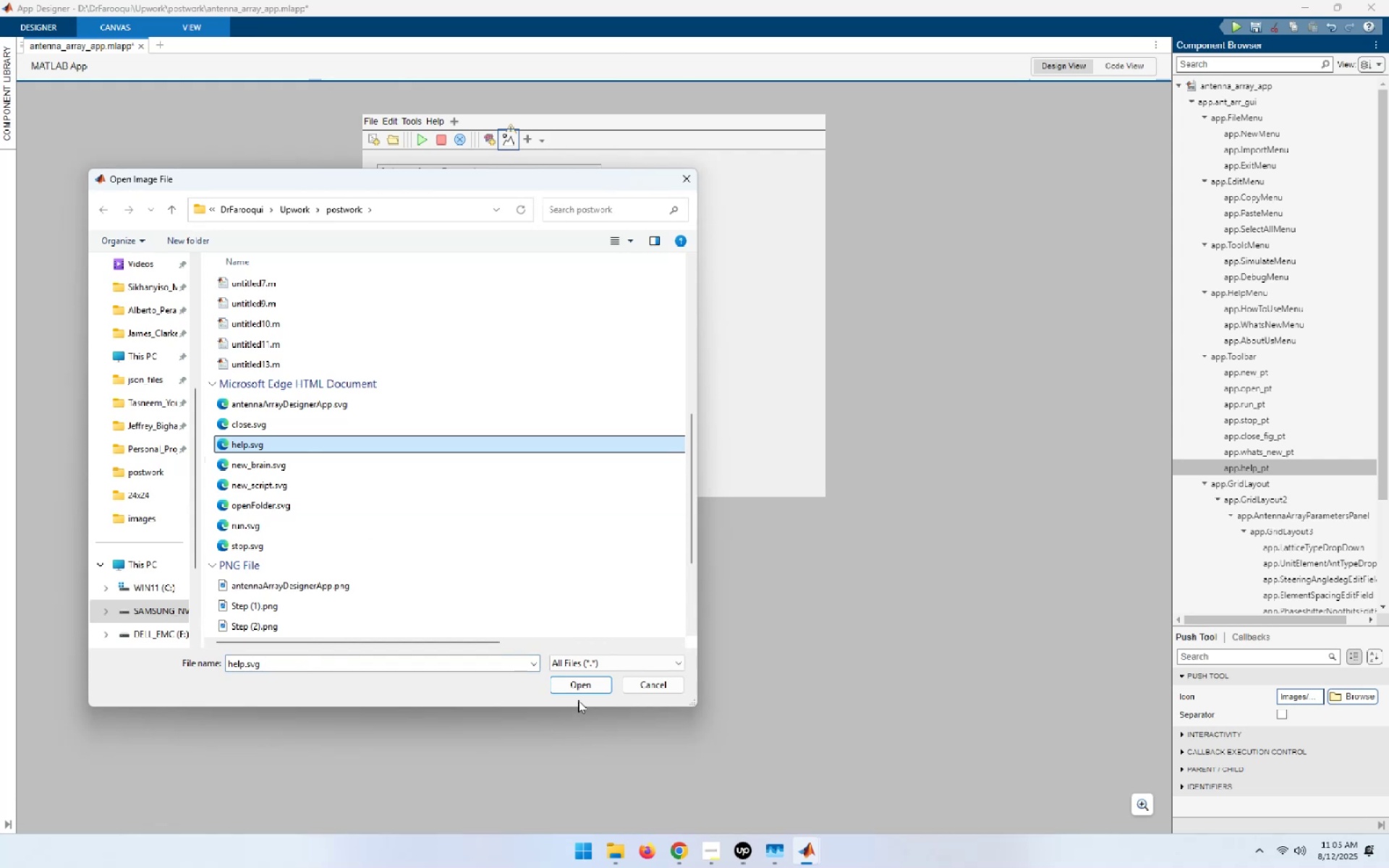 
left_click([582, 689])
 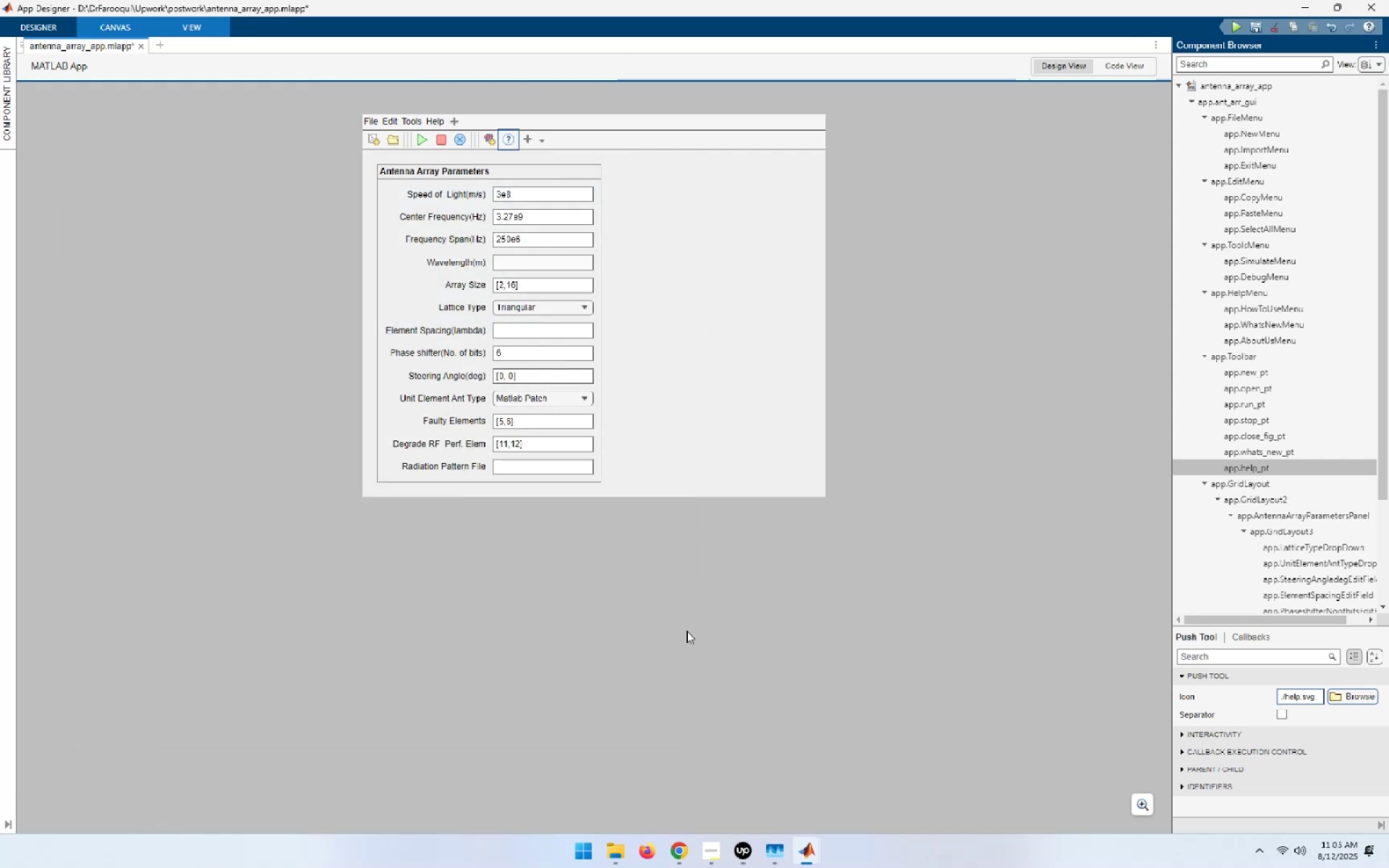 
left_click([687, 631])
 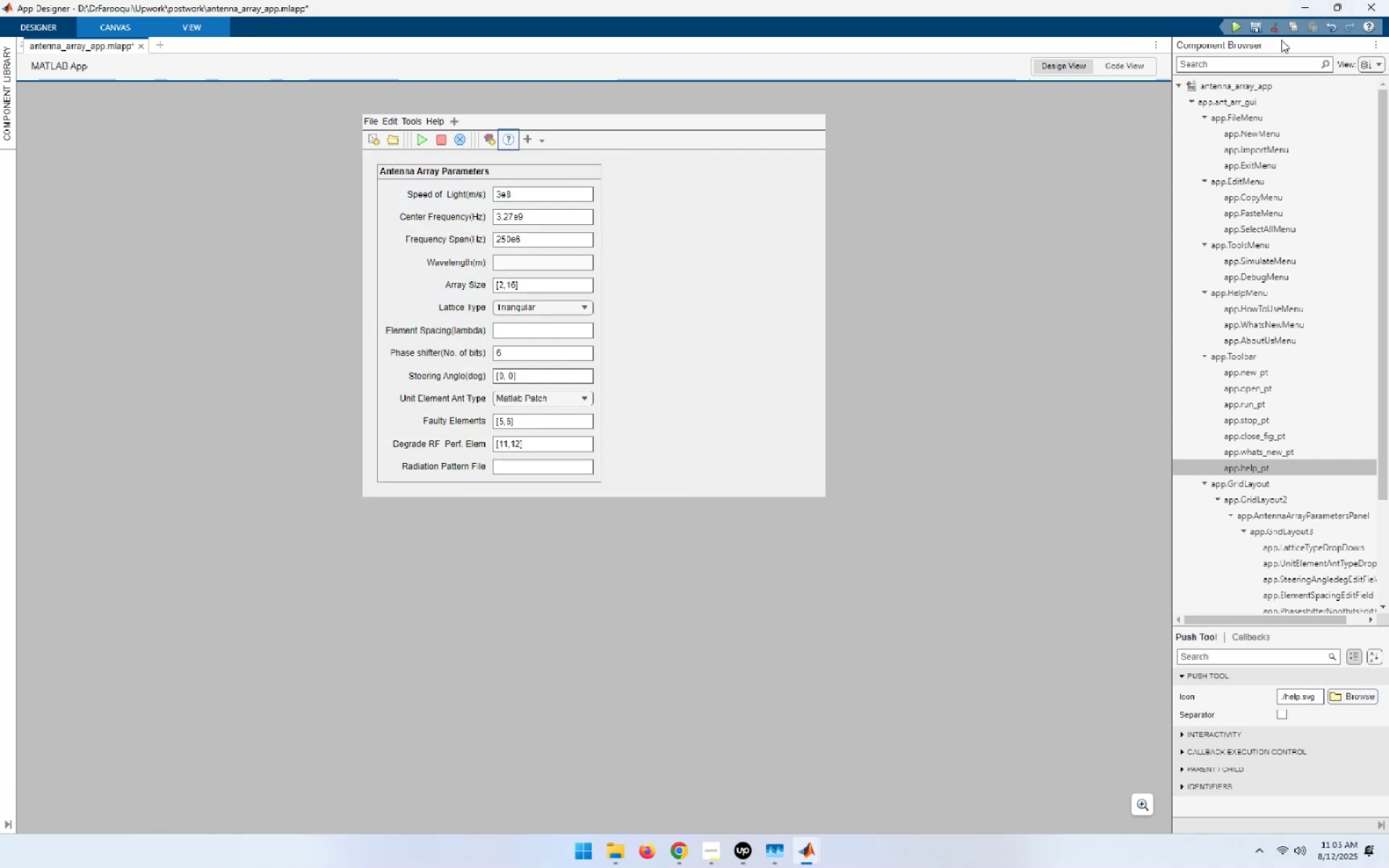 
left_click([1260, 31])
 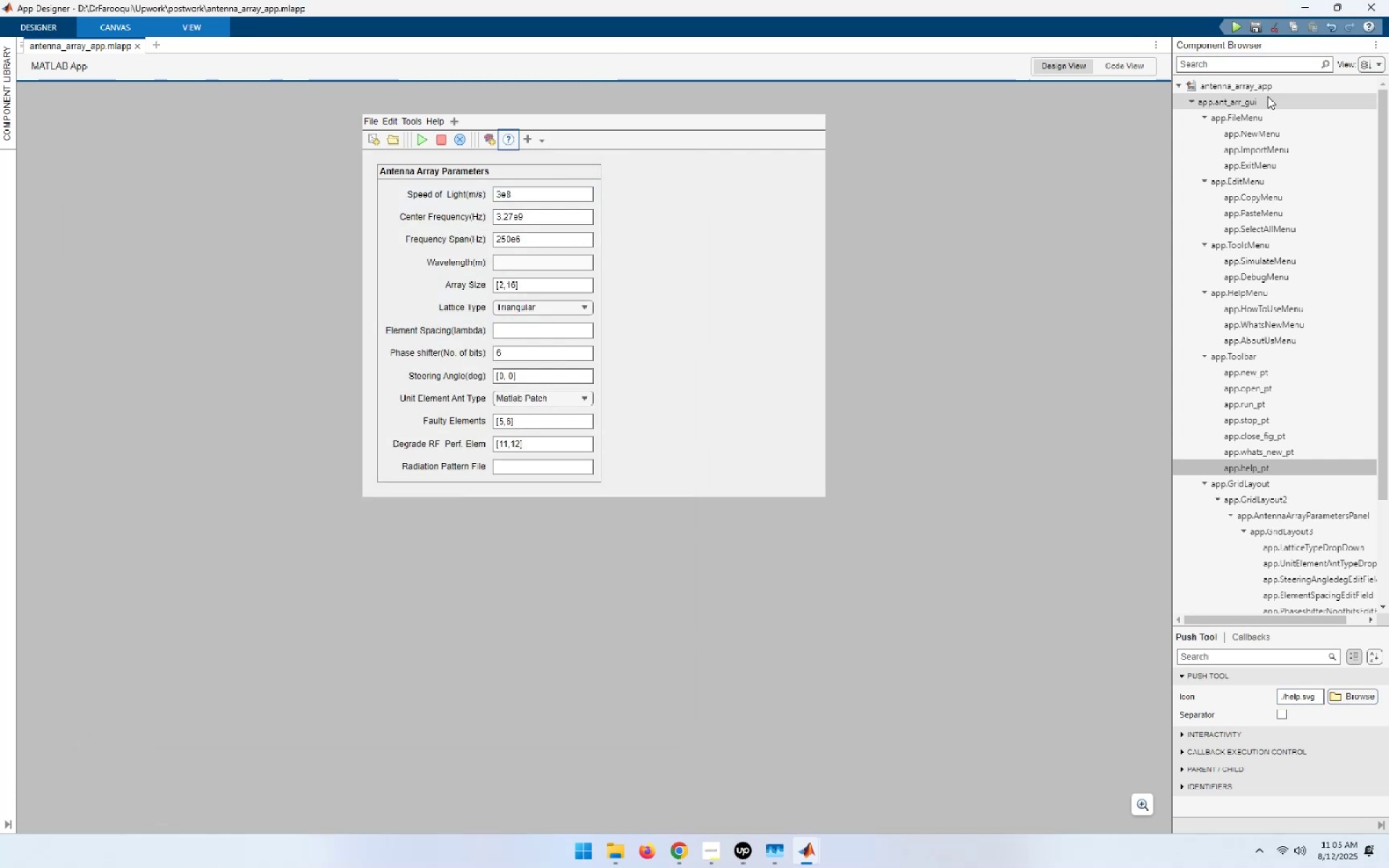 
left_click([1267, 98])
 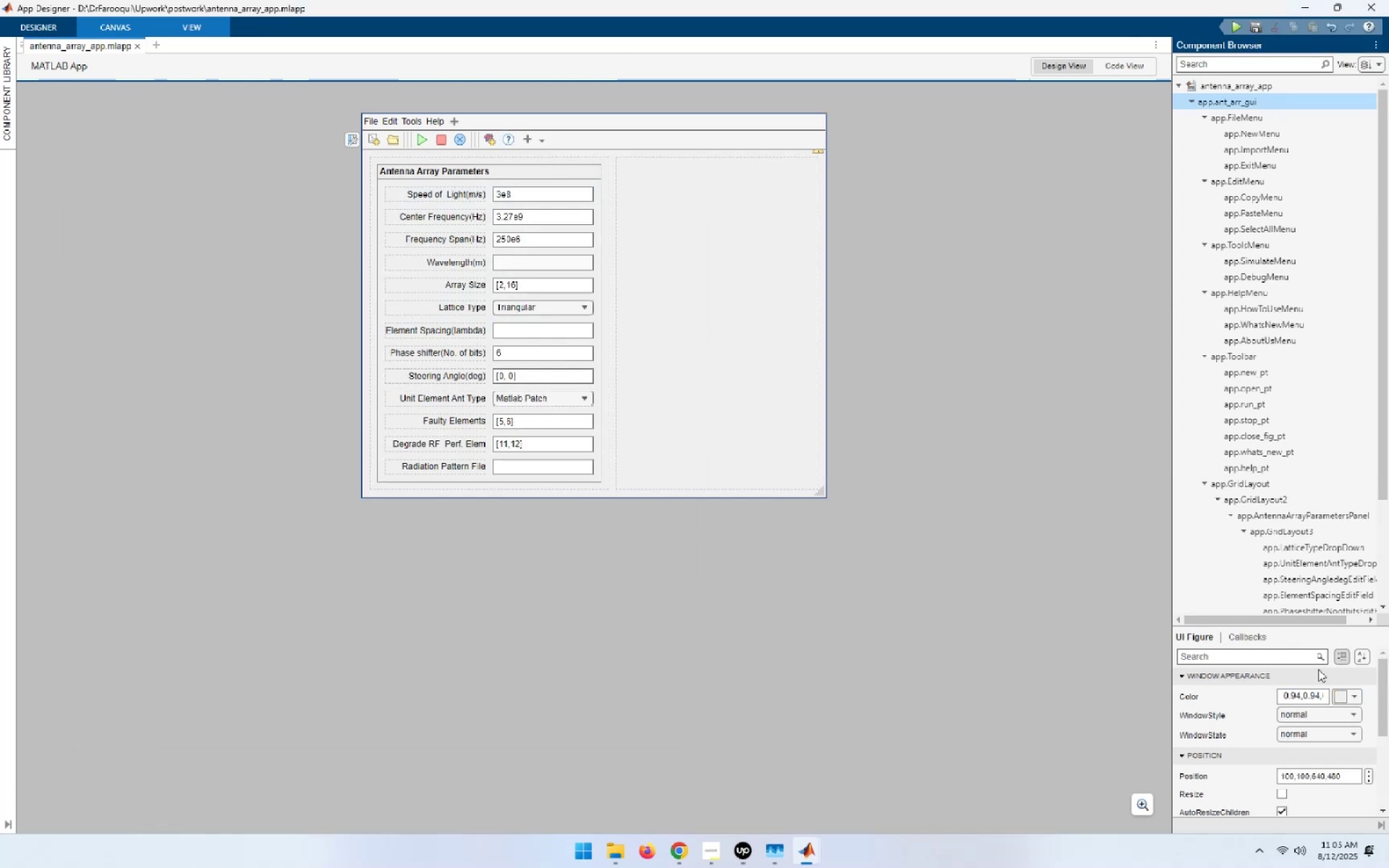 
scroll: coordinate [1321, 714], scroll_direction: down, amount: 7.0
 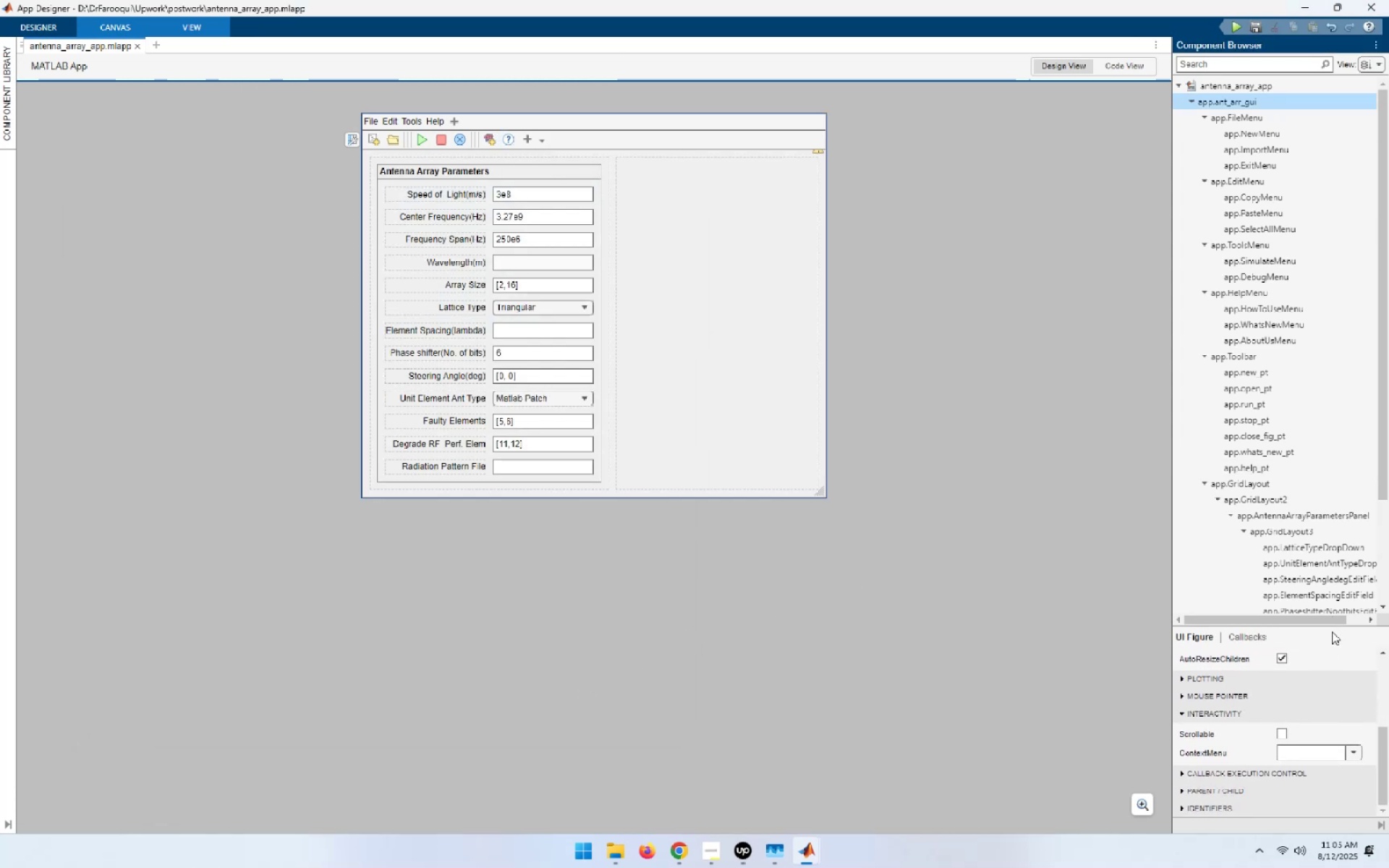 
left_click_drag(start_coordinate=[1332, 626], to_coordinate=[1296, 367])
 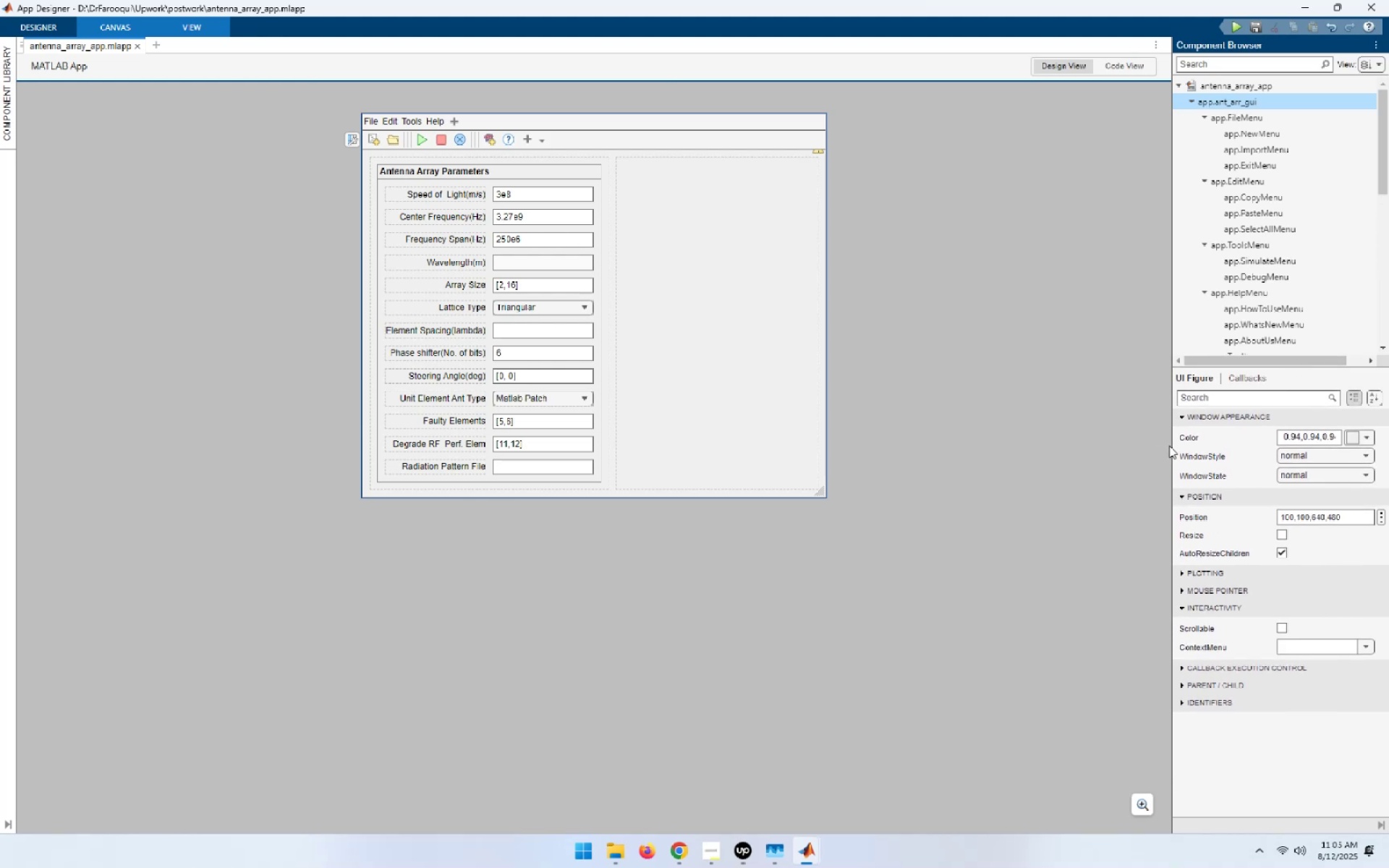 
left_click_drag(start_coordinate=[1173, 446], to_coordinate=[1022, 434])
 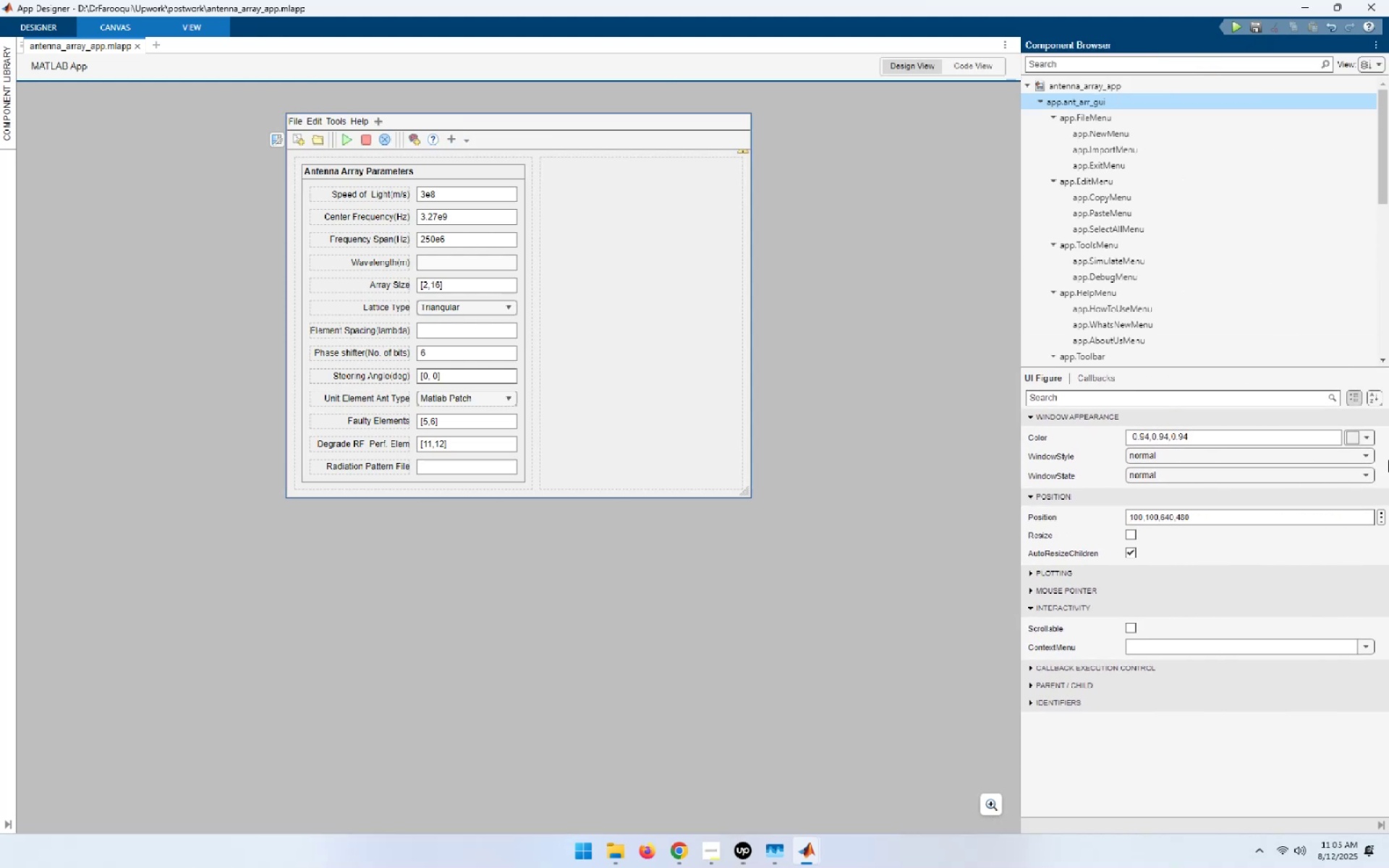 
left_click([1374, 406])
 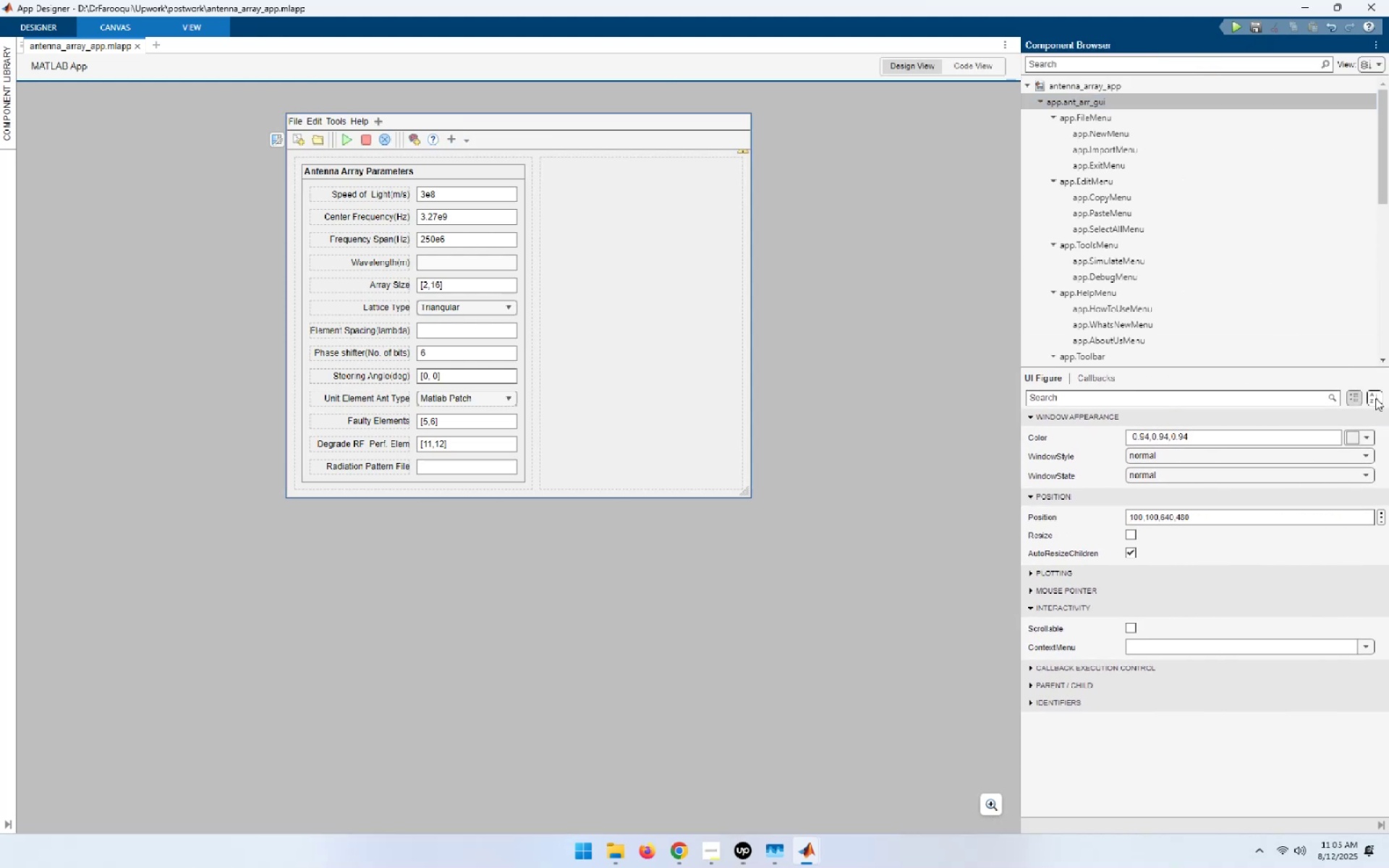 
left_click([1375, 398])
 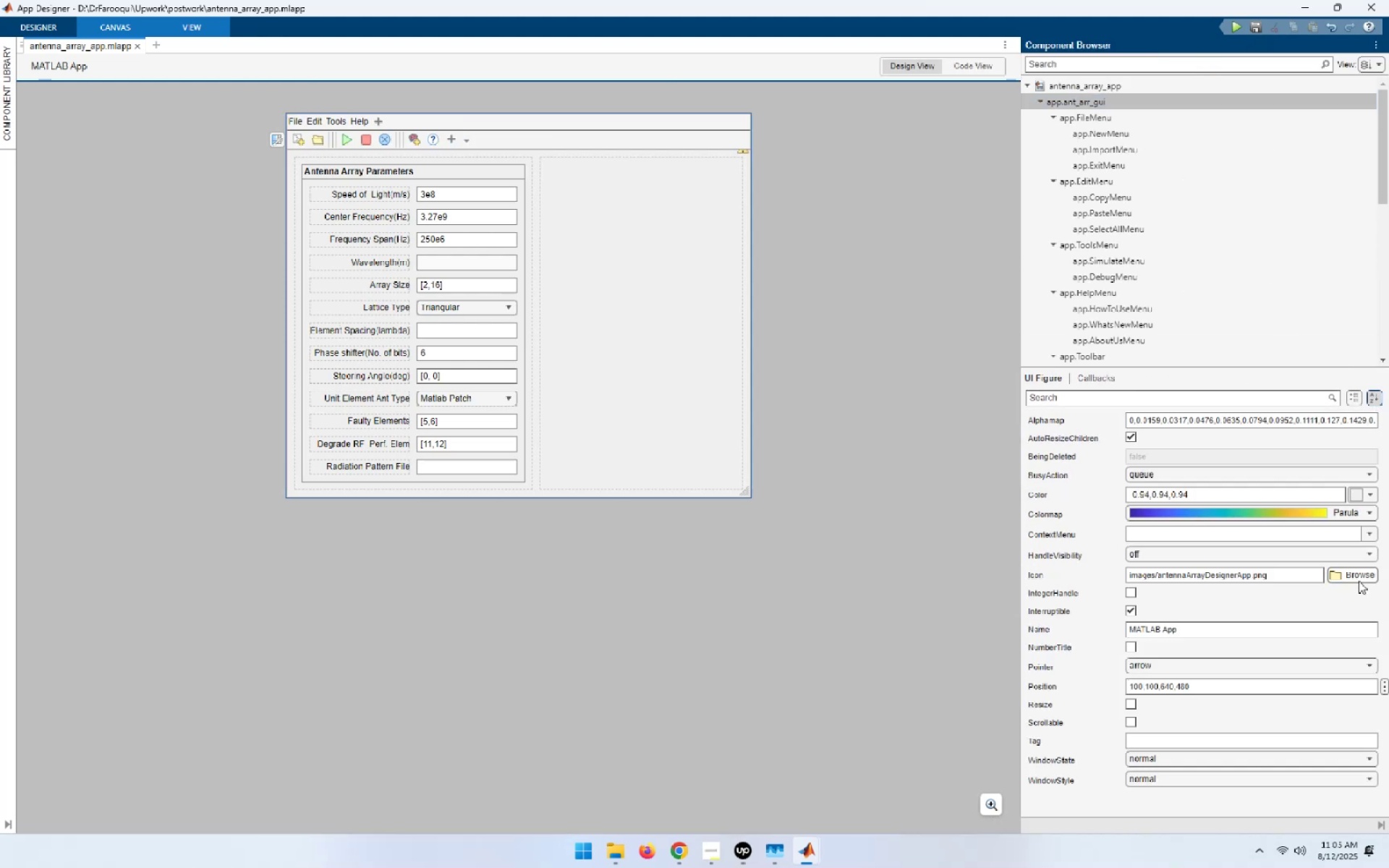 
left_click([1359, 580])
 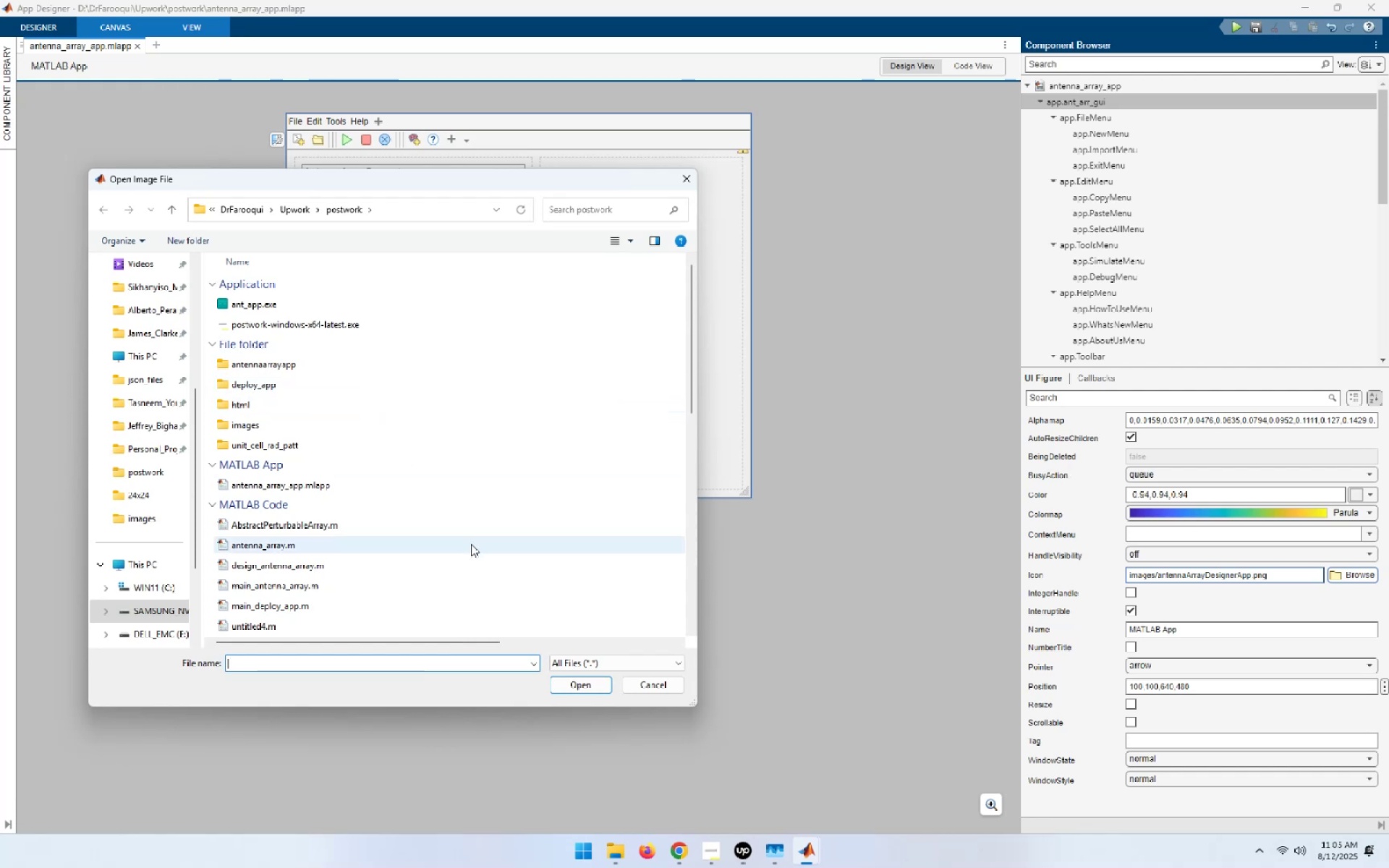 
scroll: coordinate [472, 545], scroll_direction: down, amount: 9.0
 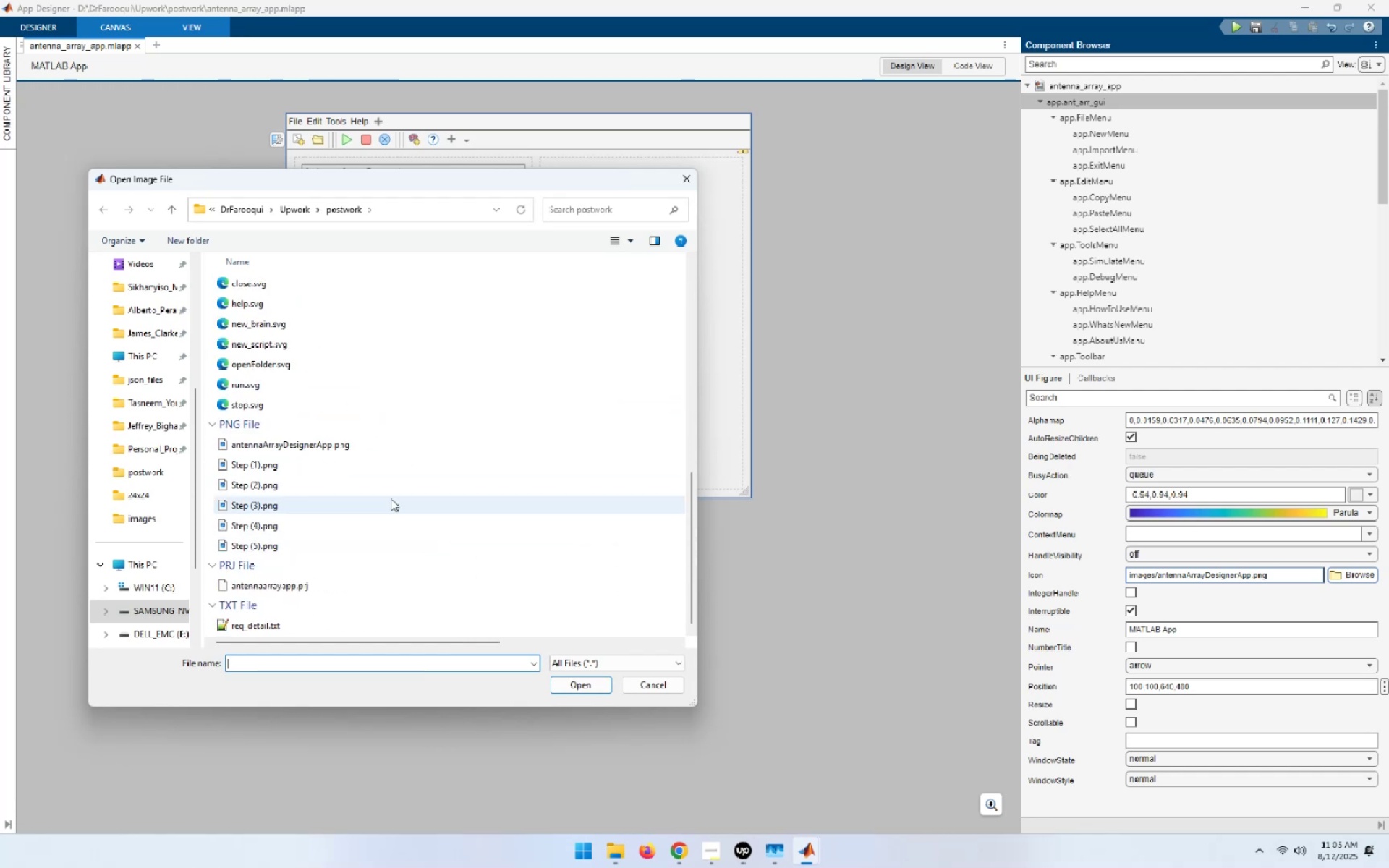 
left_click([329, 443])
 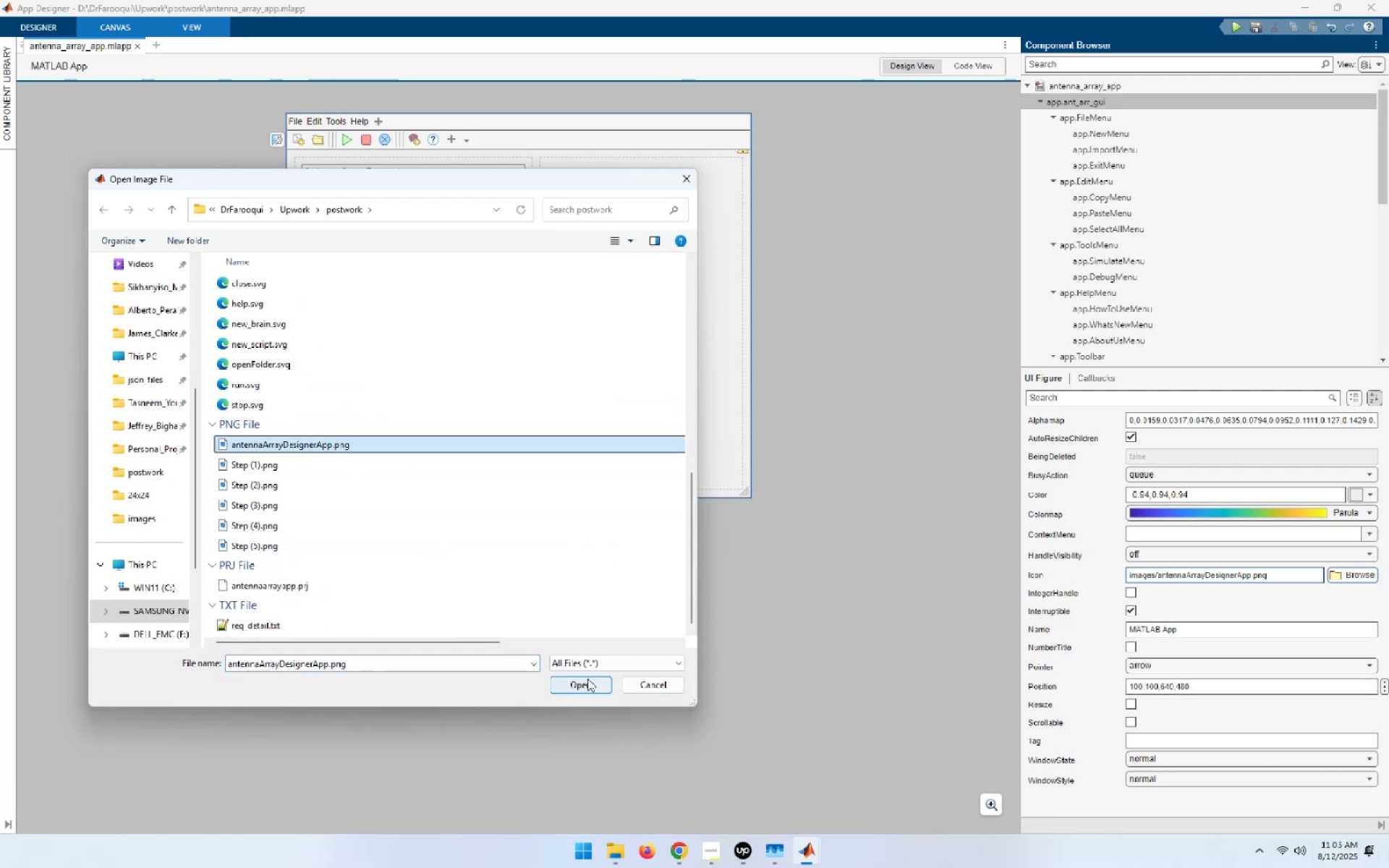 
left_click([587, 678])
 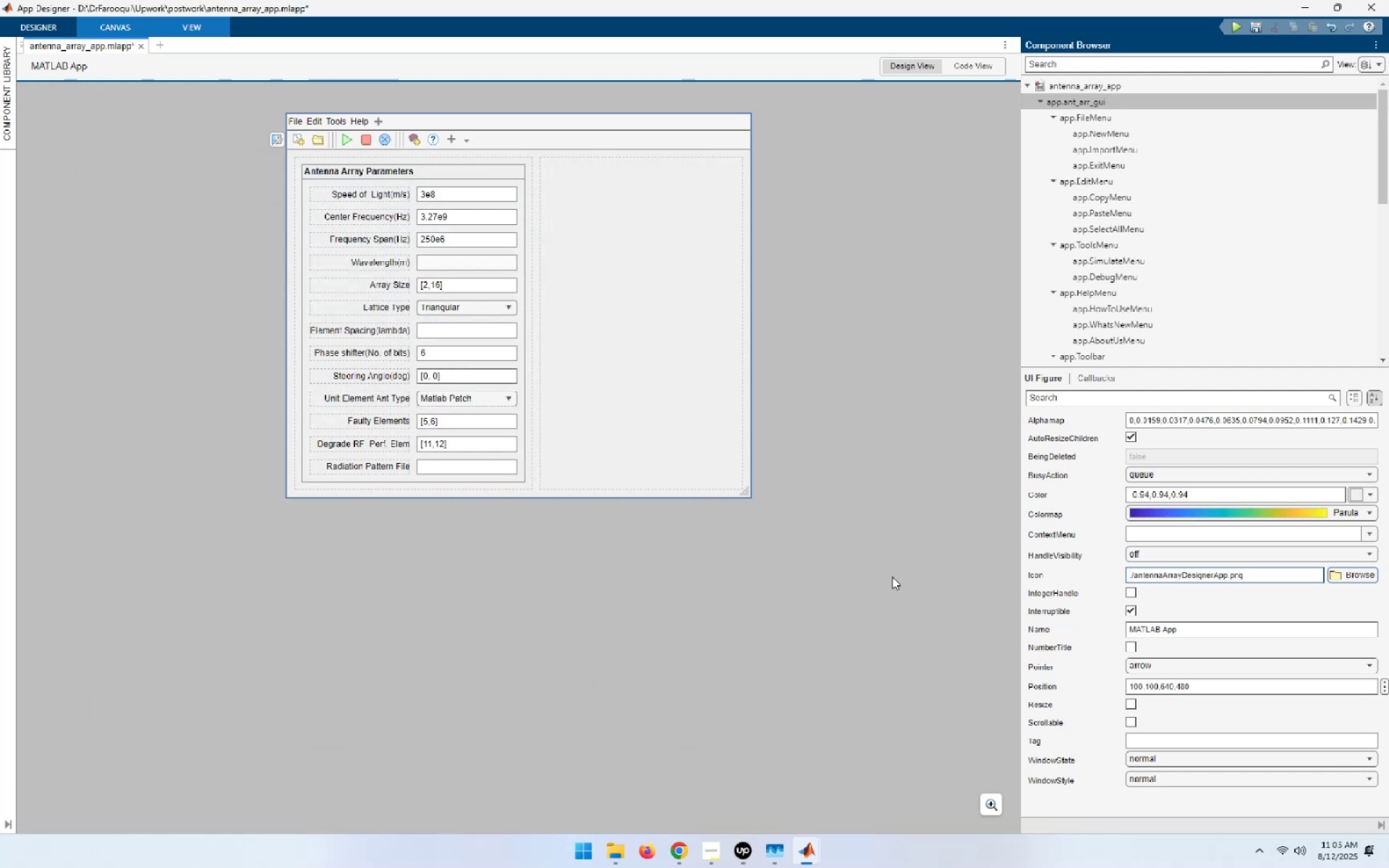 
left_click([892, 576])
 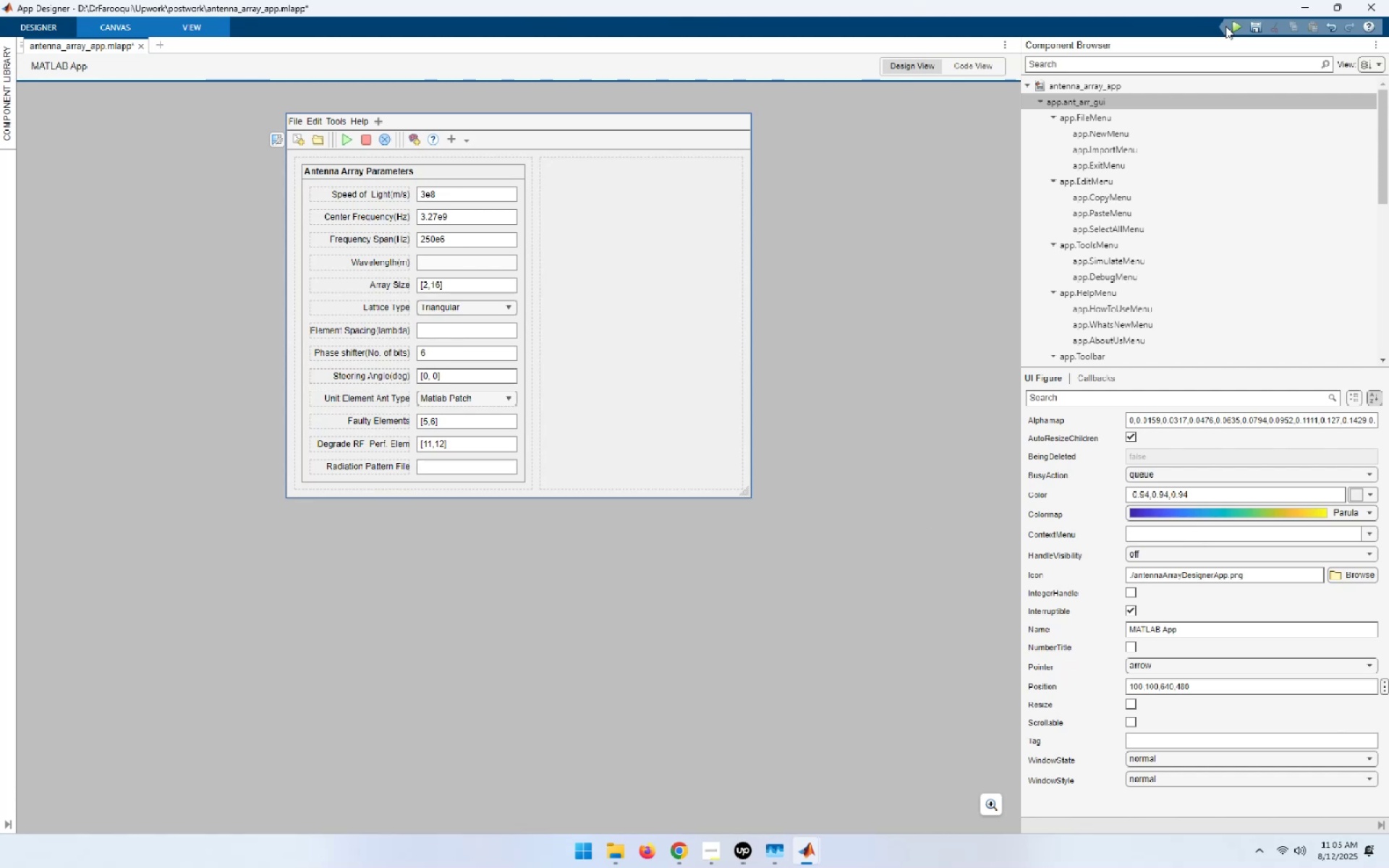 
left_click([1254, 27])
 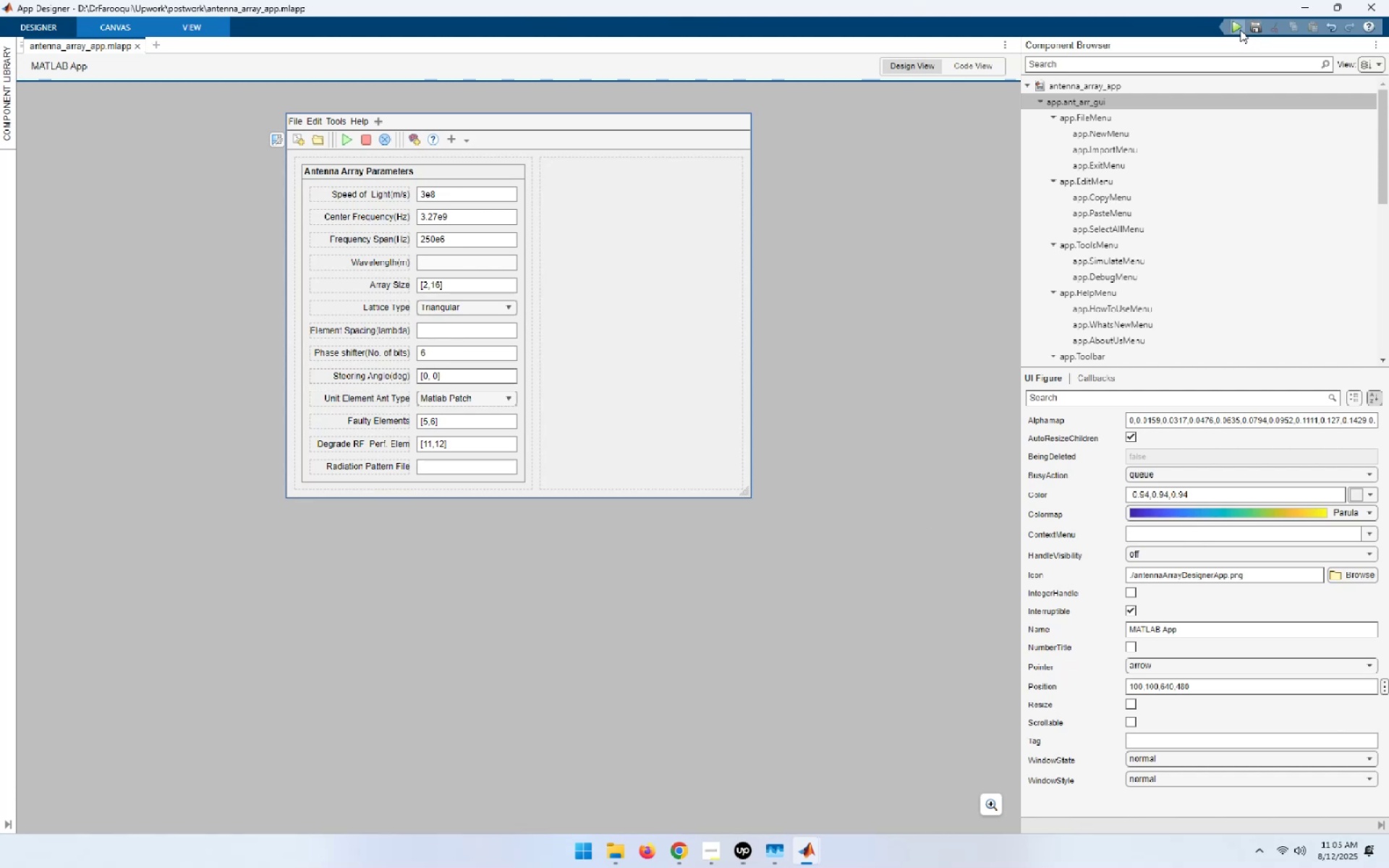 
mouse_move([1322, 16])
 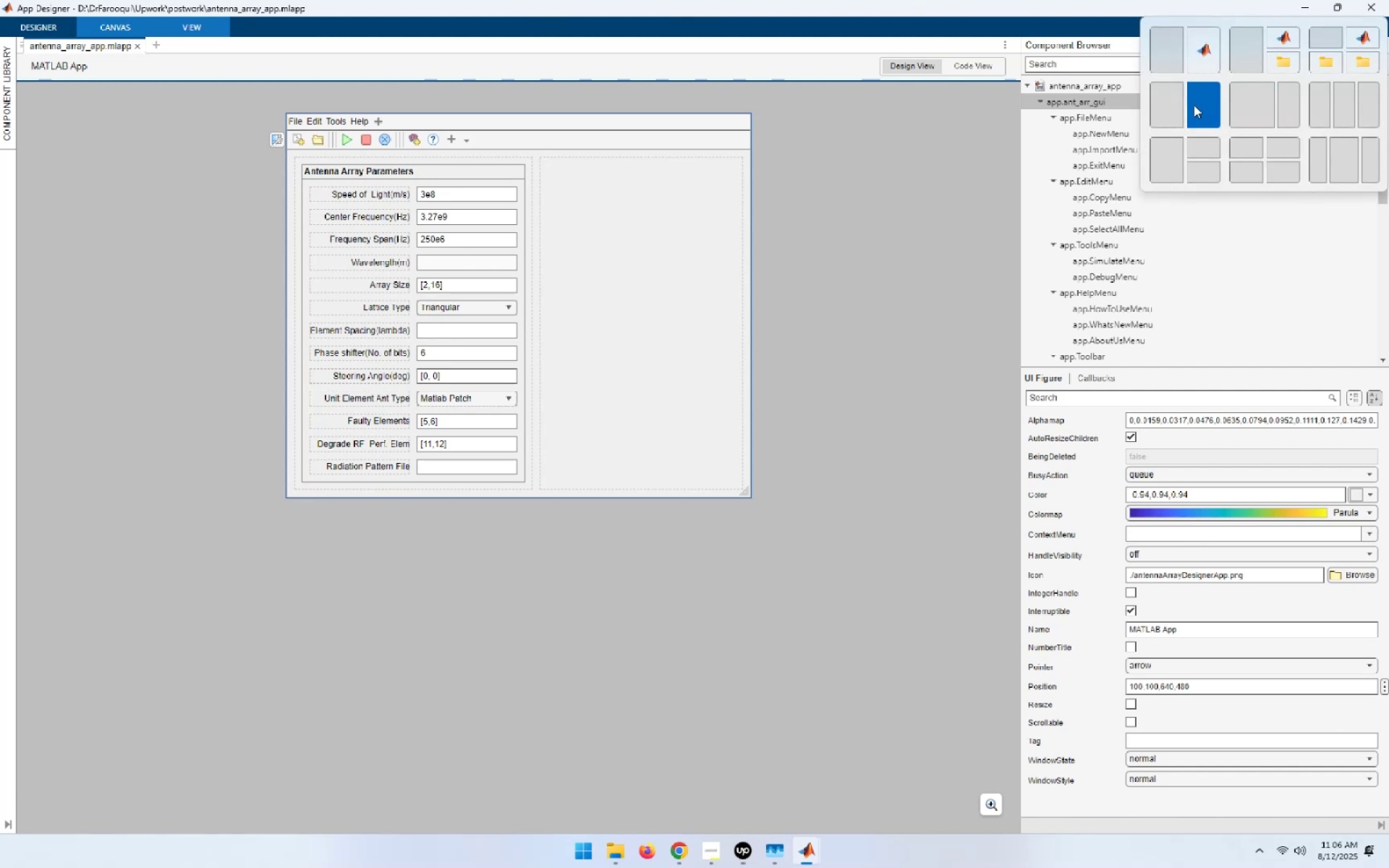 
left_click([1179, 102])
 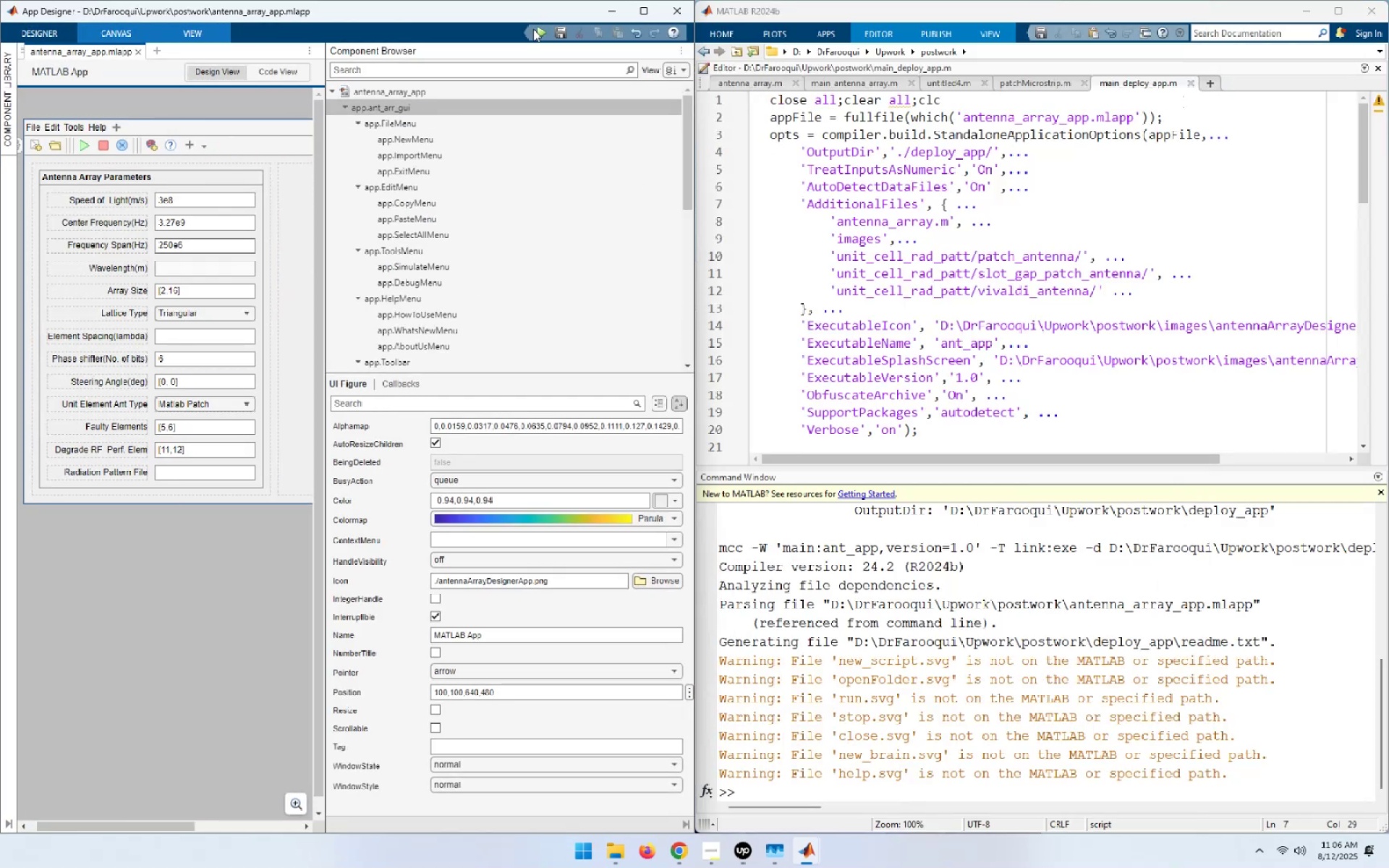 
left_click([537, 32])
 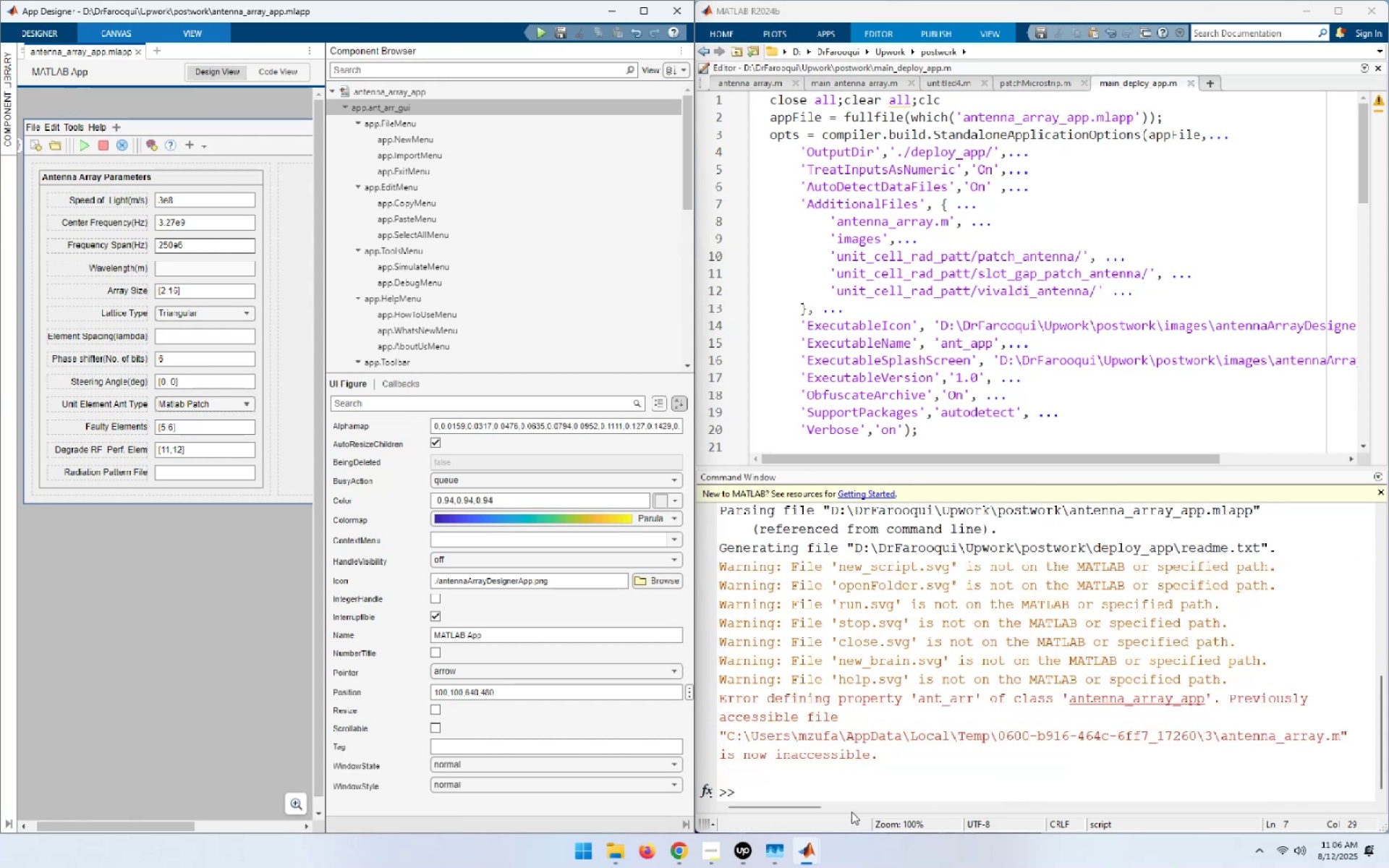 
wait(5.94)
 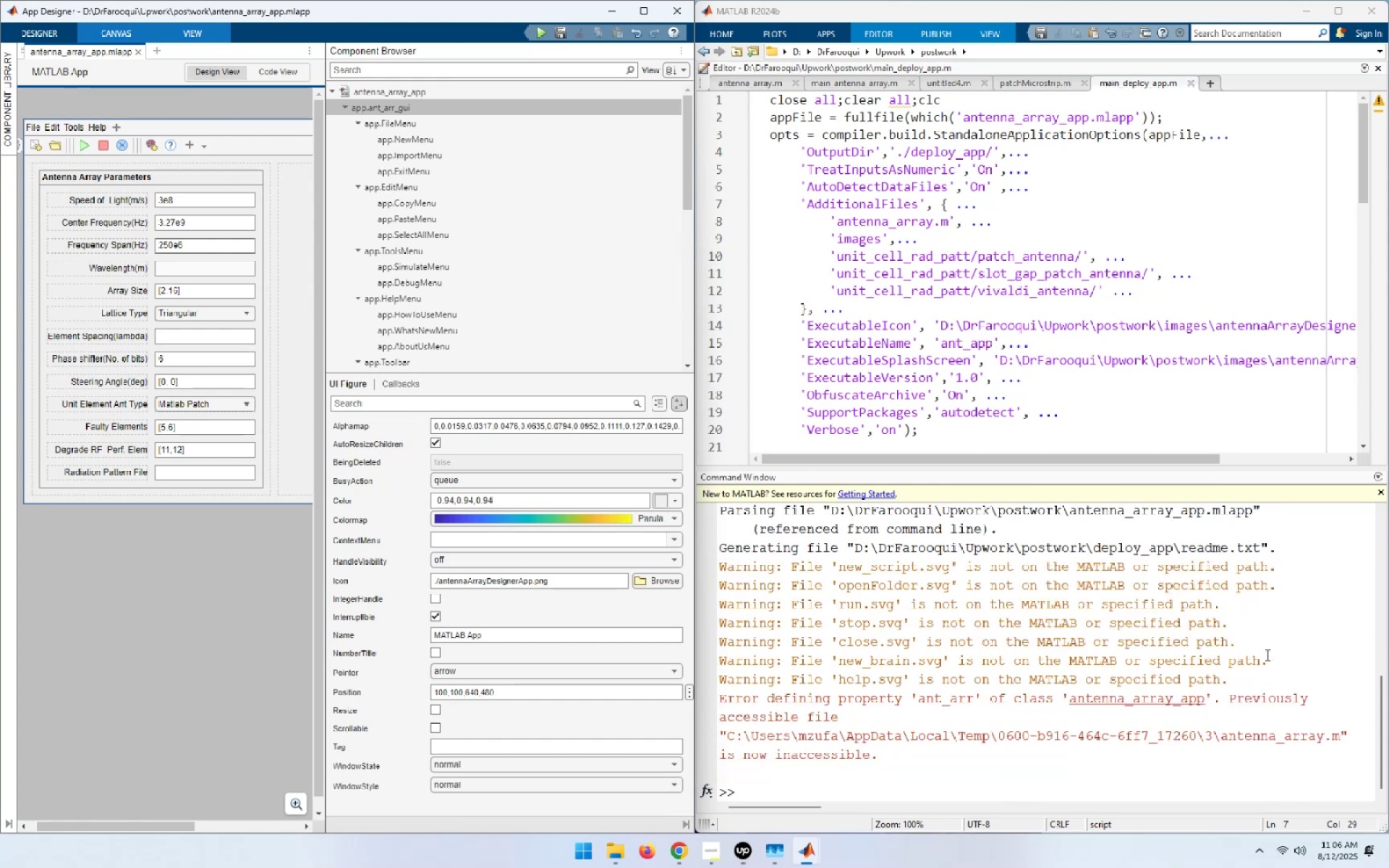 
left_click([781, 787])
 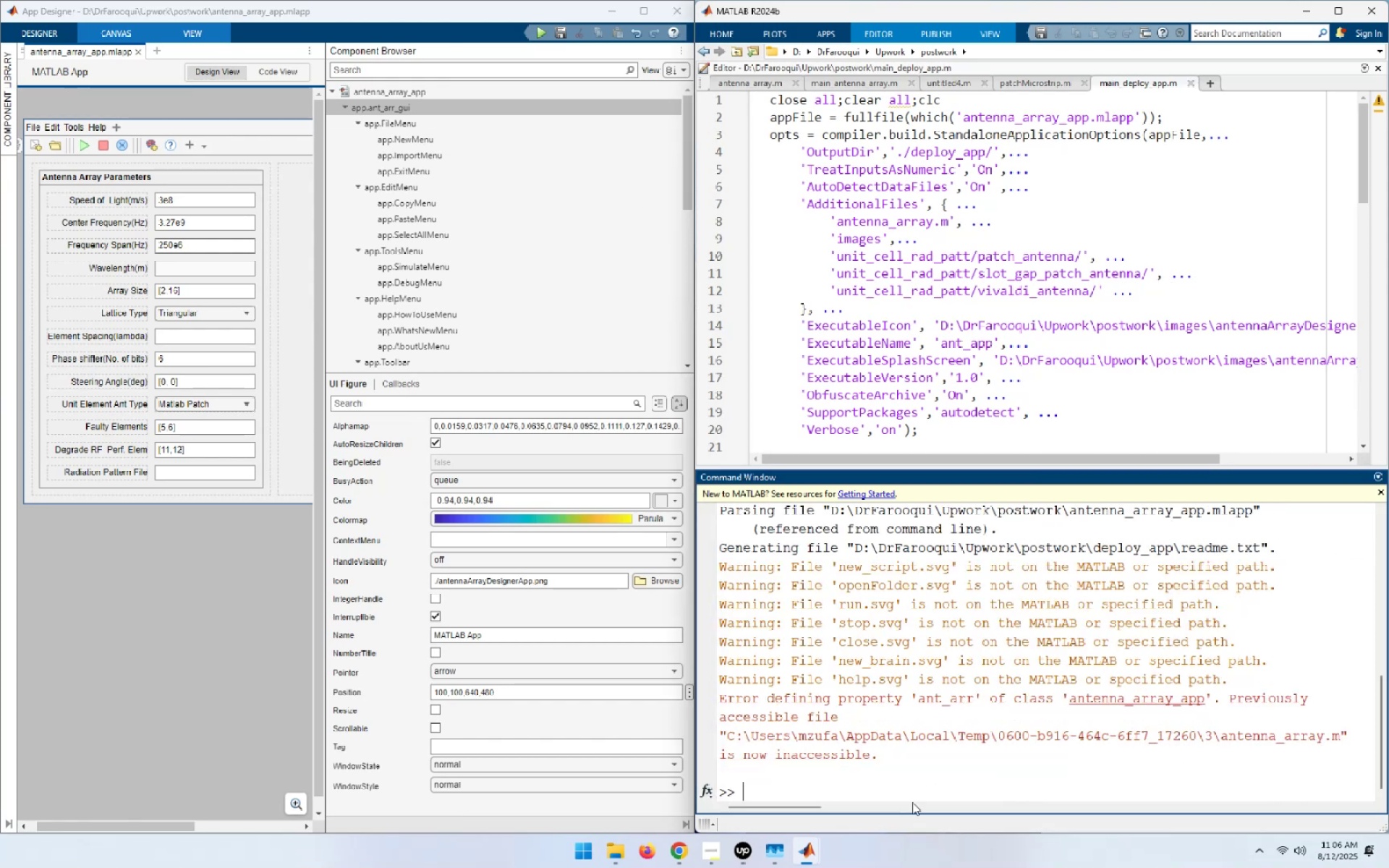 
type(clo)
 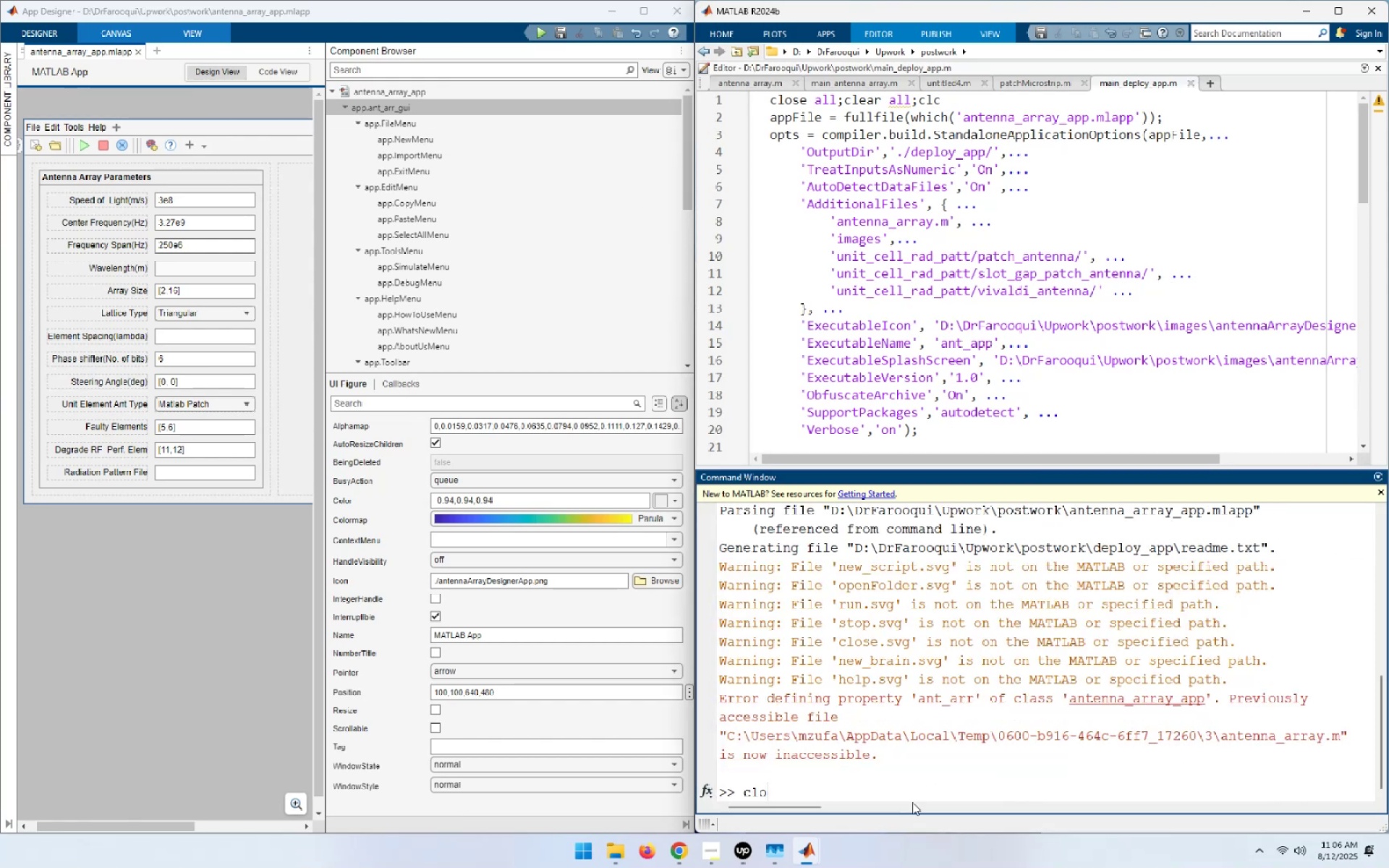 
key(ArrowUp)
 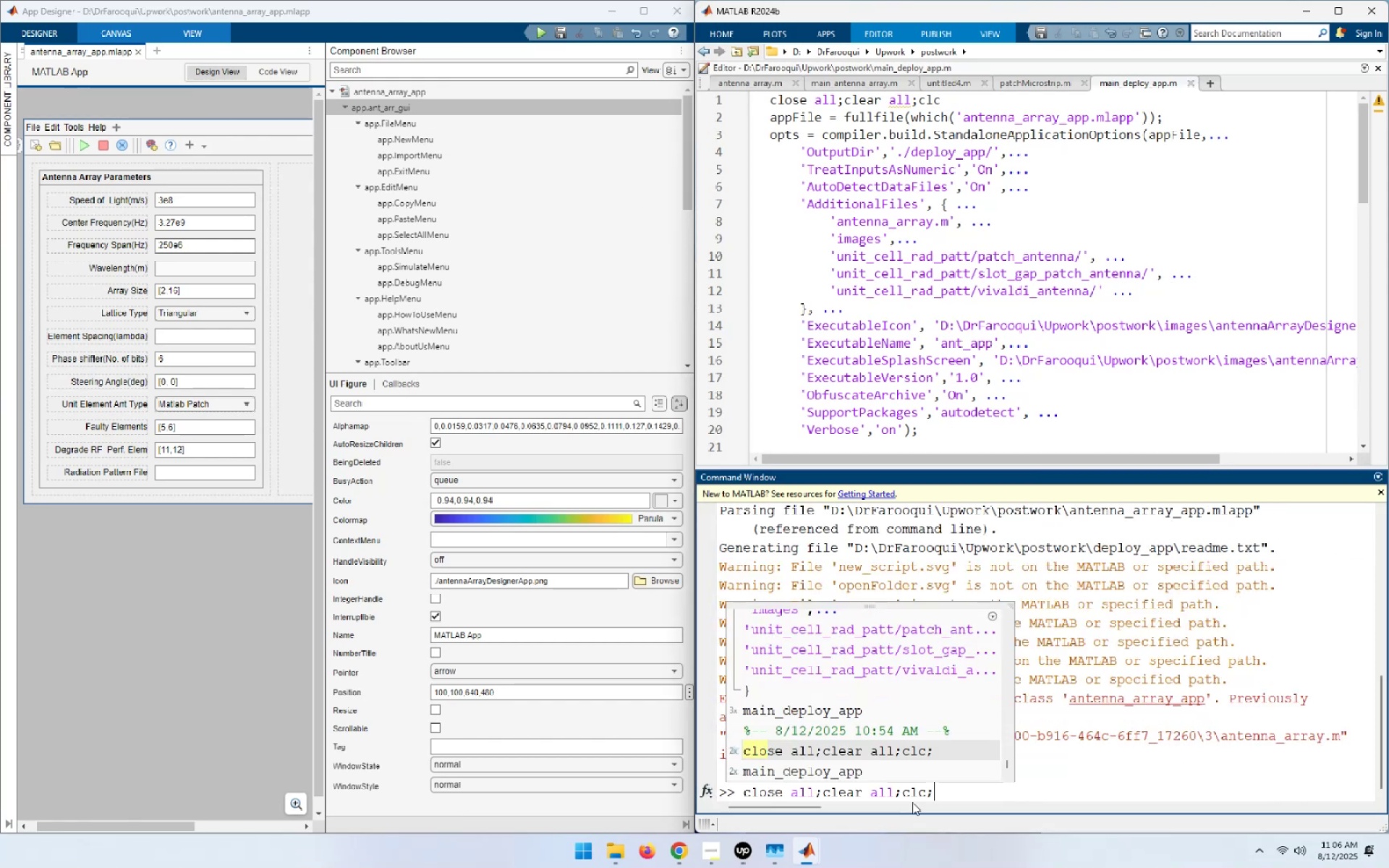 
key(NumpadEnter)
 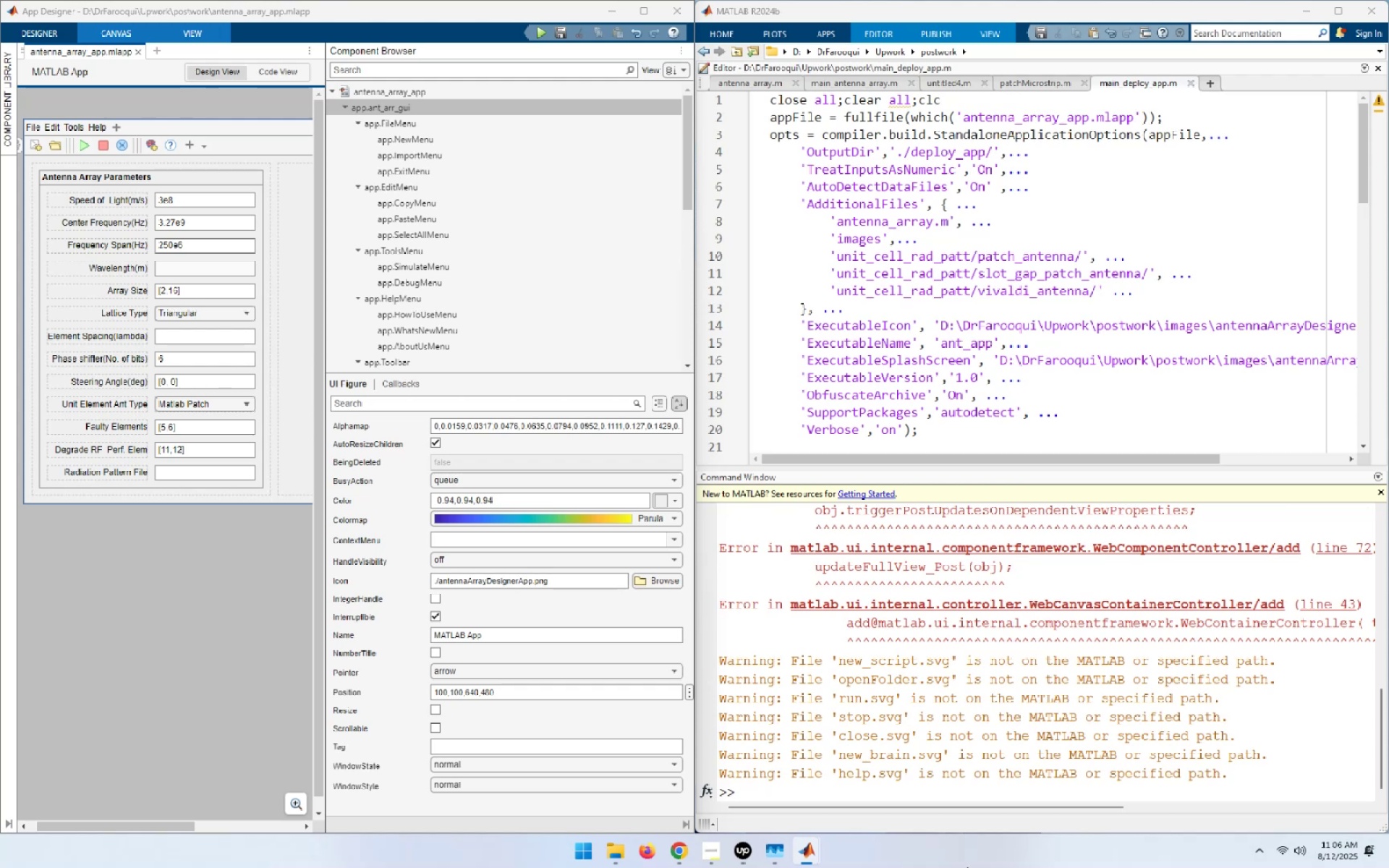 
wait(17.08)
 